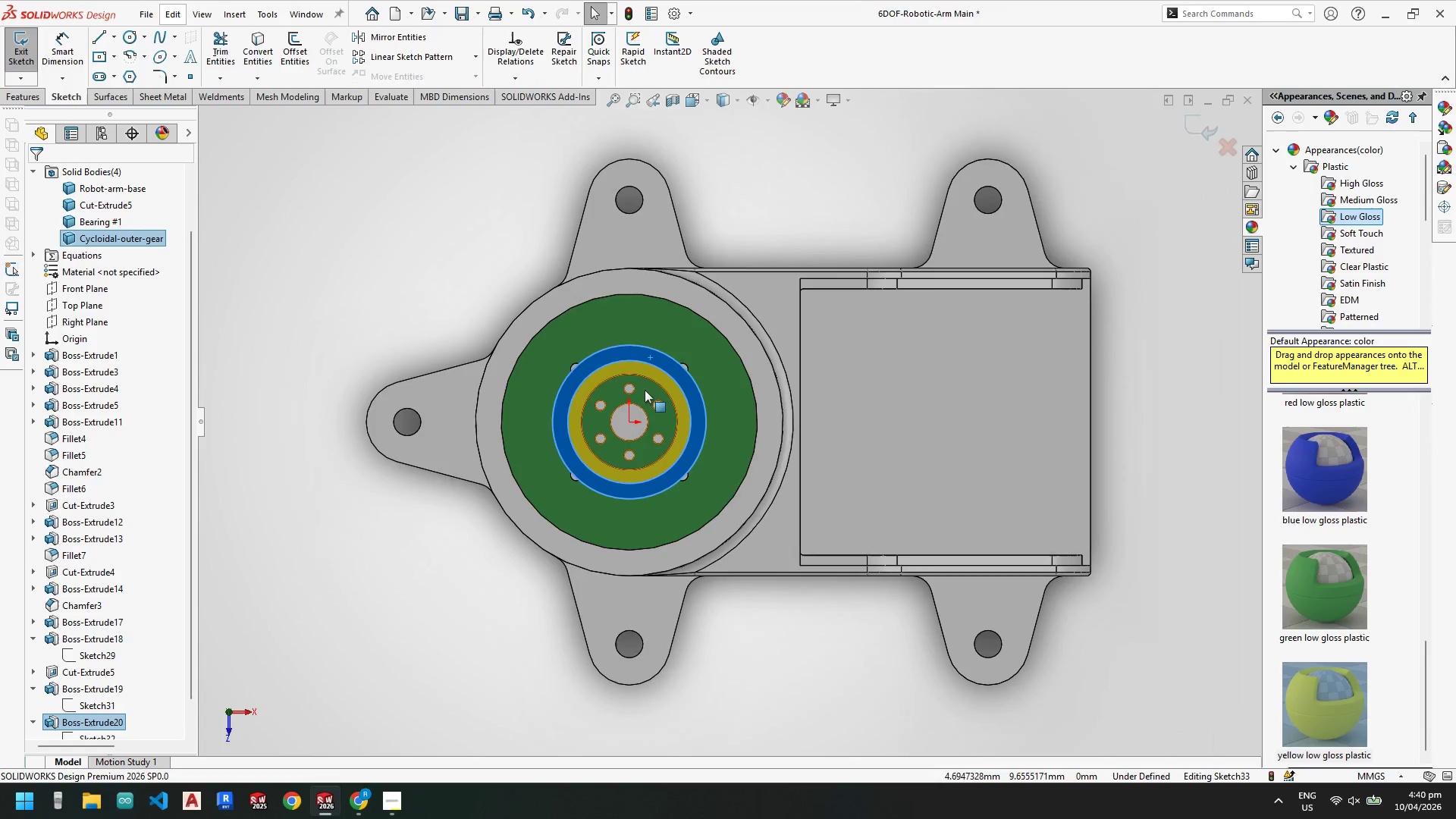 
scroll: coordinate [647, 394], scroll_direction: down, amount: 4.0
 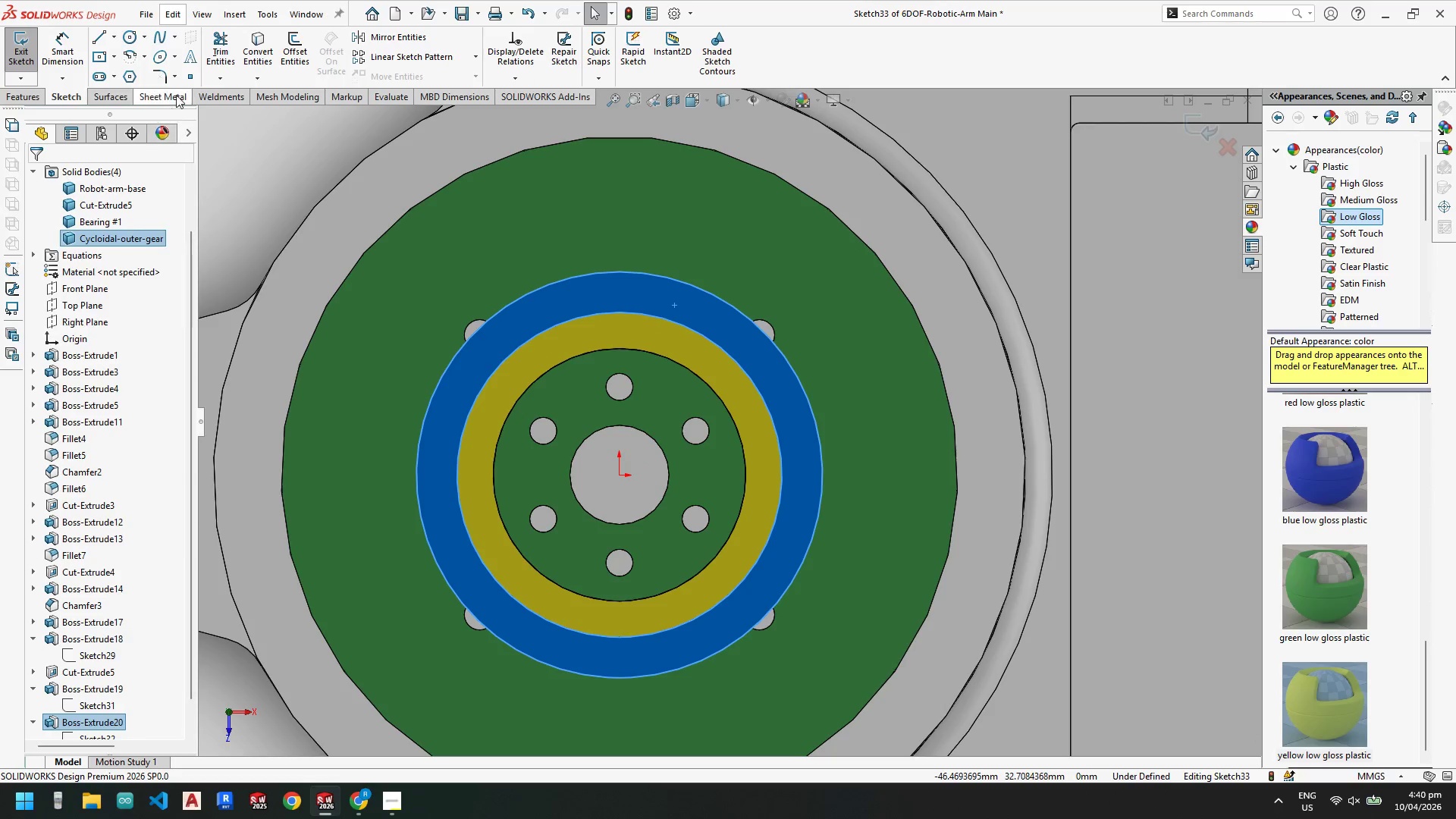 
key(Escape)
 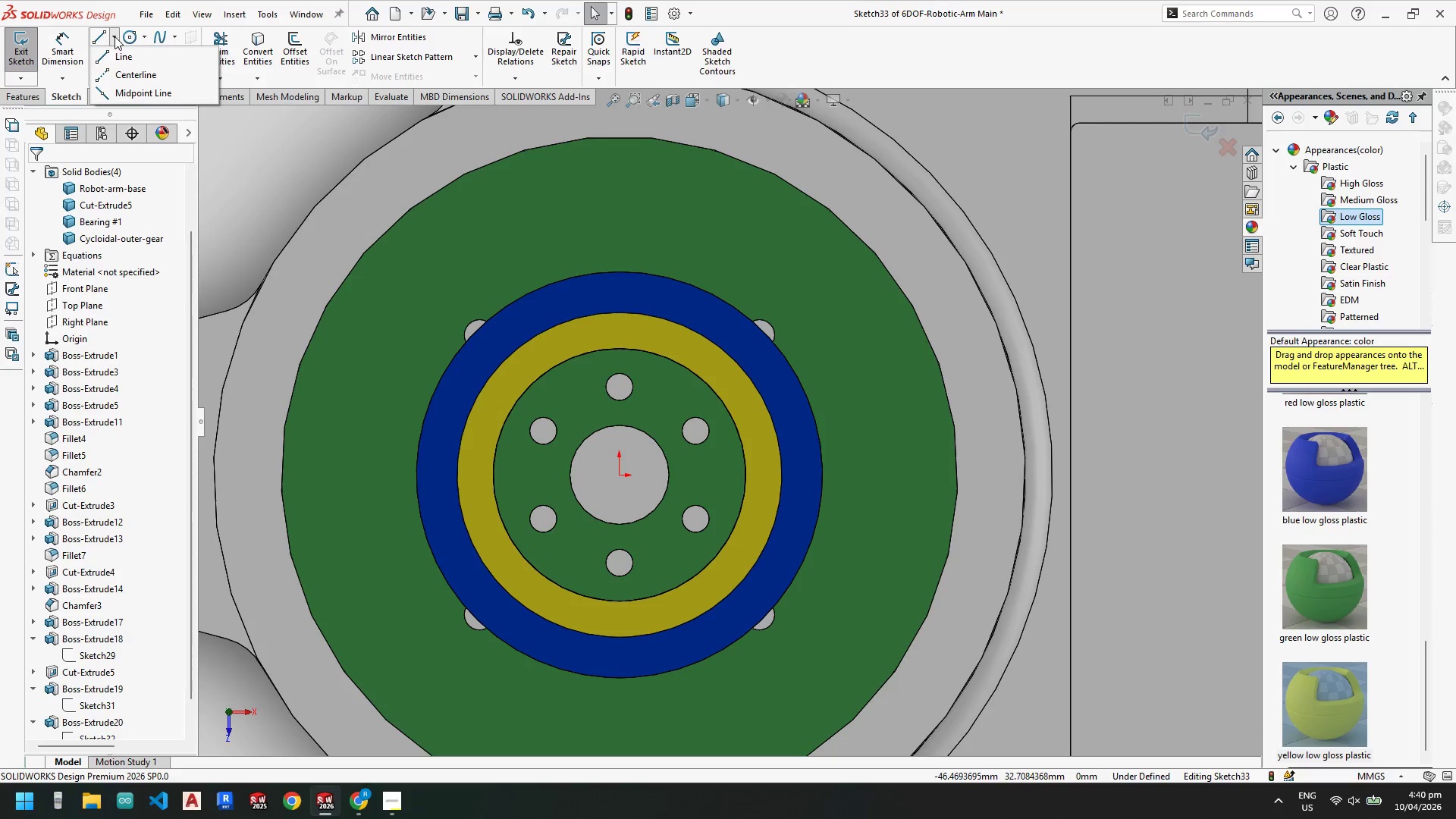 
left_click([113, 71])
 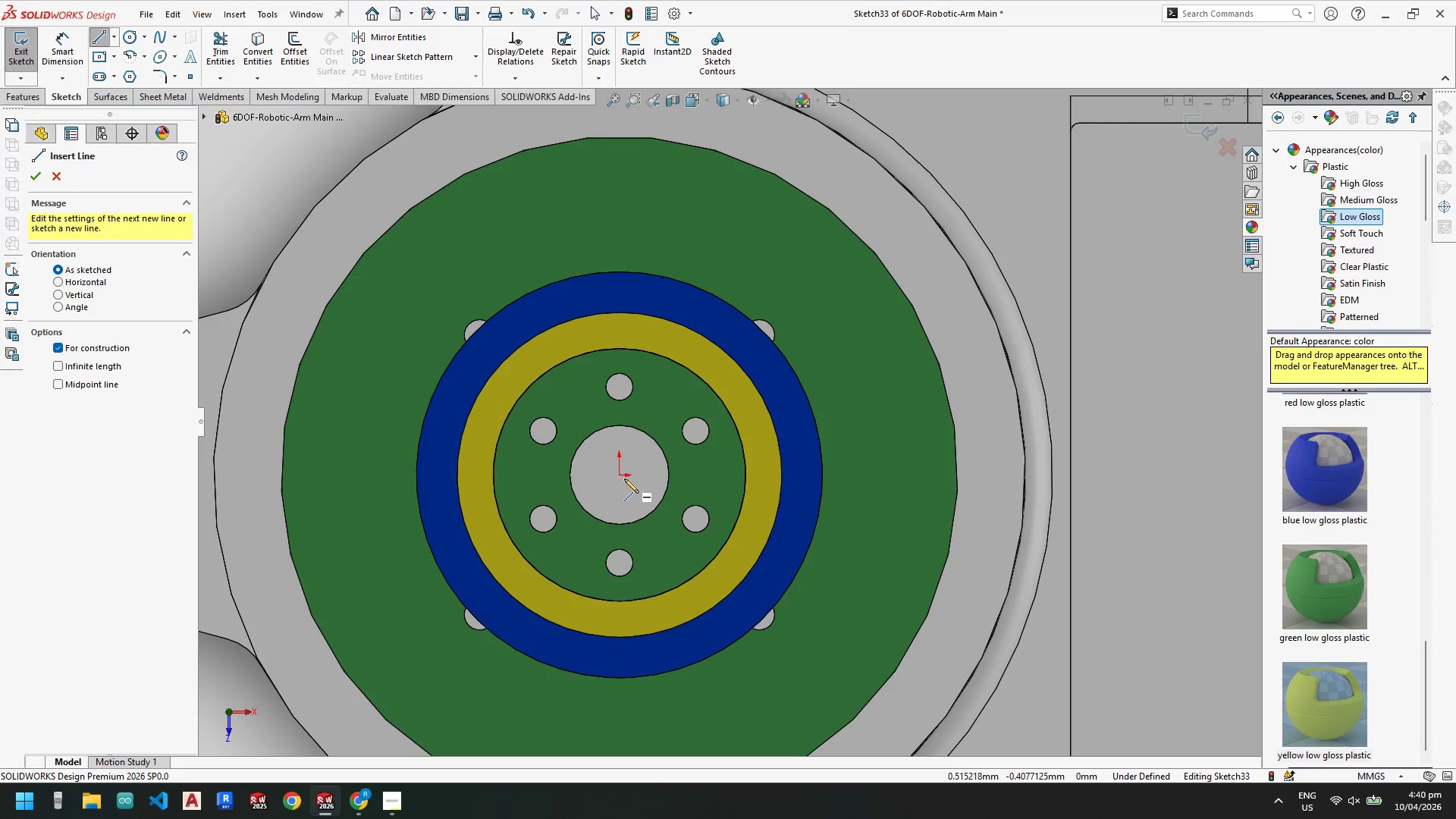 
left_click_drag(start_coordinate=[617, 474], to_coordinate=[618, 469])
 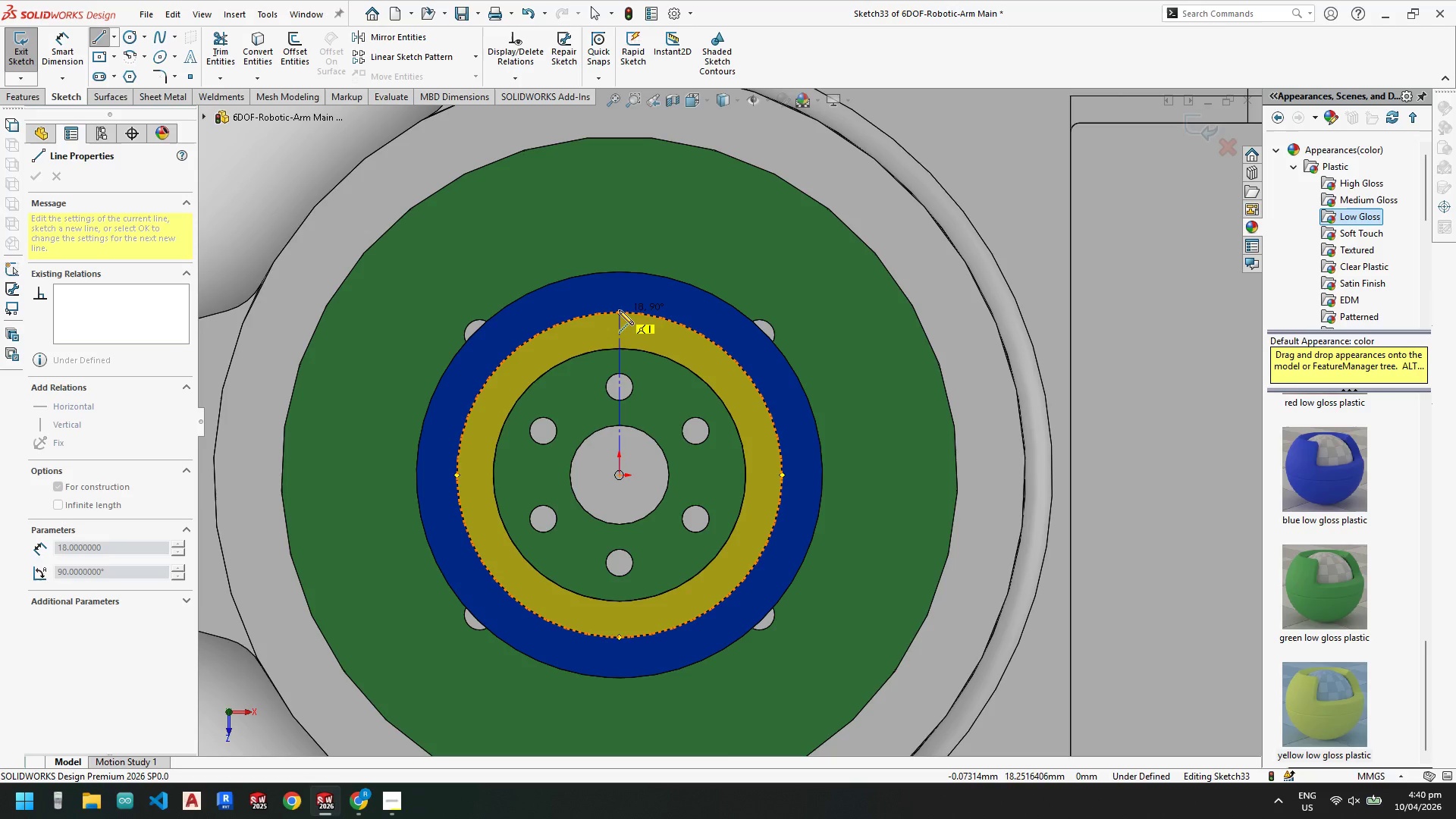 
left_click([619, 309])
 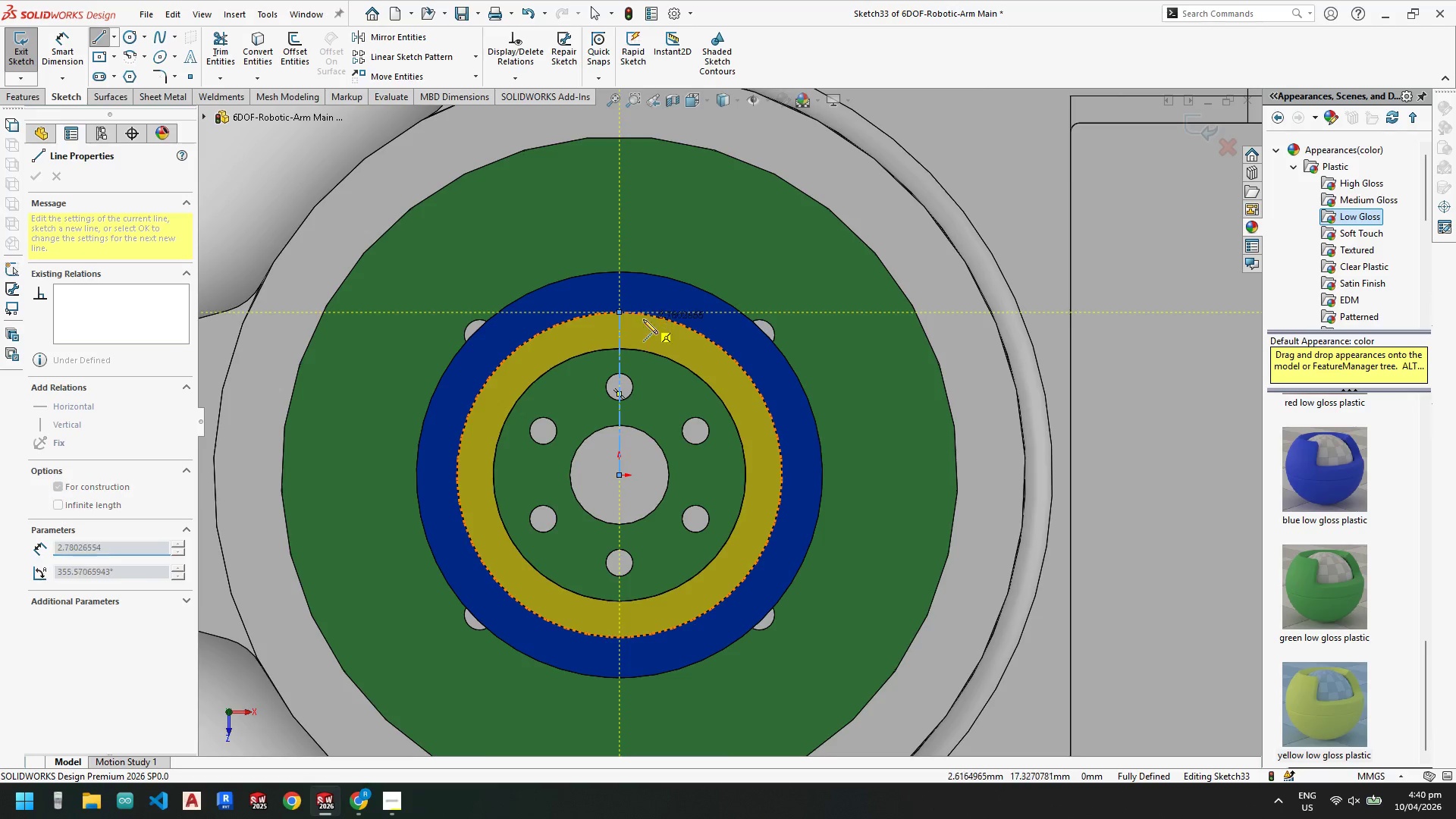 
scroll: coordinate [641, 321], scroll_direction: down, amount: 3.0
 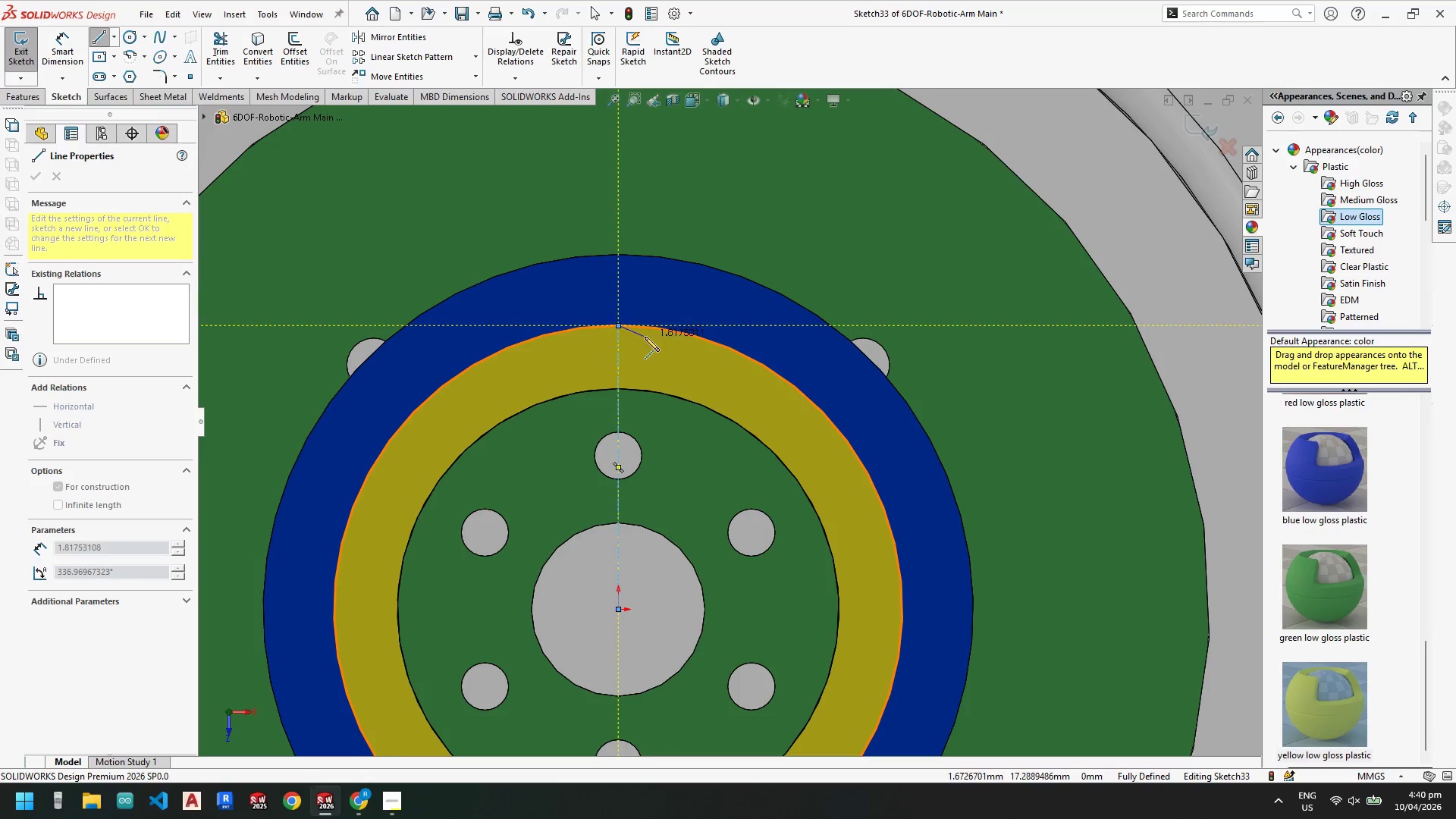 
key(Escape)
 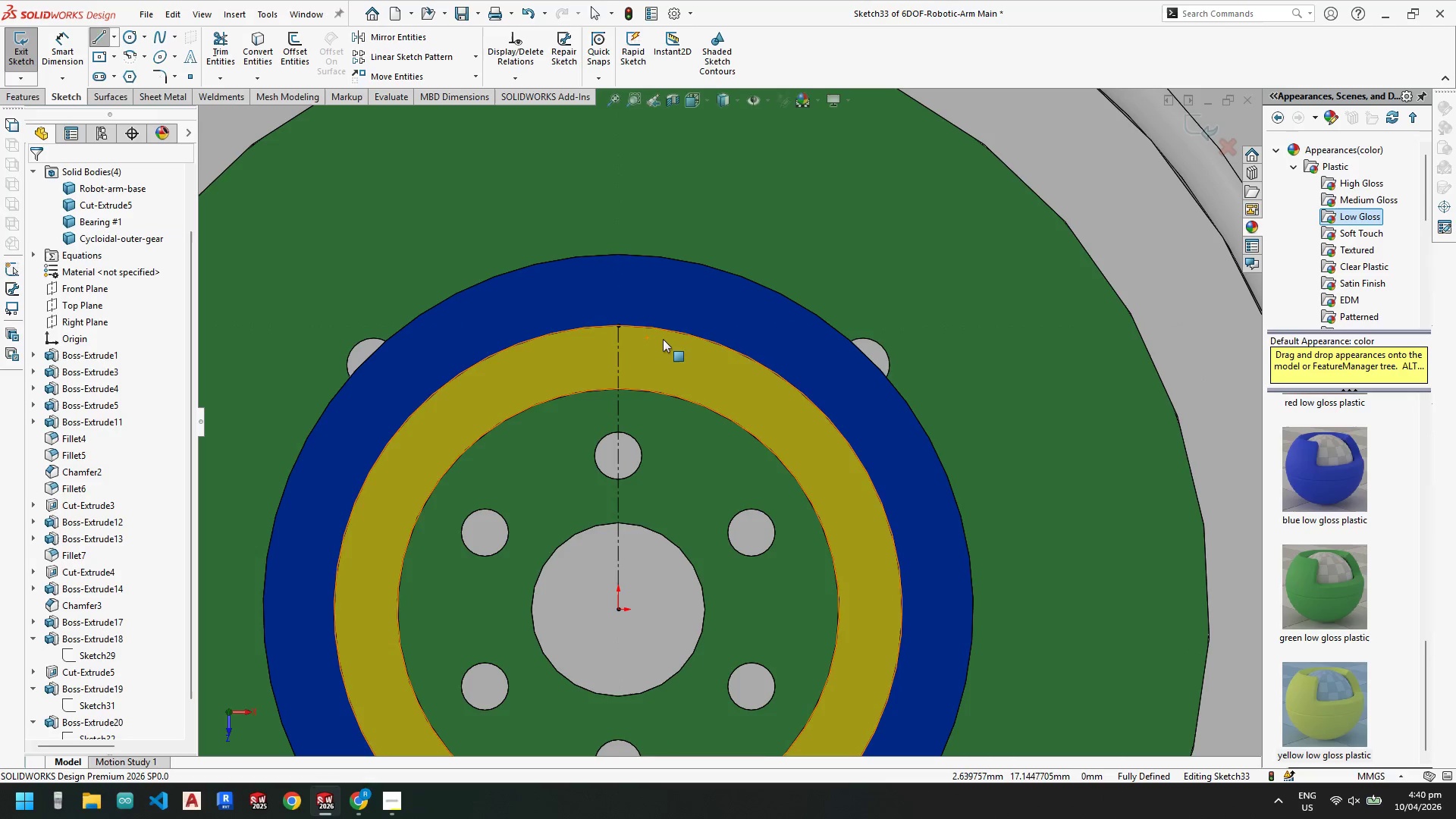 
key(Escape)
 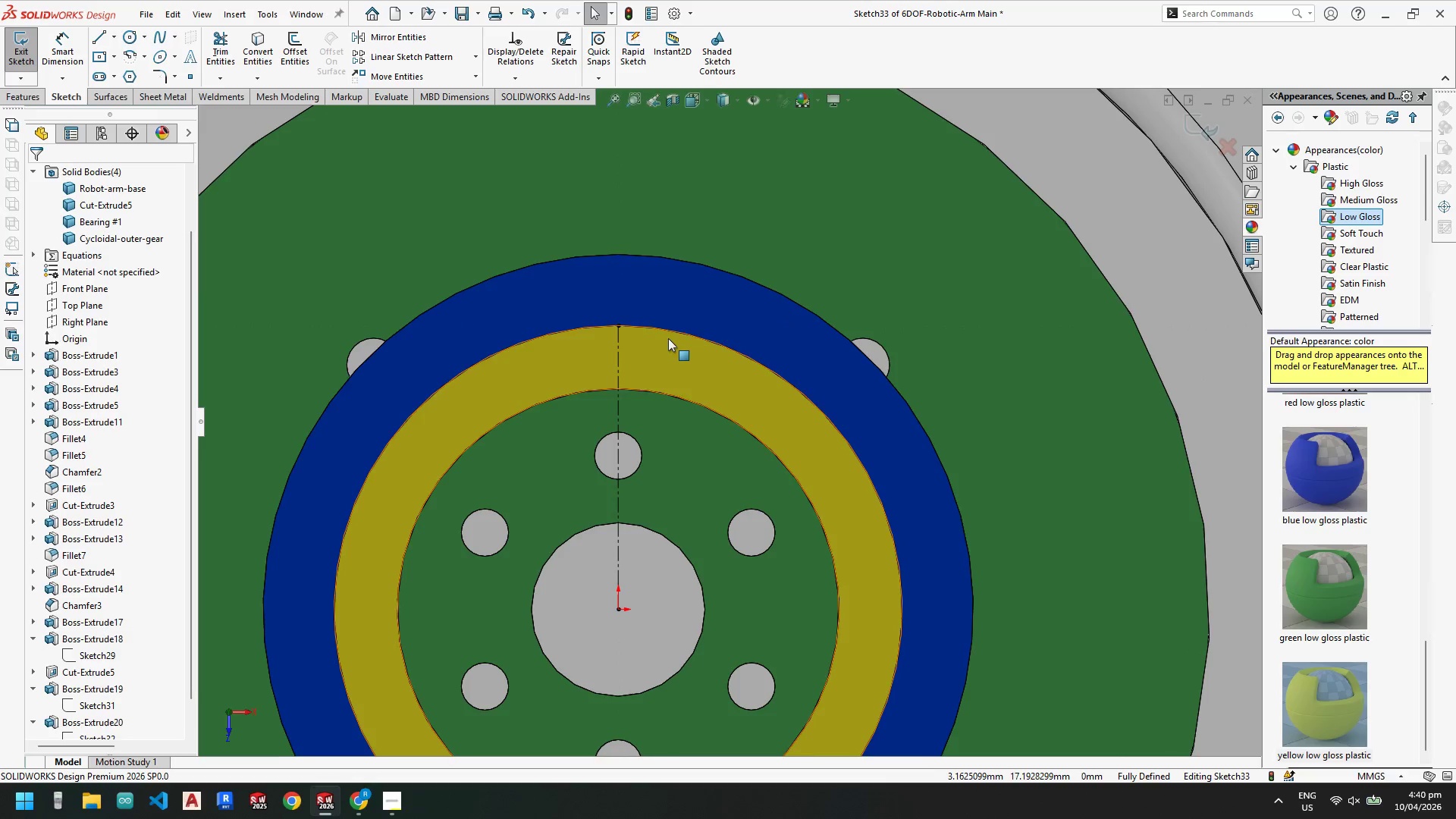 
key(Escape)
 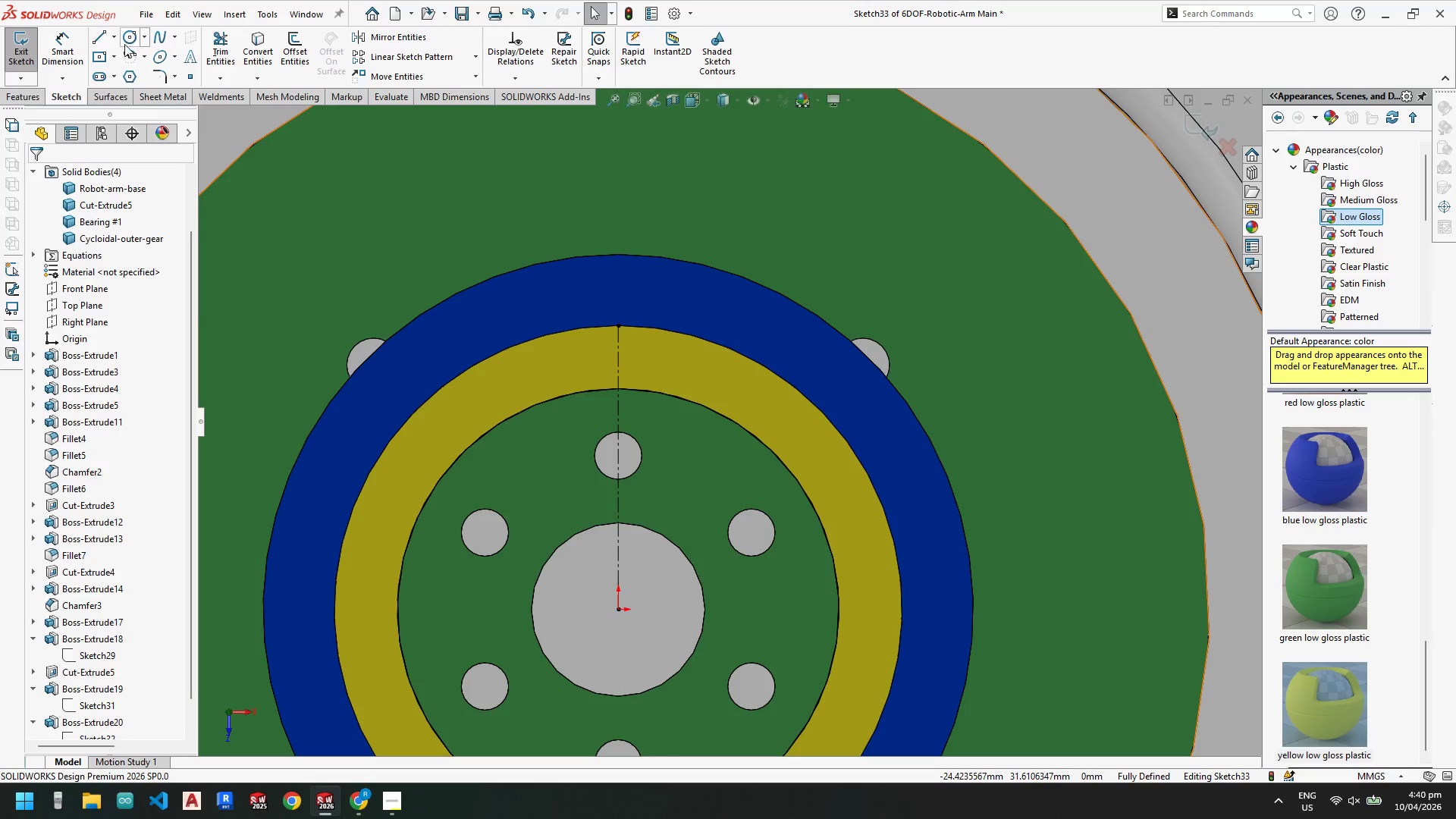 
left_click([128, 39])
 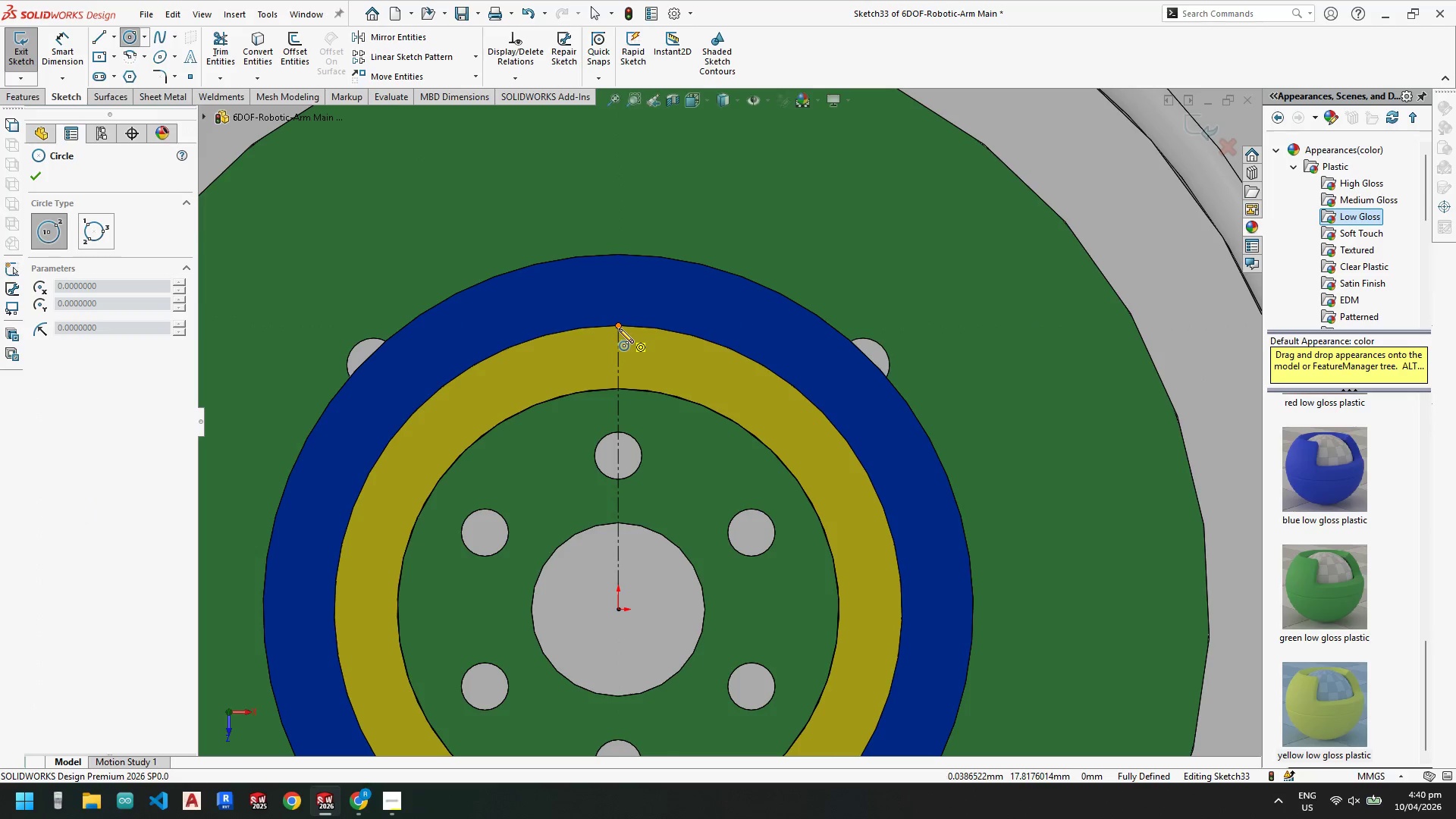 
left_click([619, 326])
 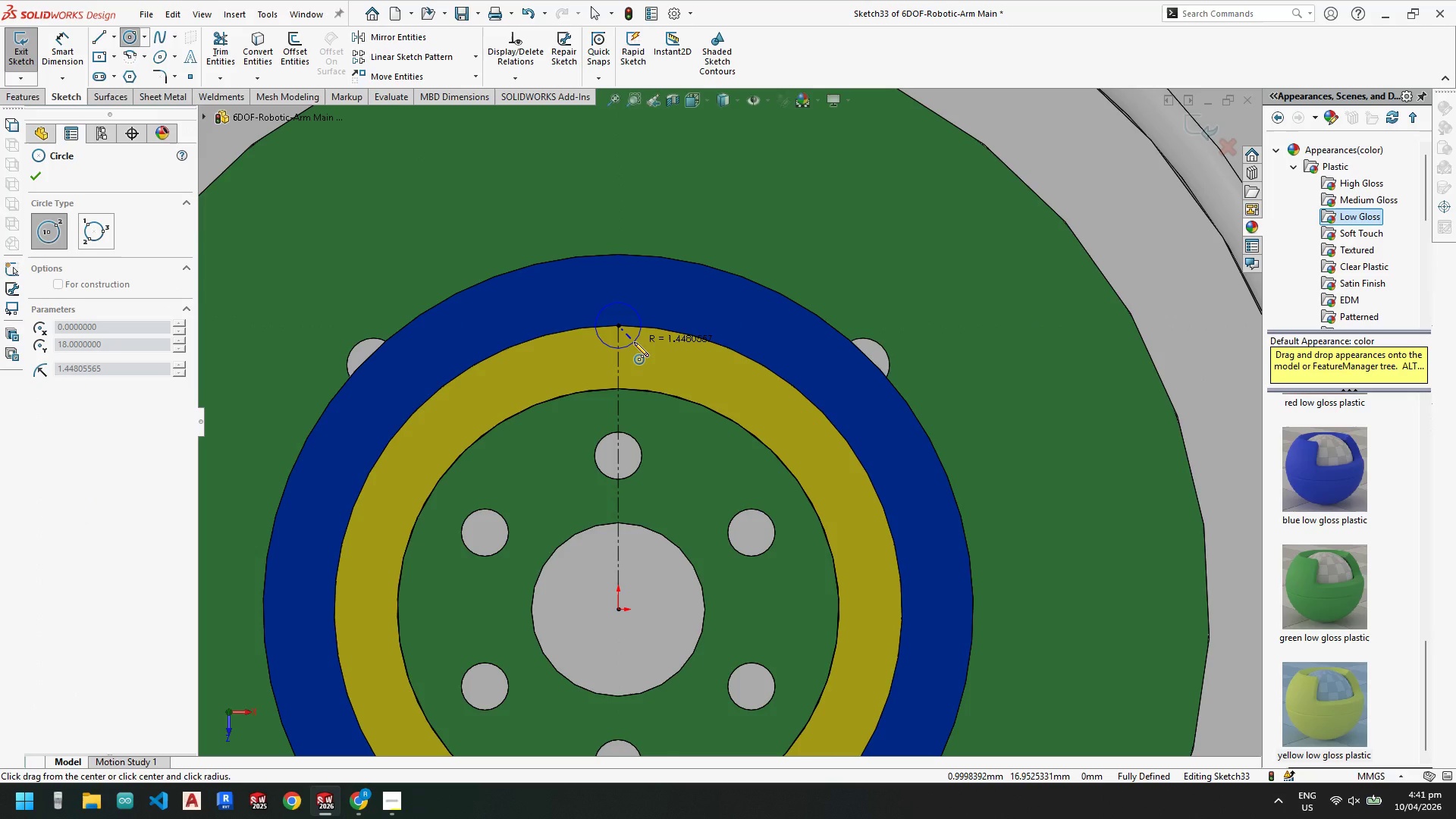 
wait(10.72)
 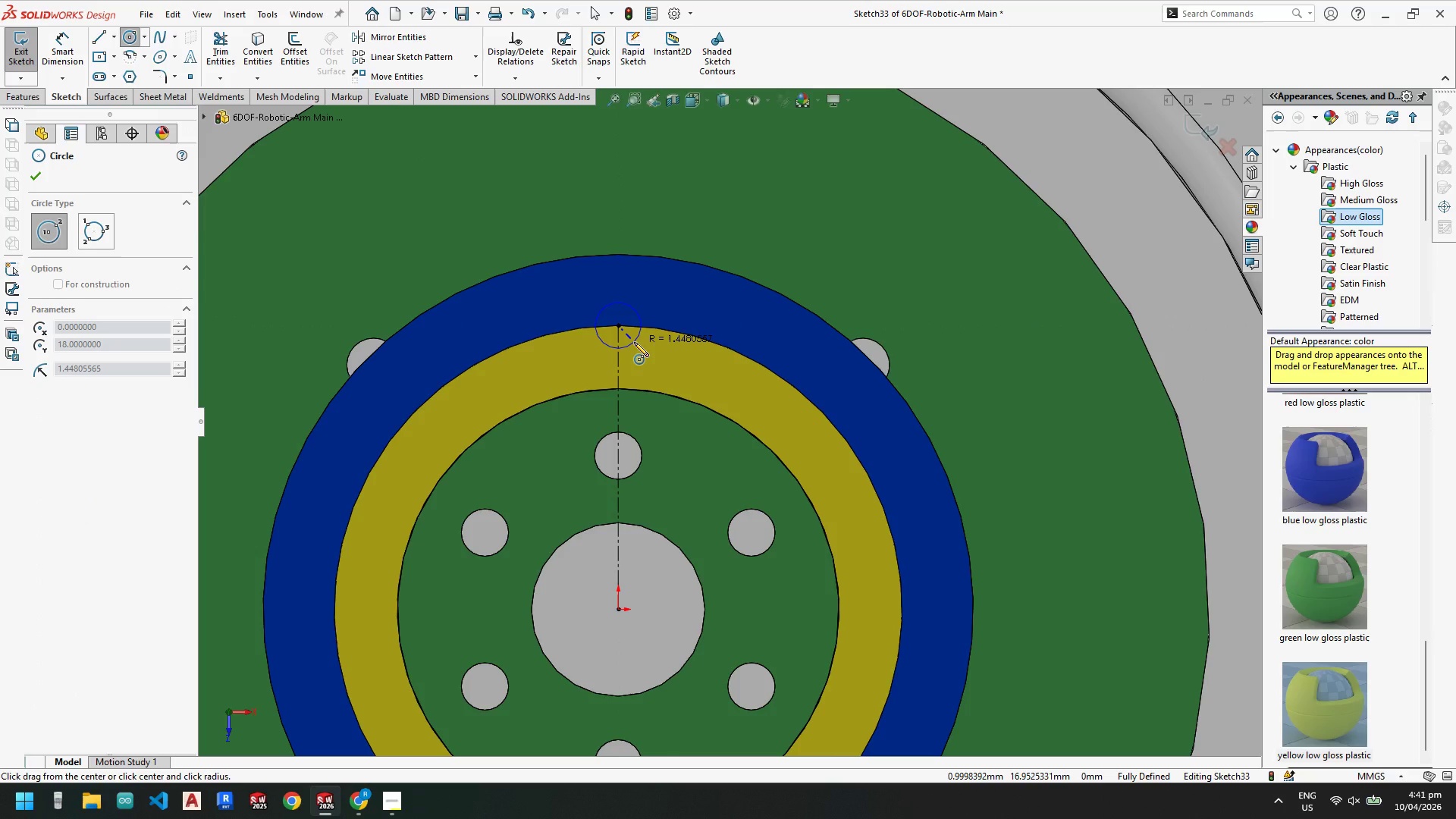 
left_click([637, 350])
 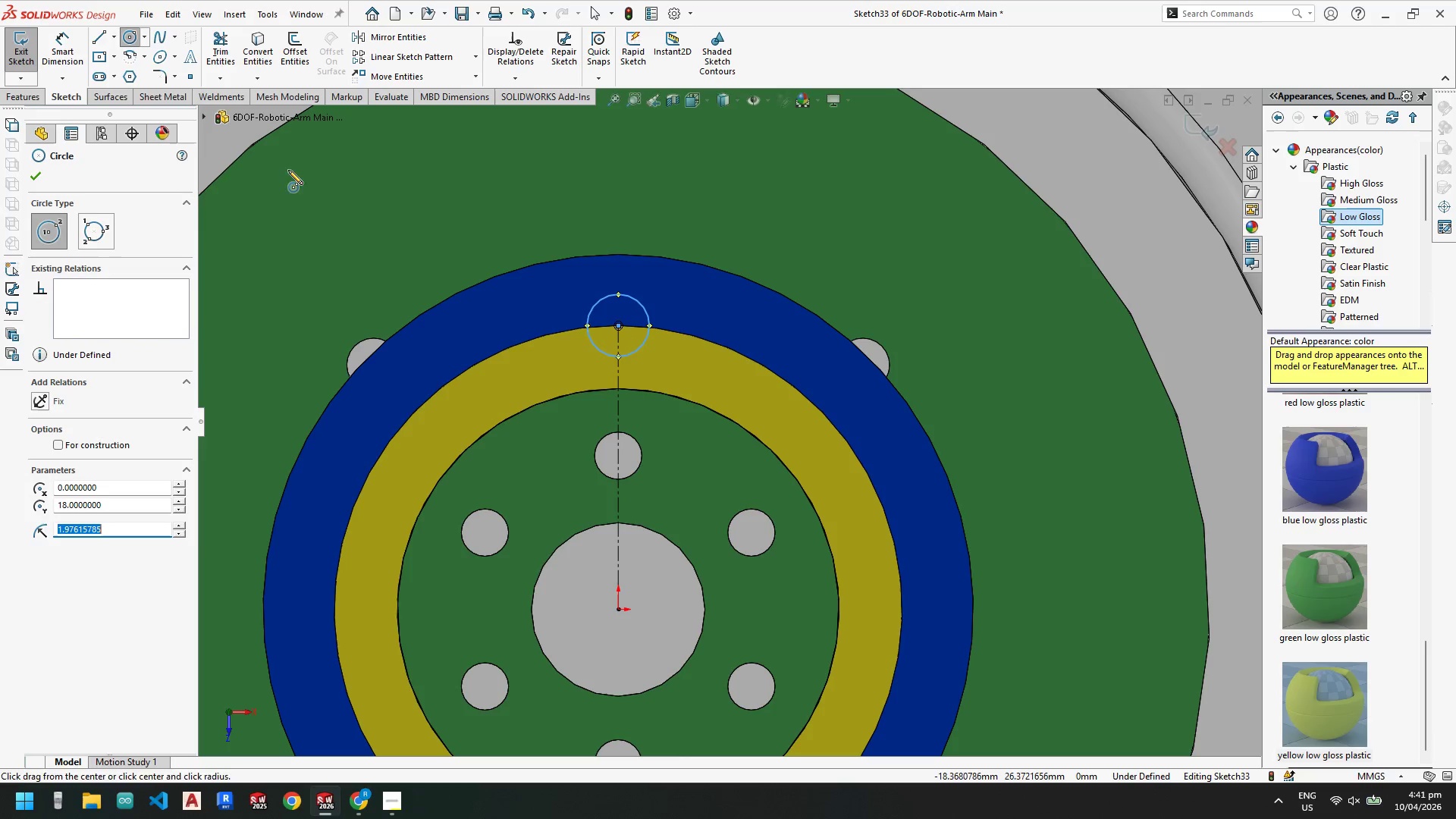 
key(Escape)
 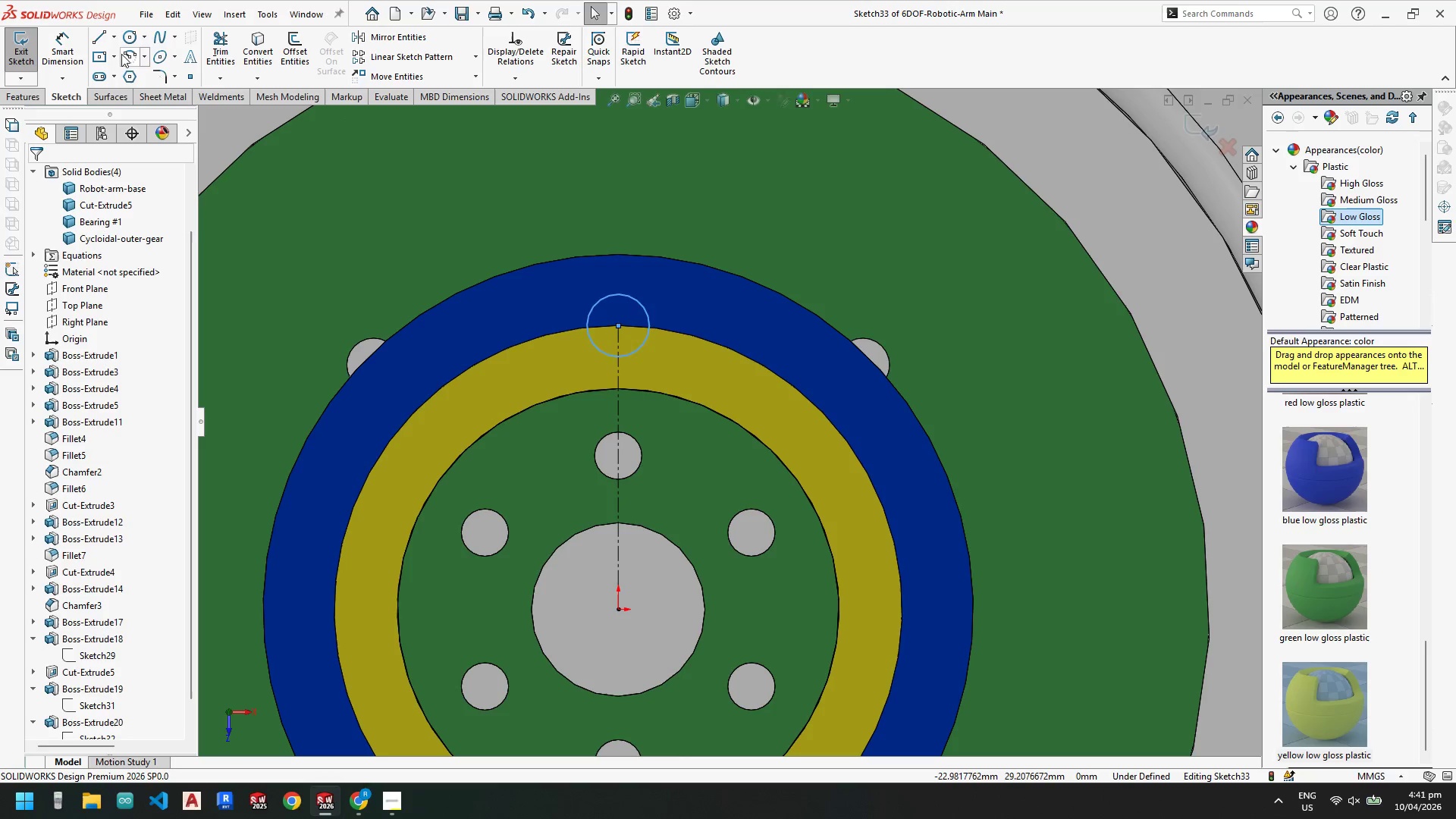 
key(Escape)
 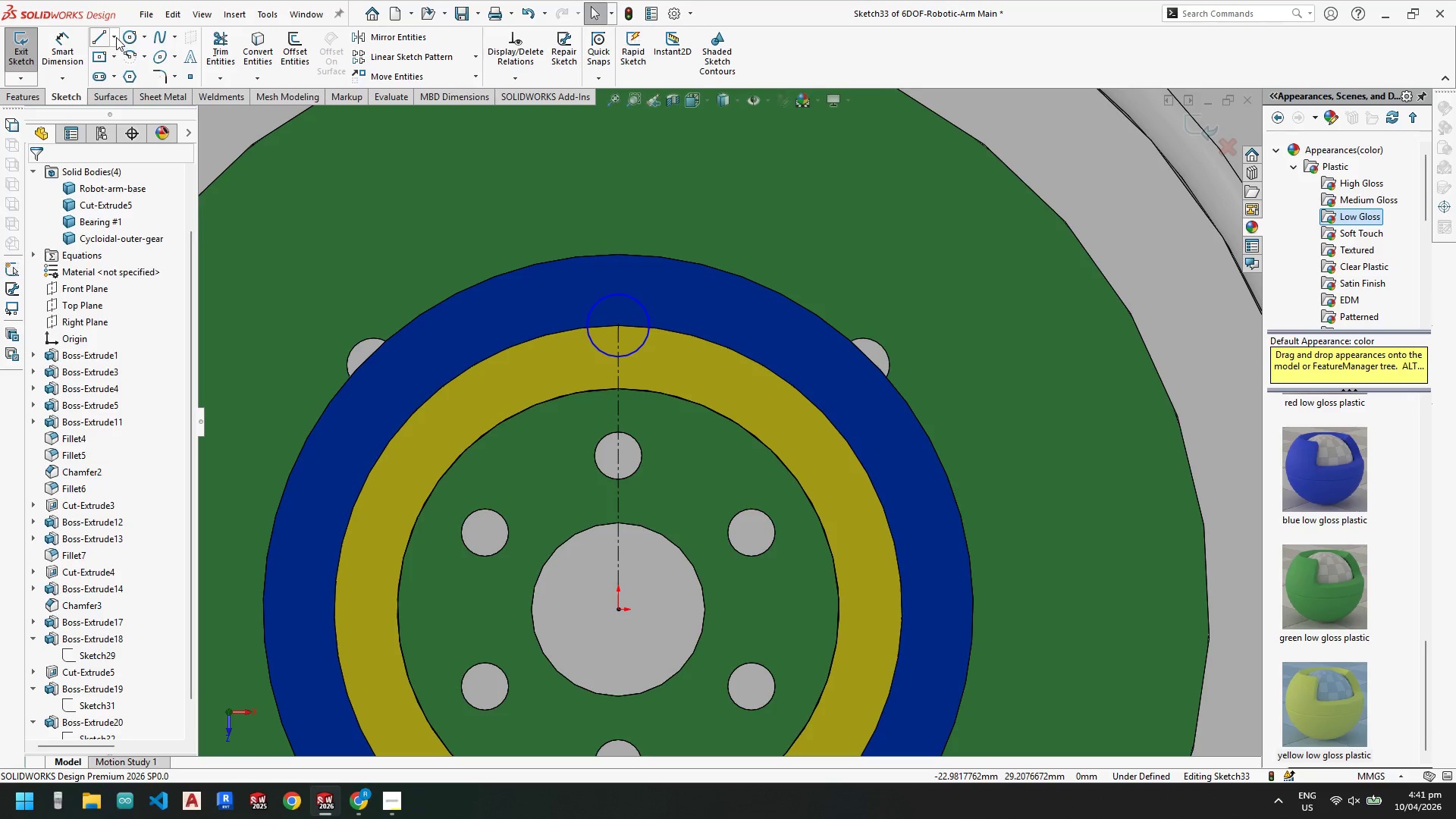 
left_click([116, 37])
 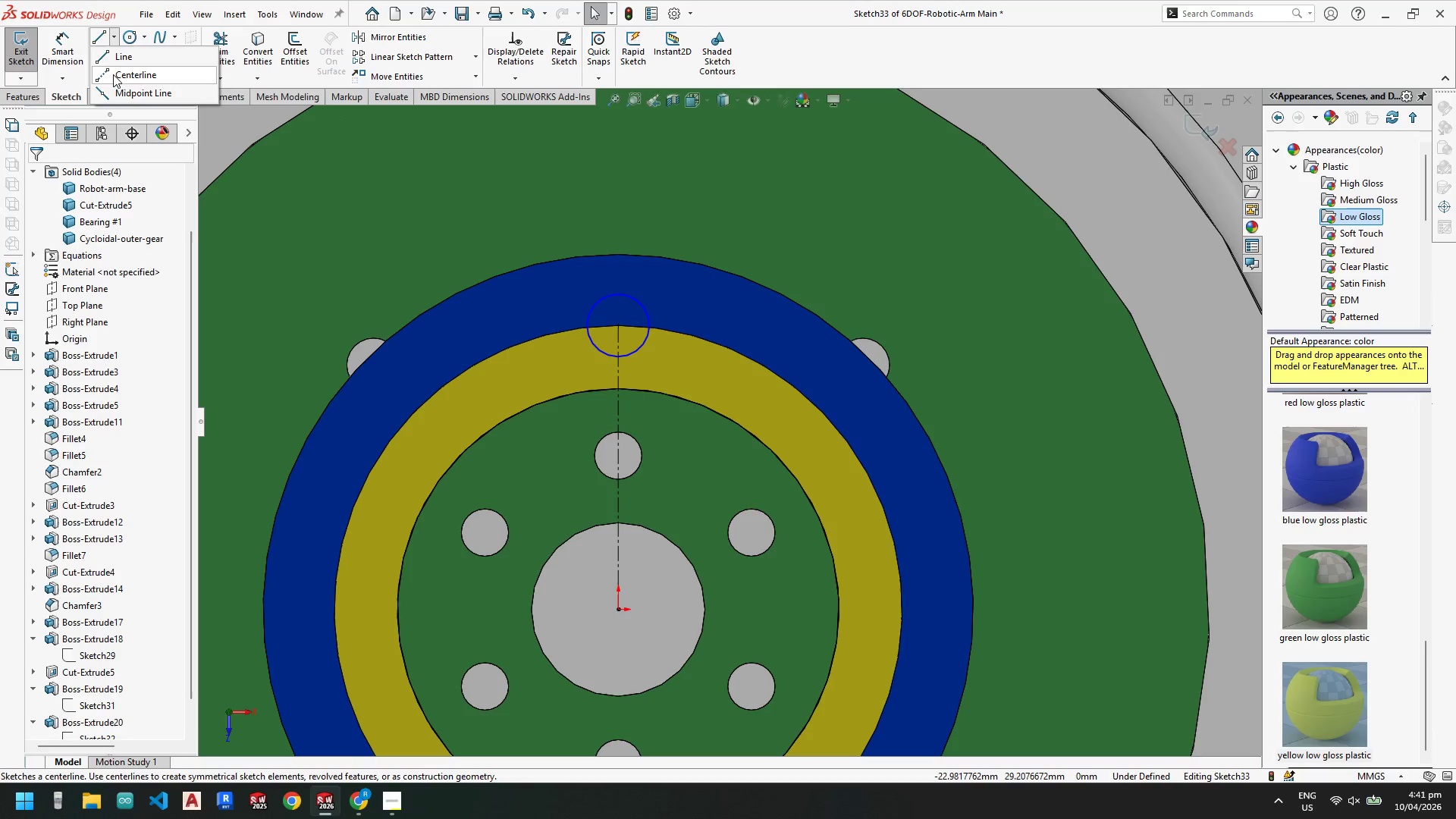 
left_click_drag(start_coordinate=[113, 74], to_coordinate=[118, 77])
 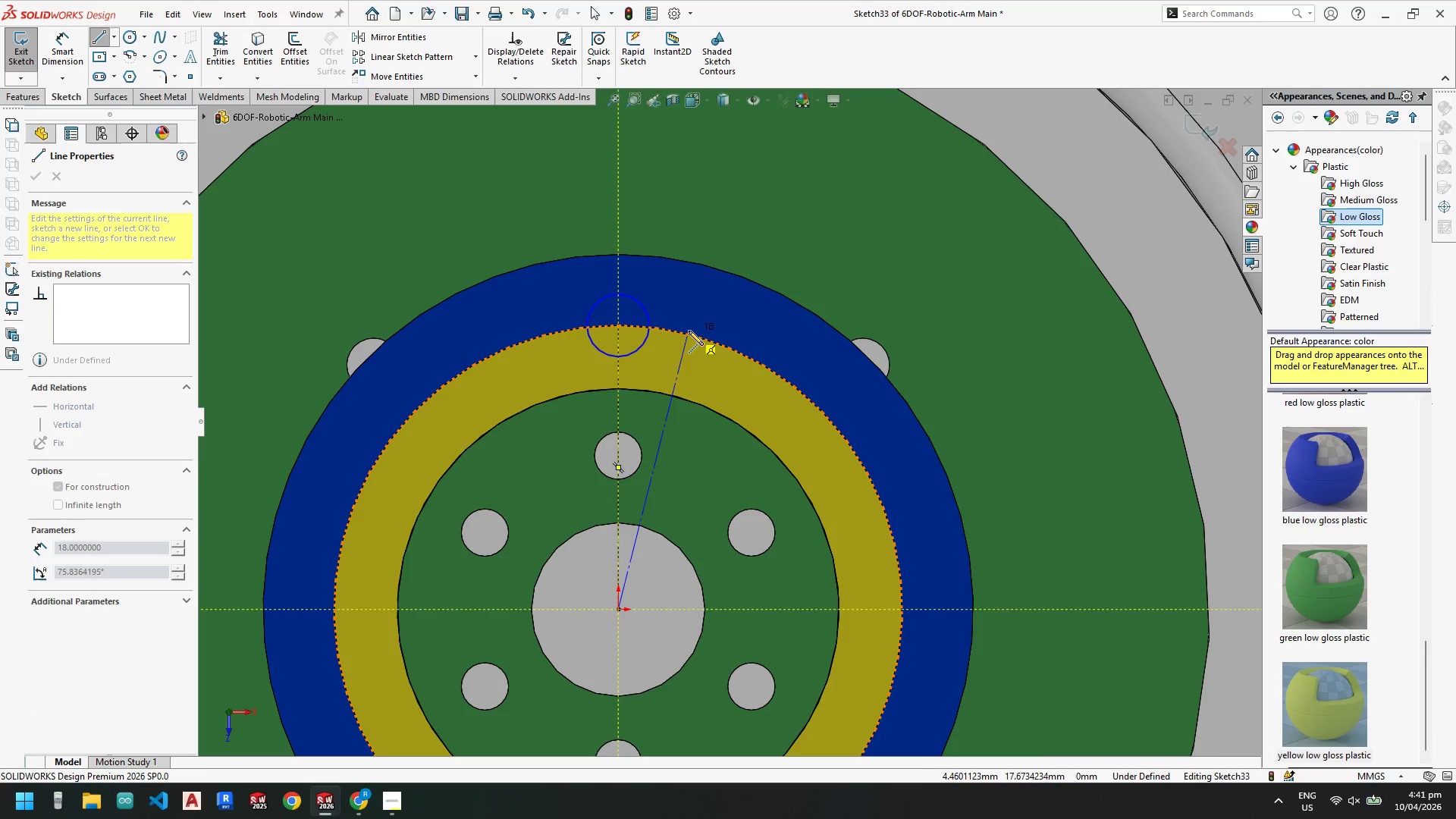 
left_click([689, 334])
 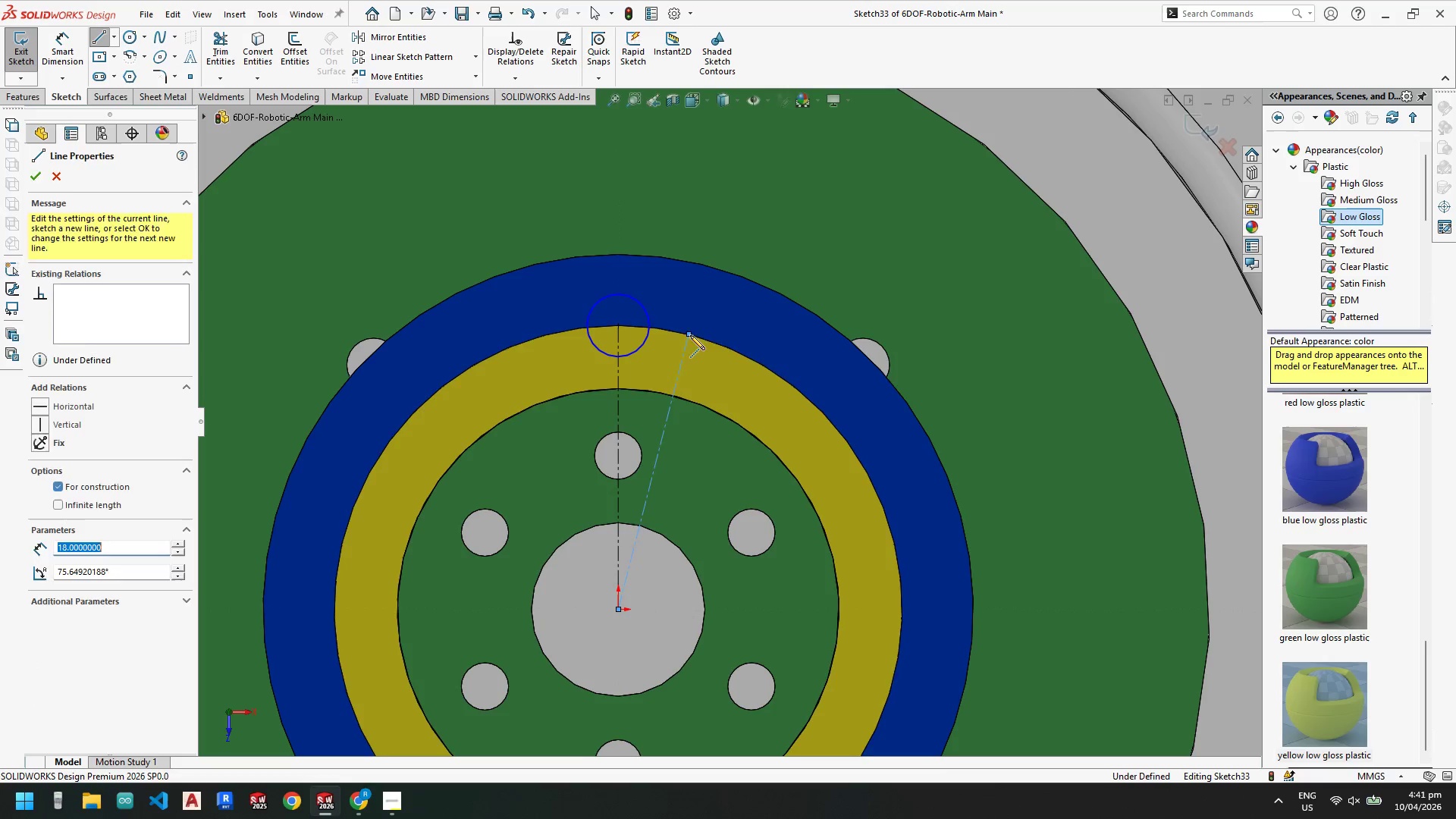 
key(Escape)
 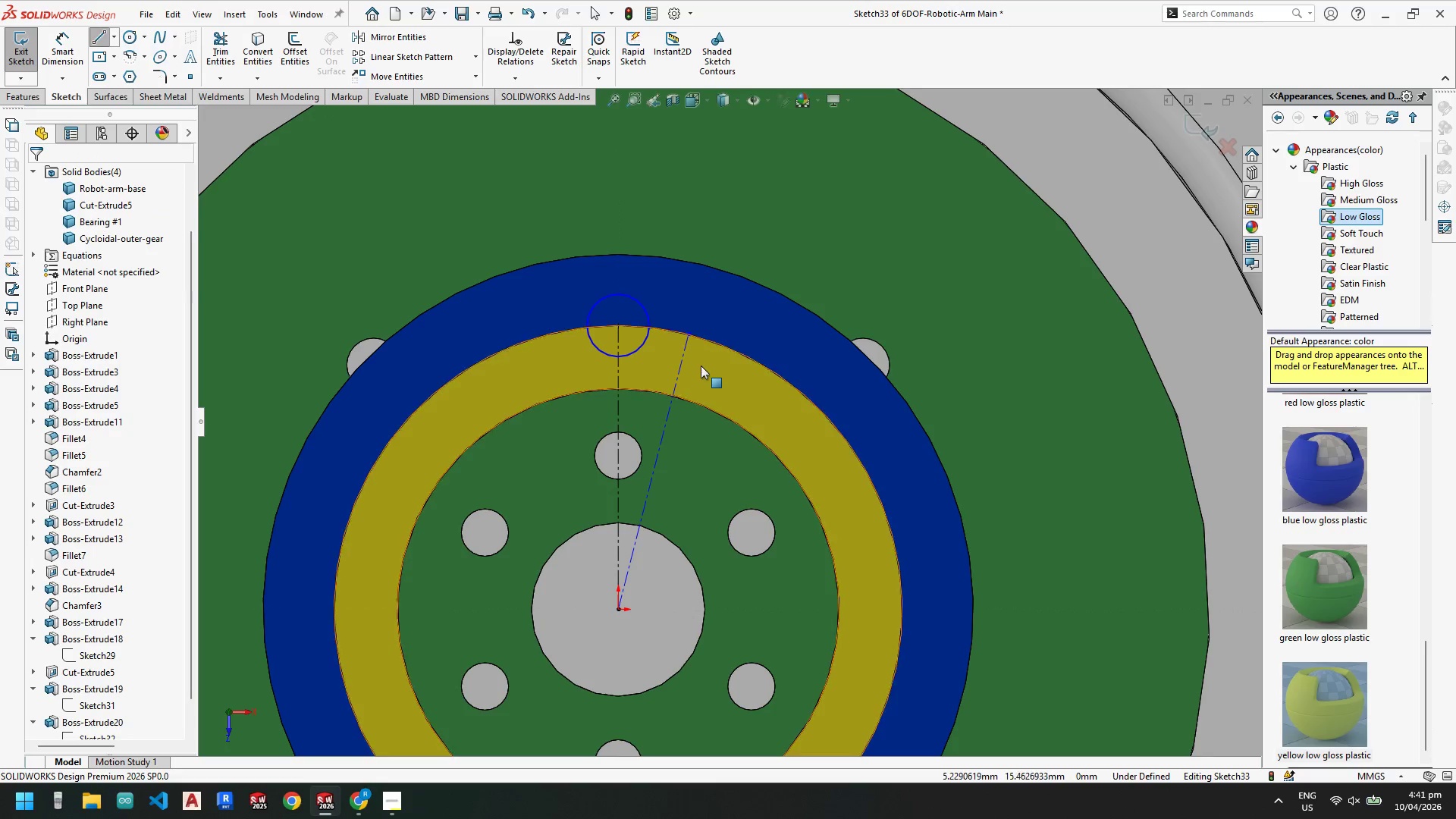 
key(Escape)
 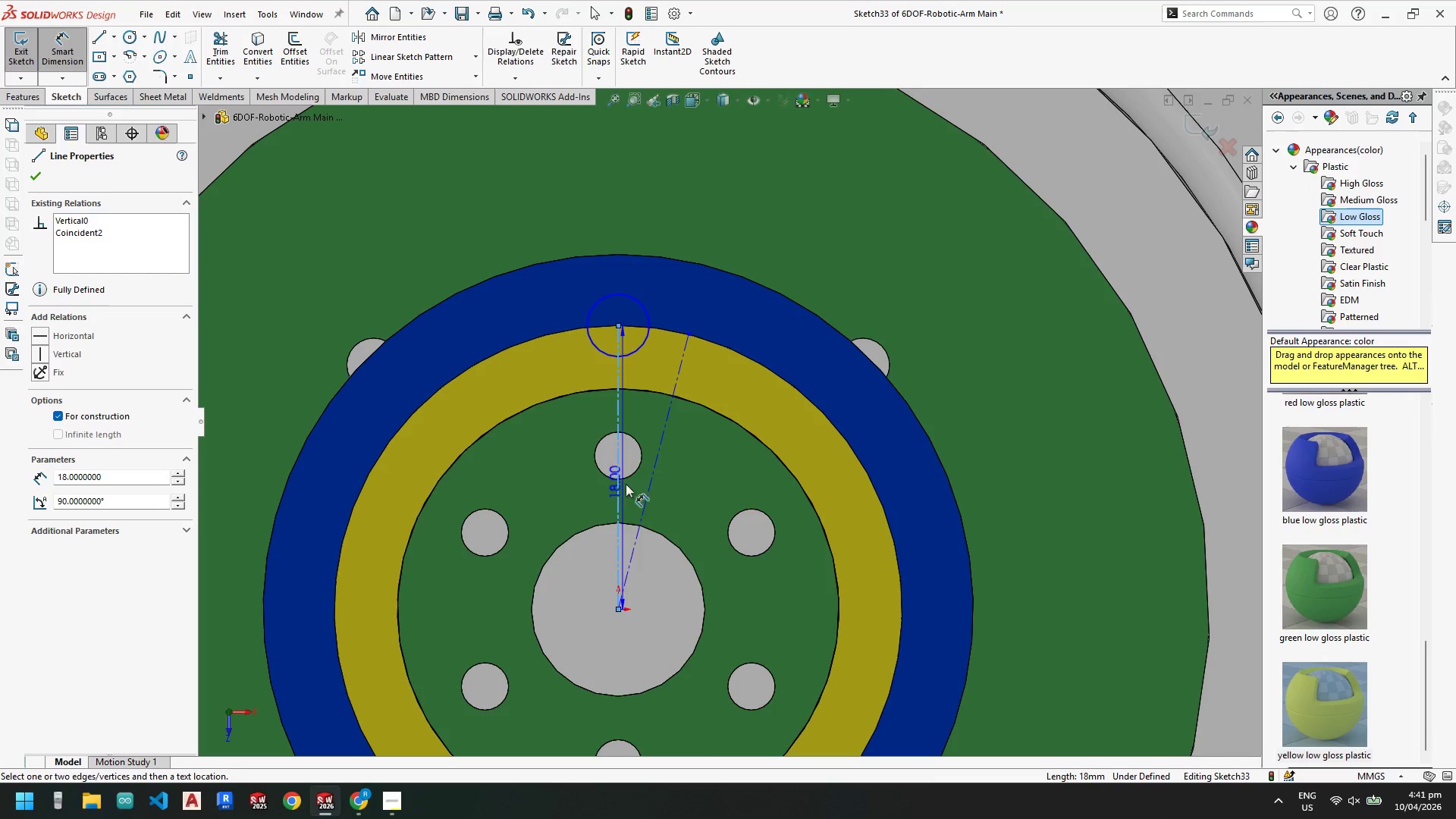 
left_click([646, 494])
 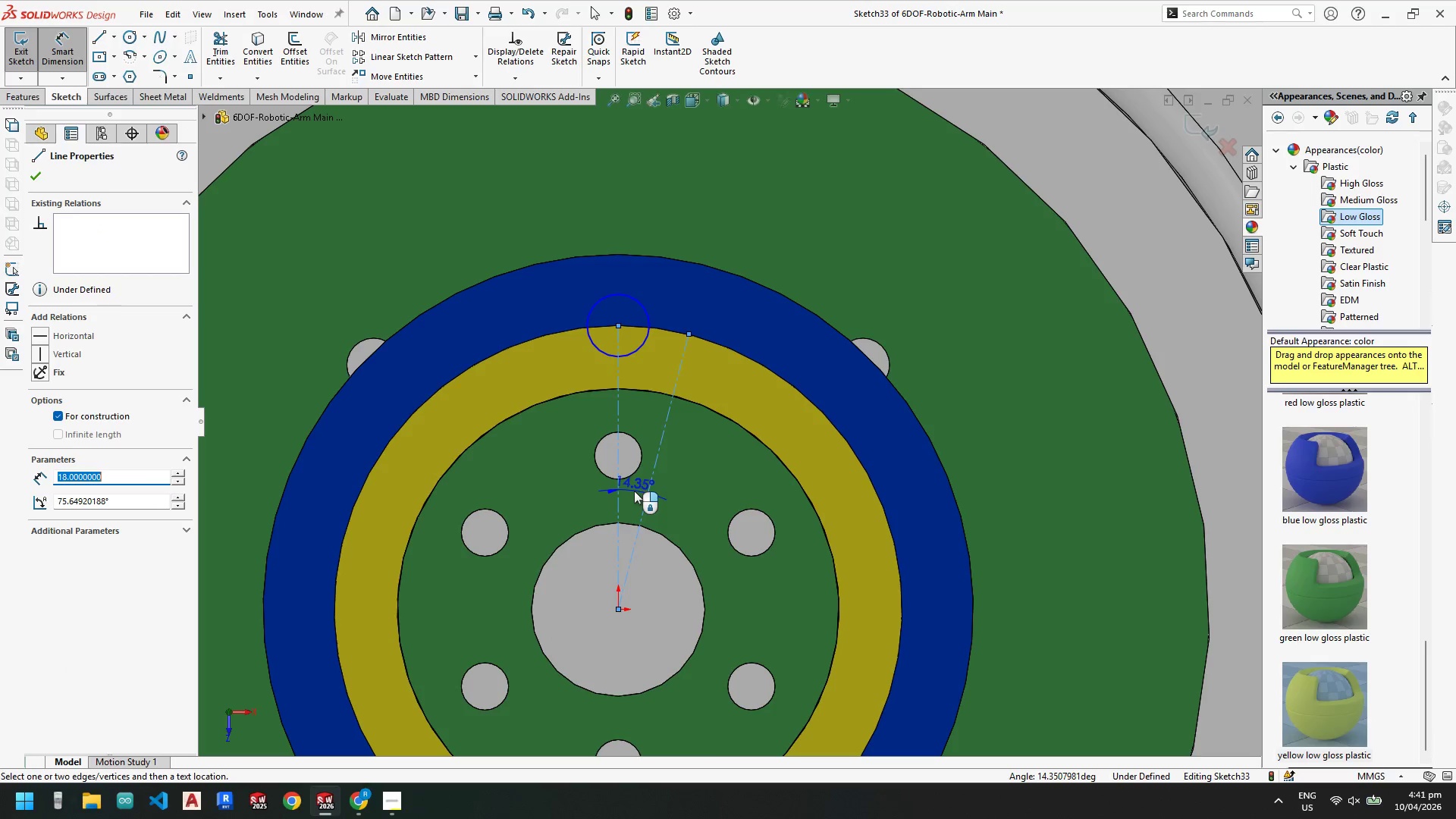 
left_click([635, 494])
 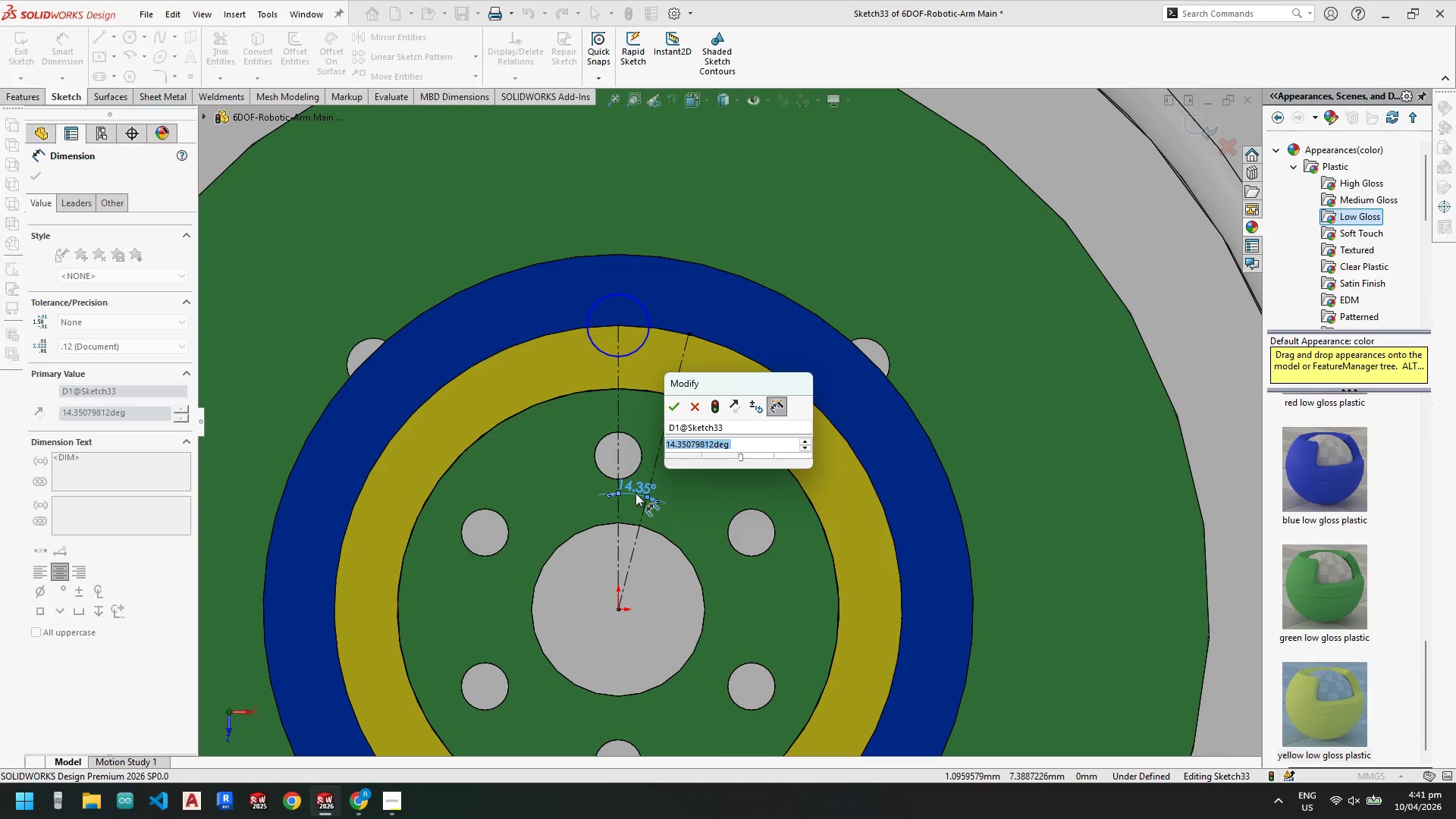 
key(Numpad1)
 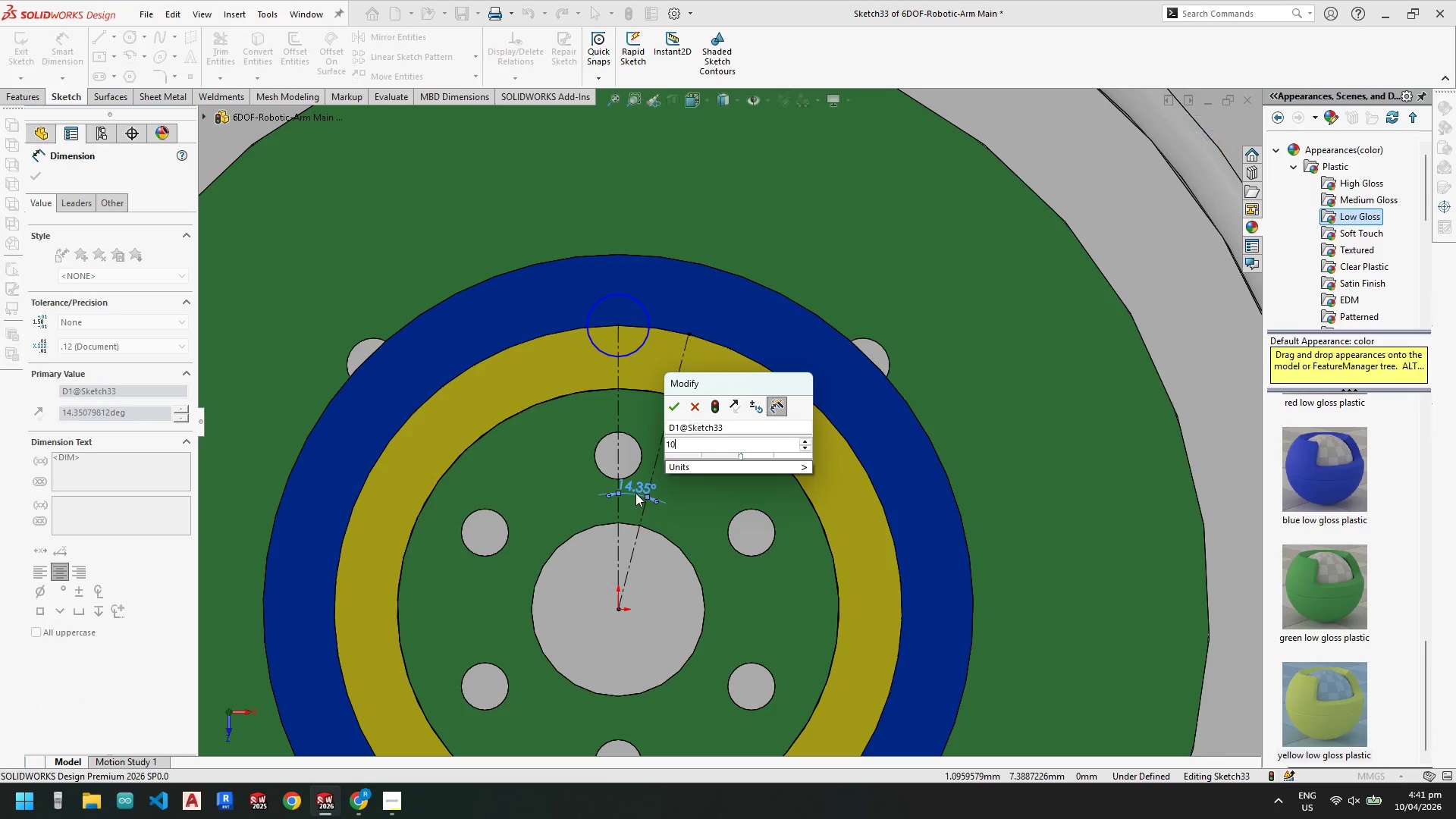 
key(Numpad0)
 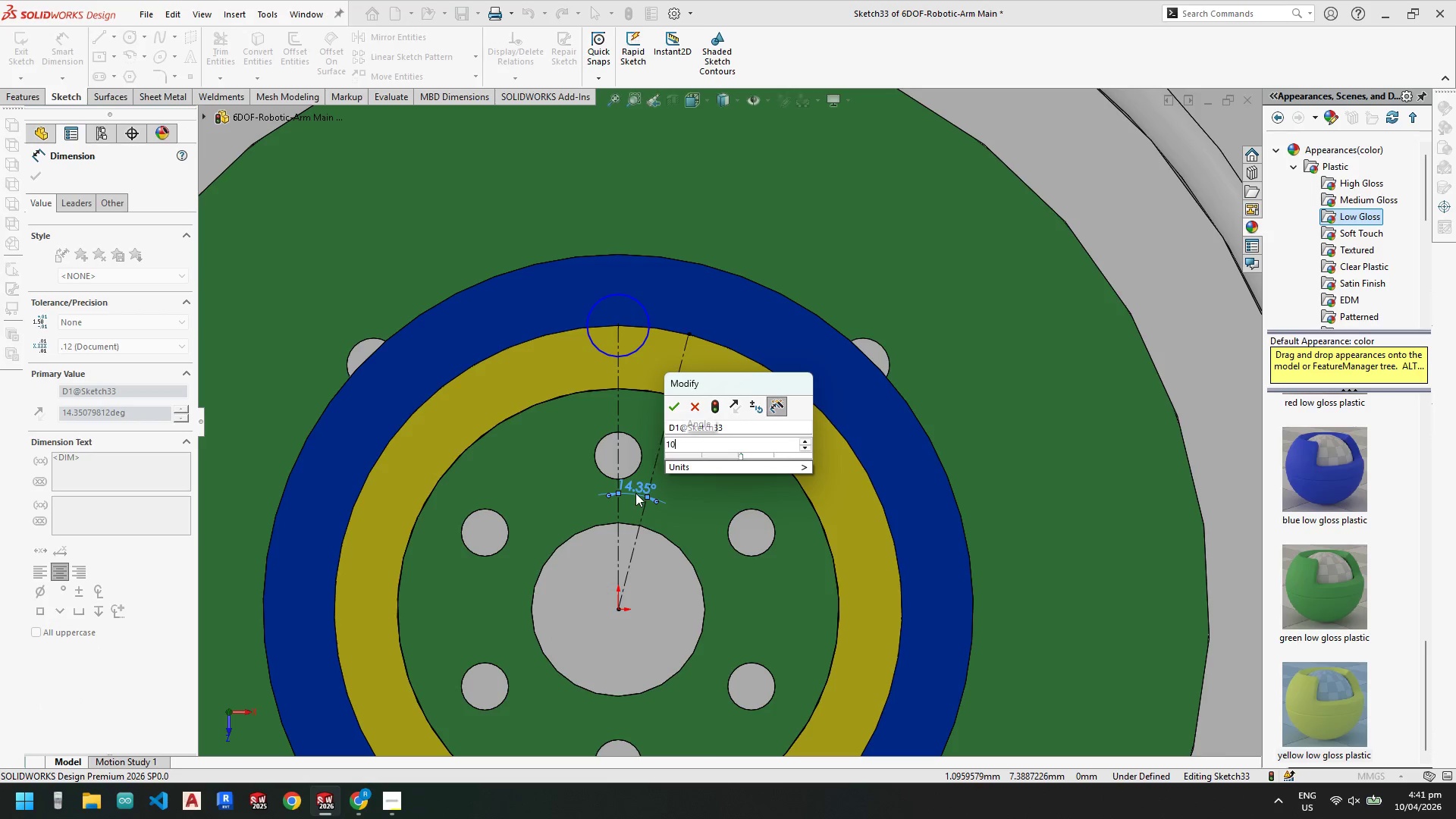 
key(NumpadEnter)
 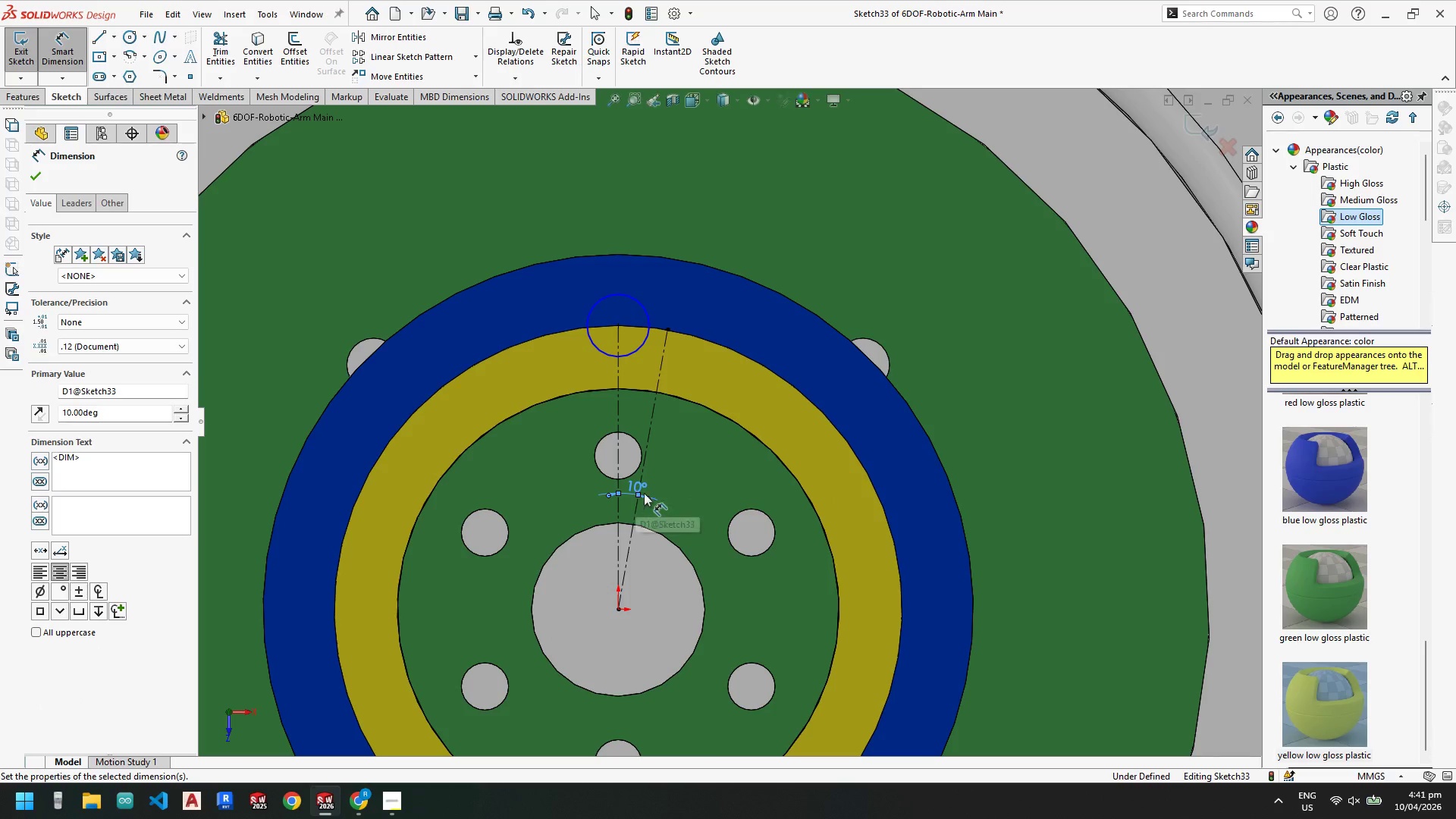 
key(Escape)
 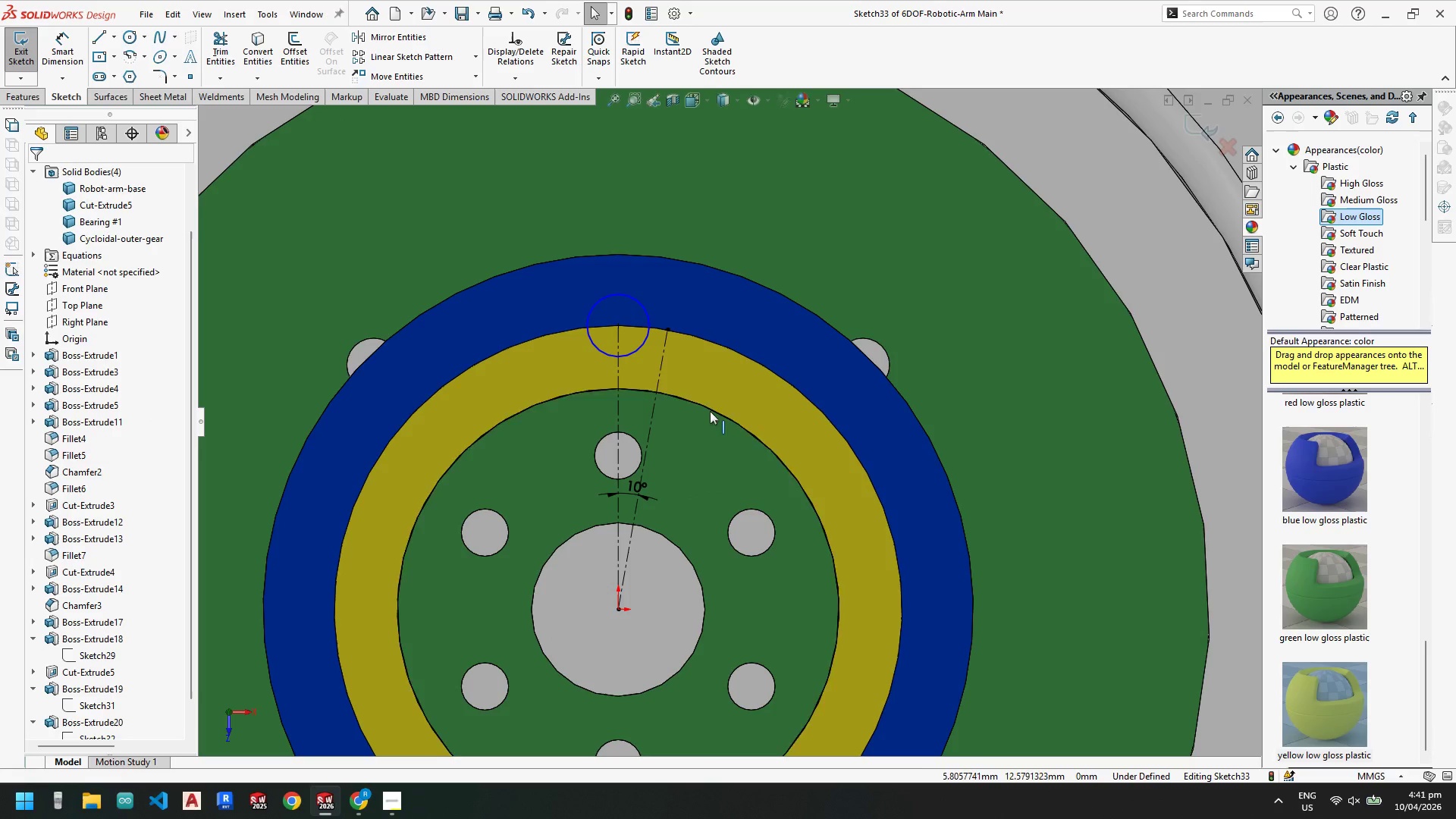 
key(Escape)
 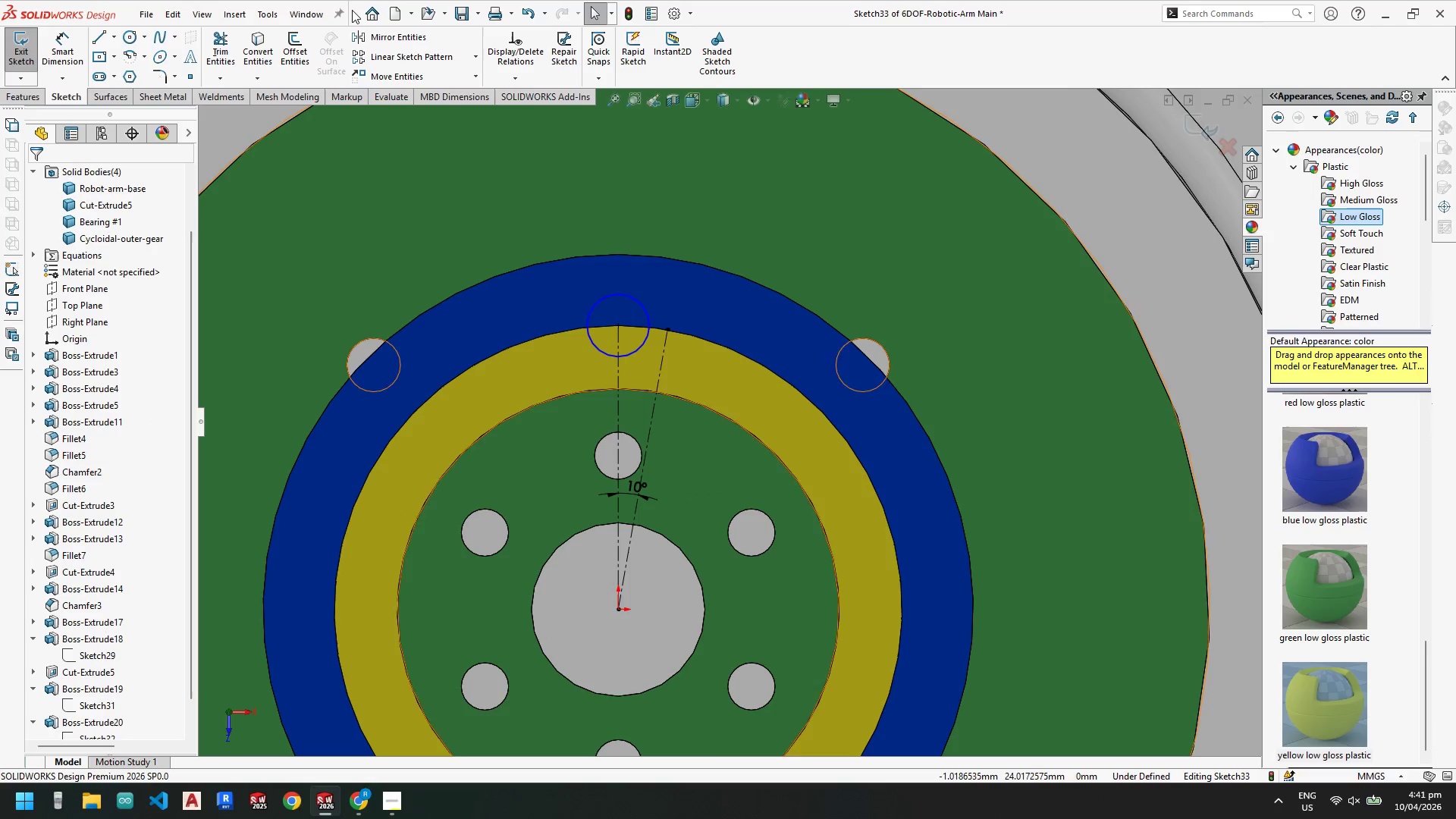 
key(Escape)
 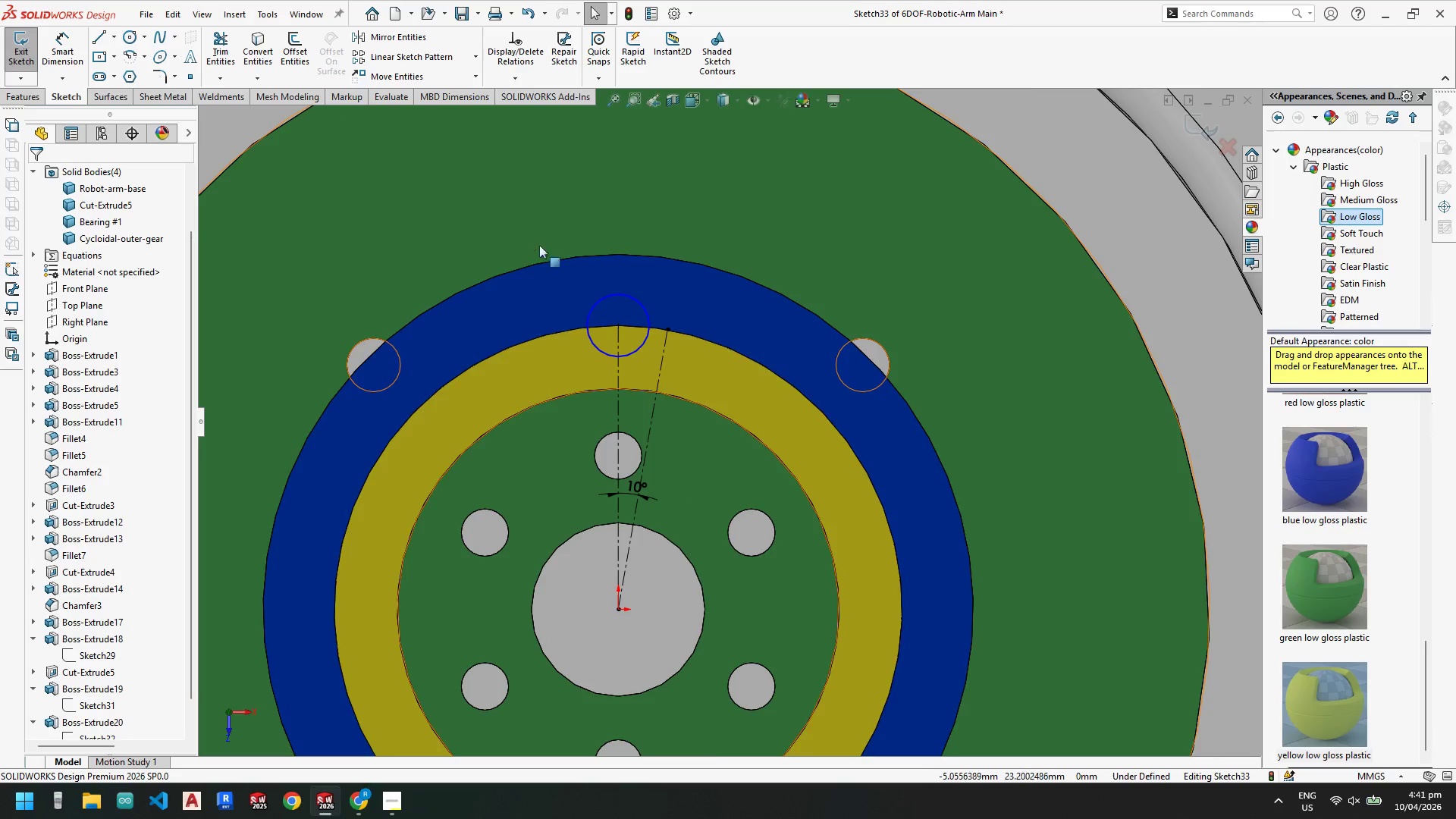 
scroll: coordinate [614, 347], scroll_direction: down, amount: 3.0
 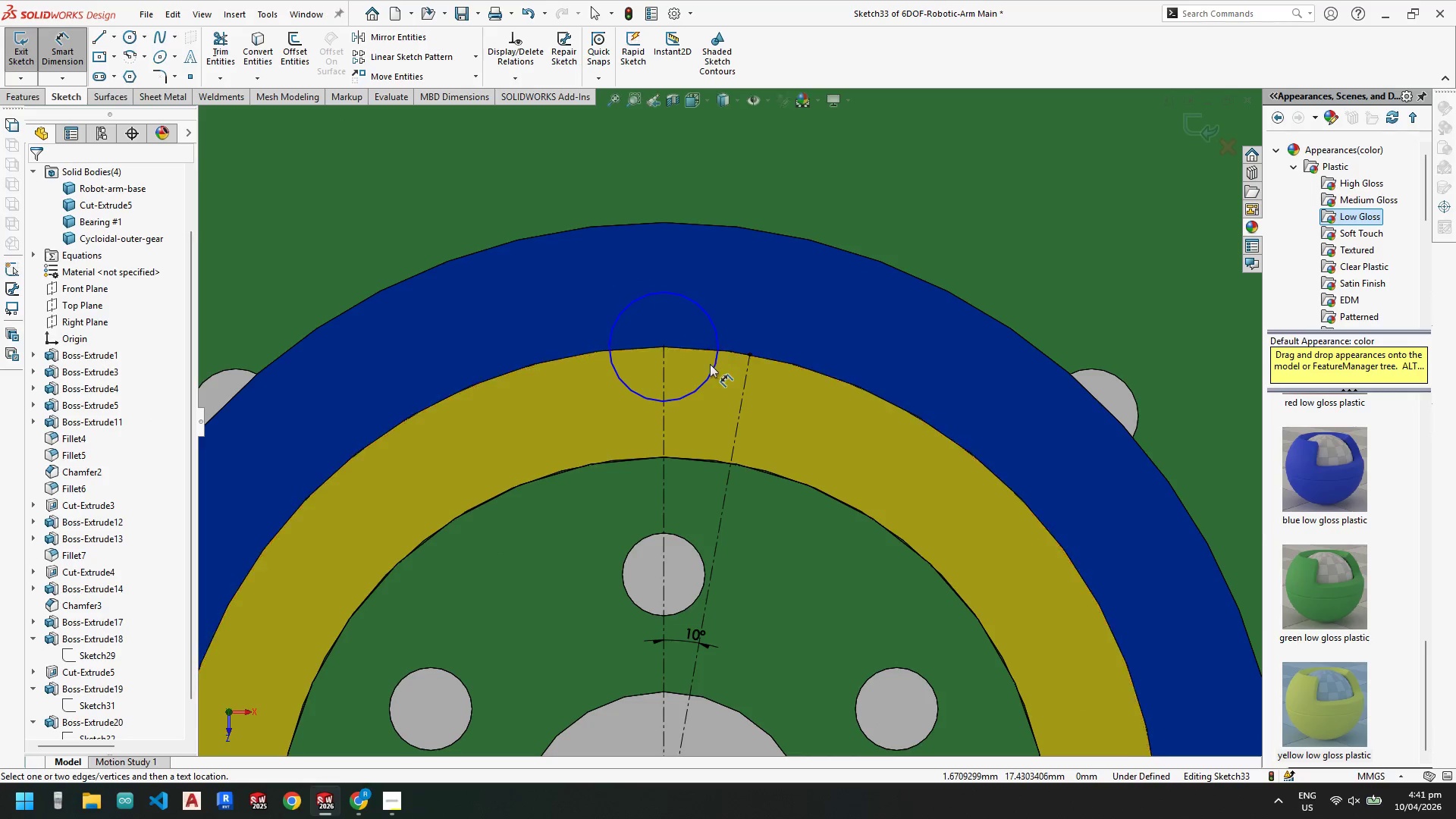 
left_click_drag(start_coordinate=[711, 369], to_coordinate=[711, 365])
 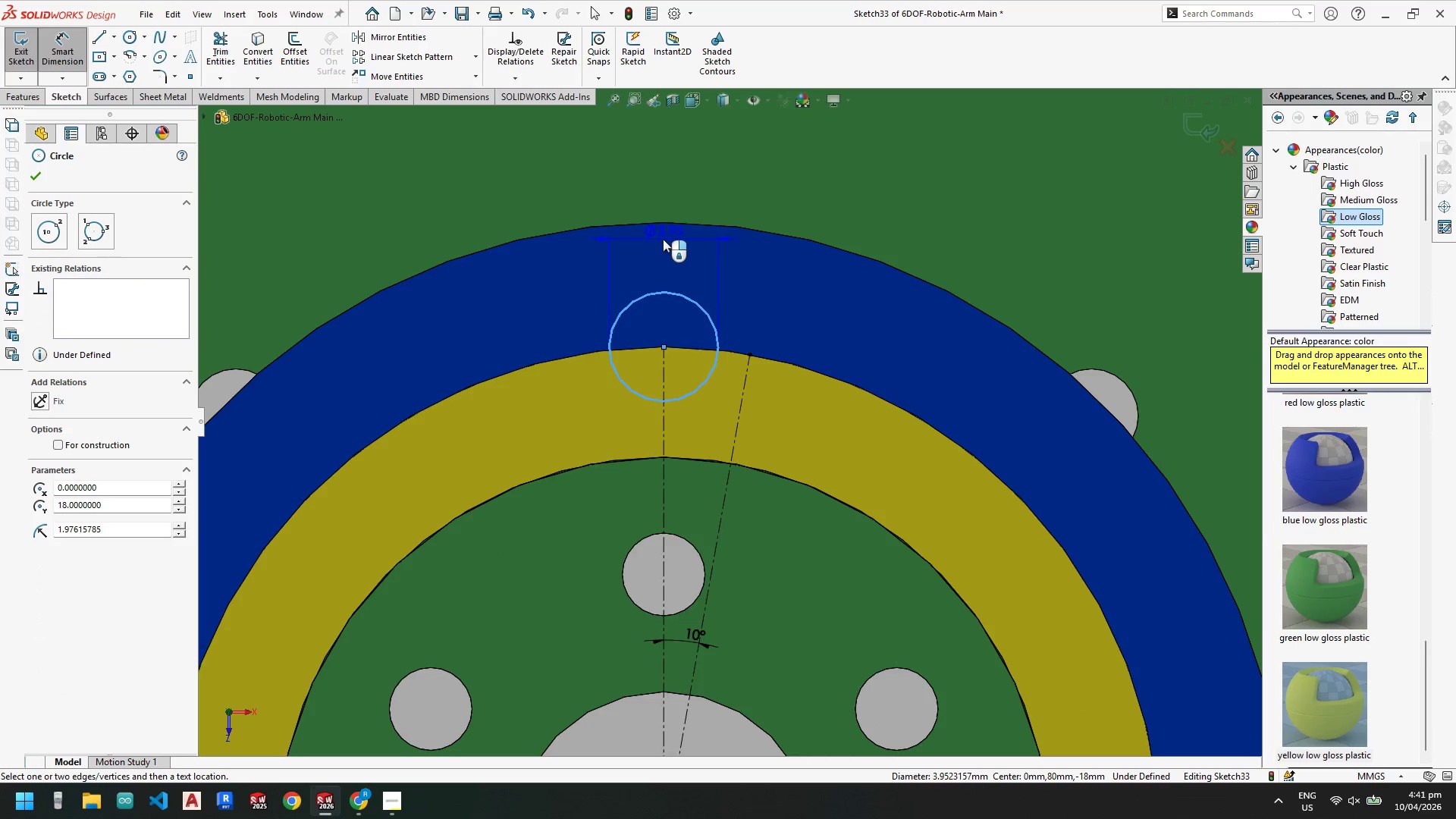 
left_click([661, 242])
 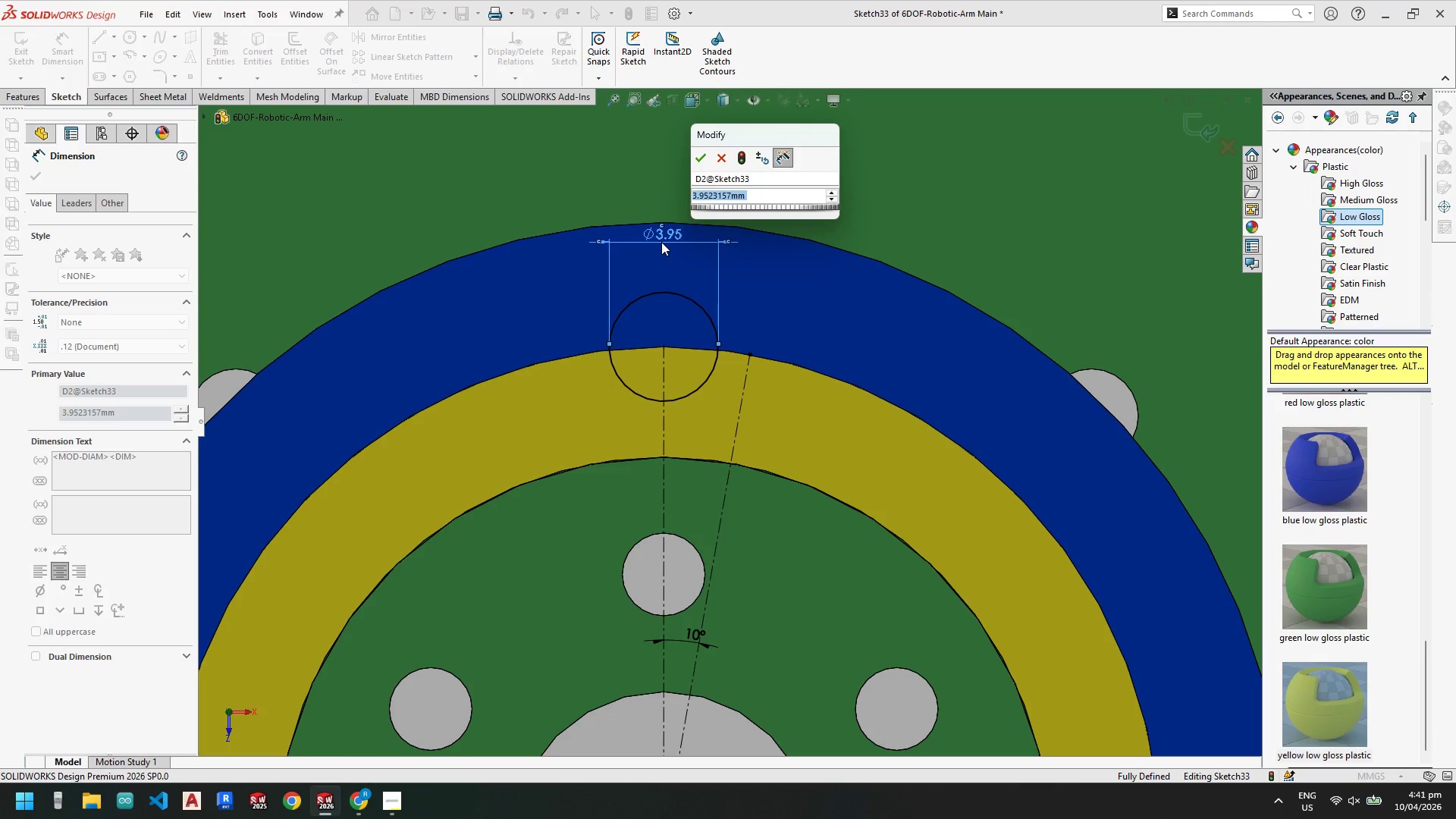 
wait(8.06)
 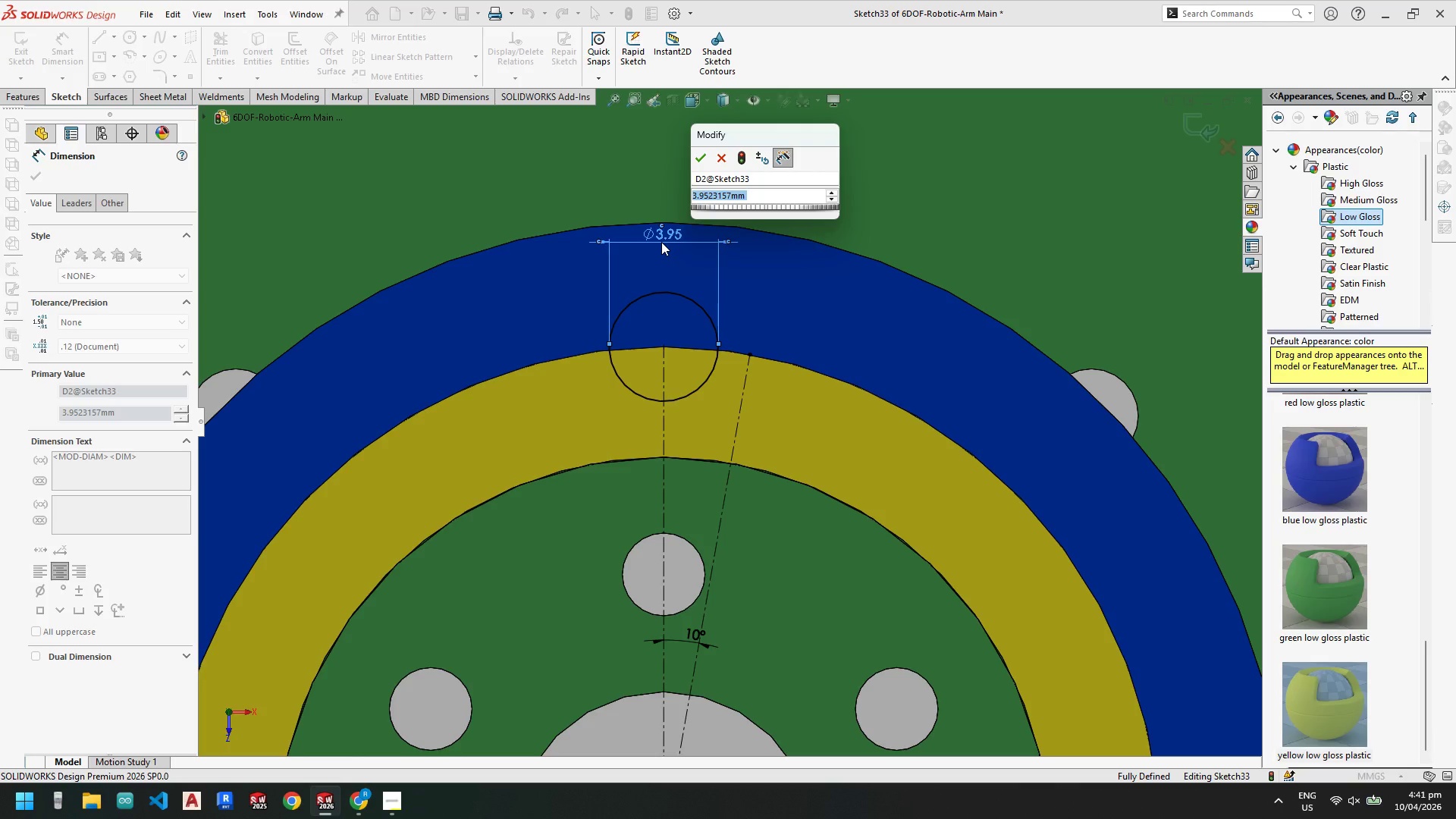 
key(Numpad2)
 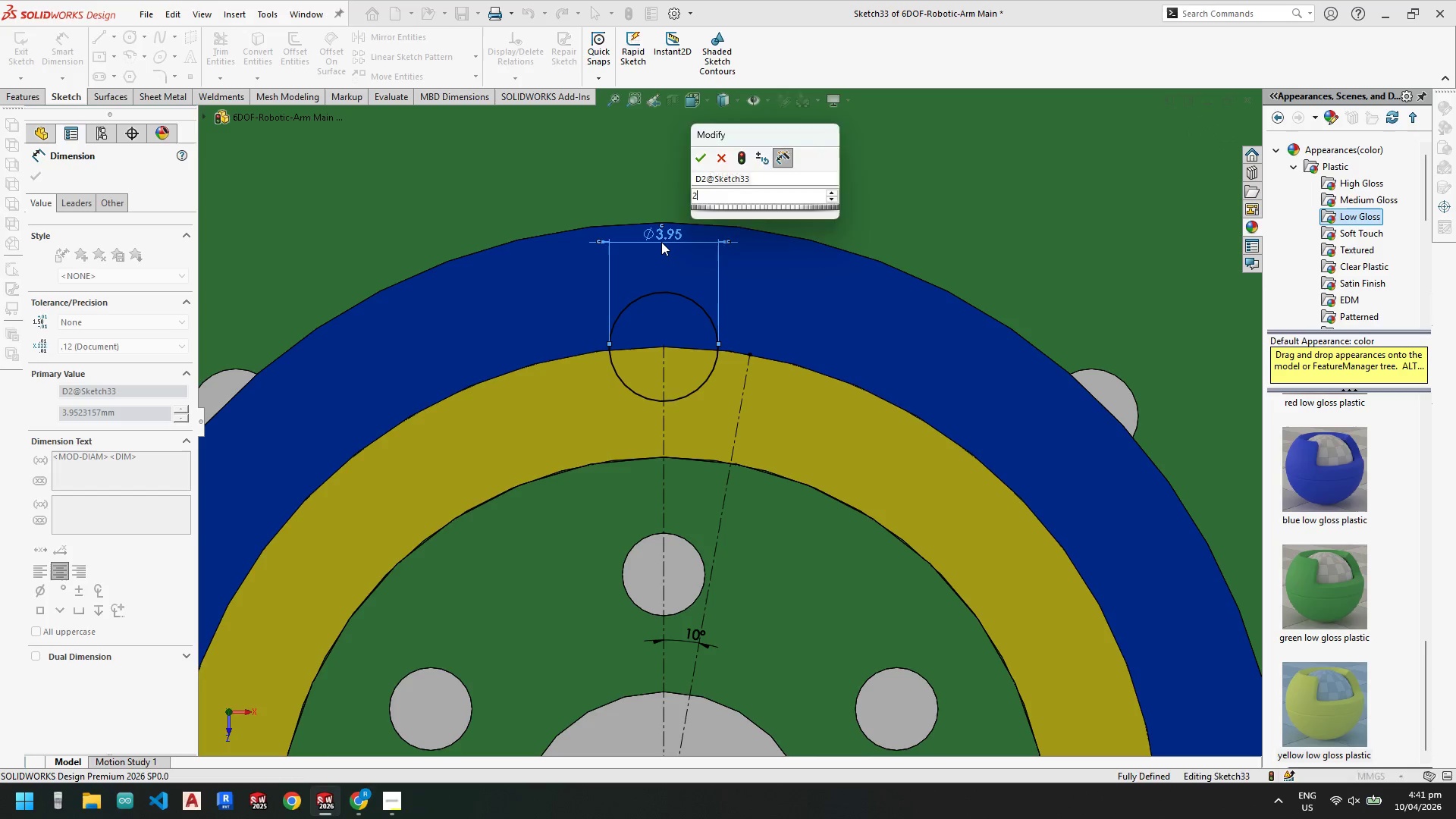 
key(NumpadEnter)
 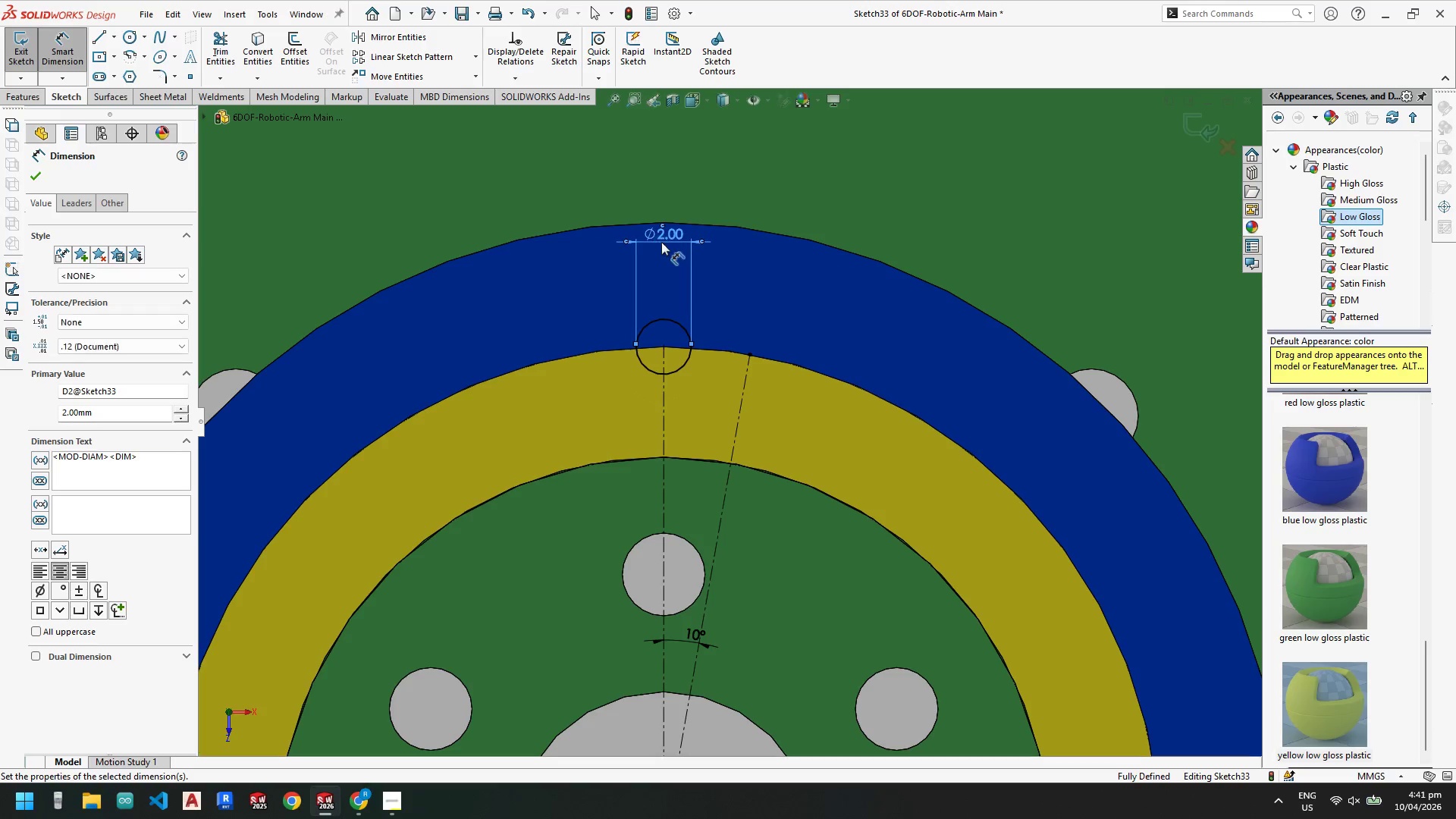 
key(Escape)
 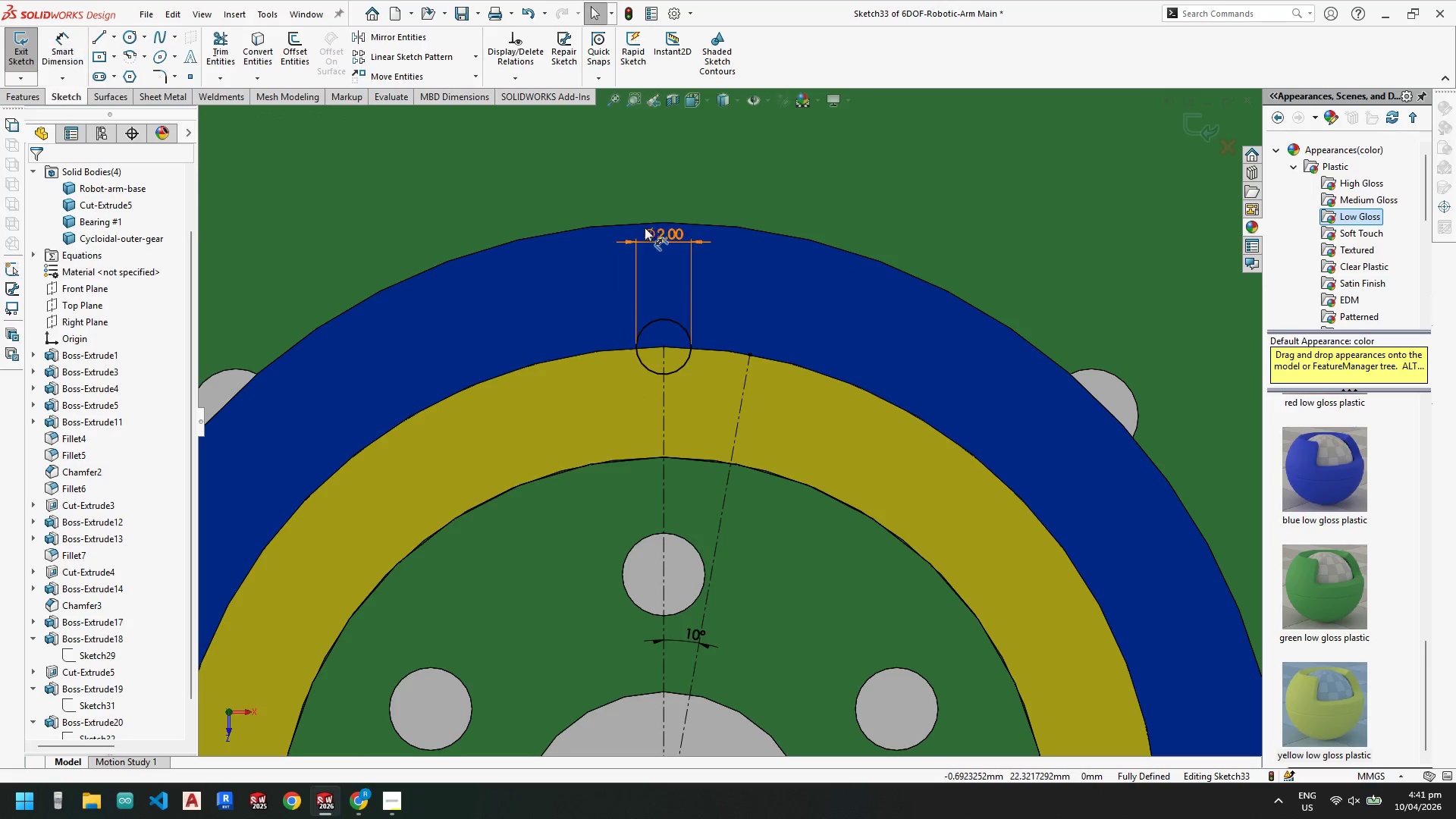 
key(Escape)
 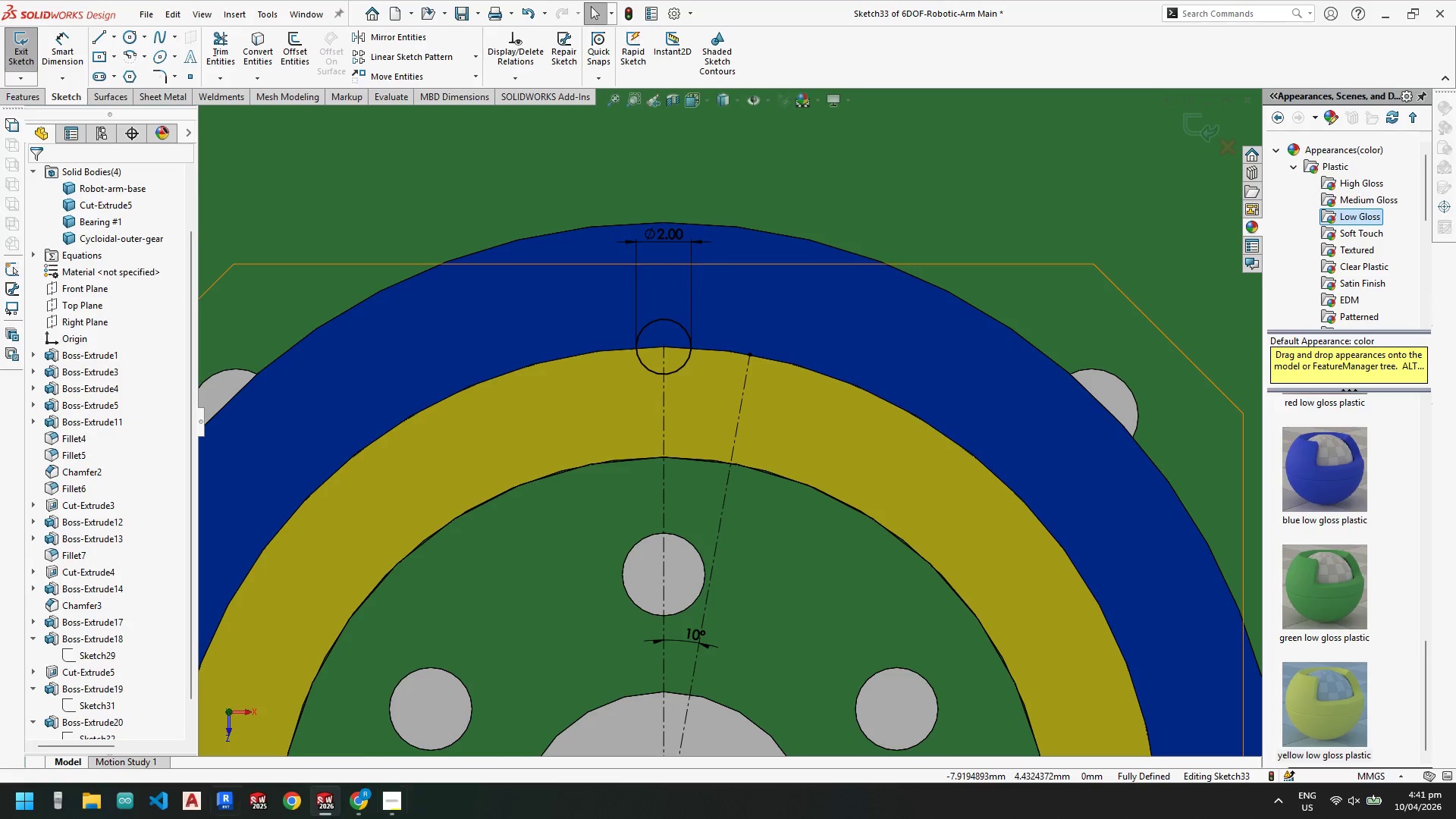 
key(Escape)
 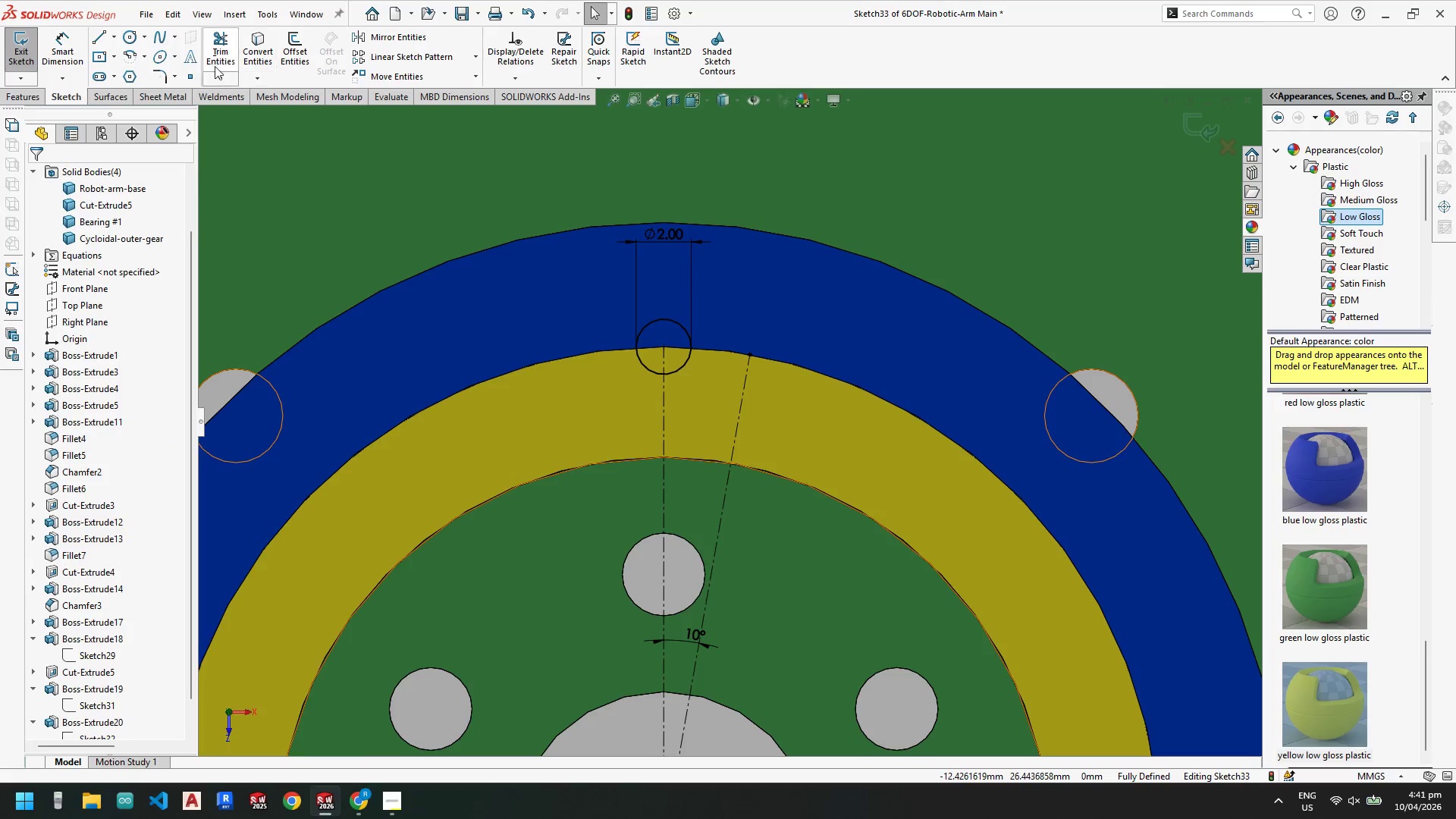 
left_click([146, 39])
 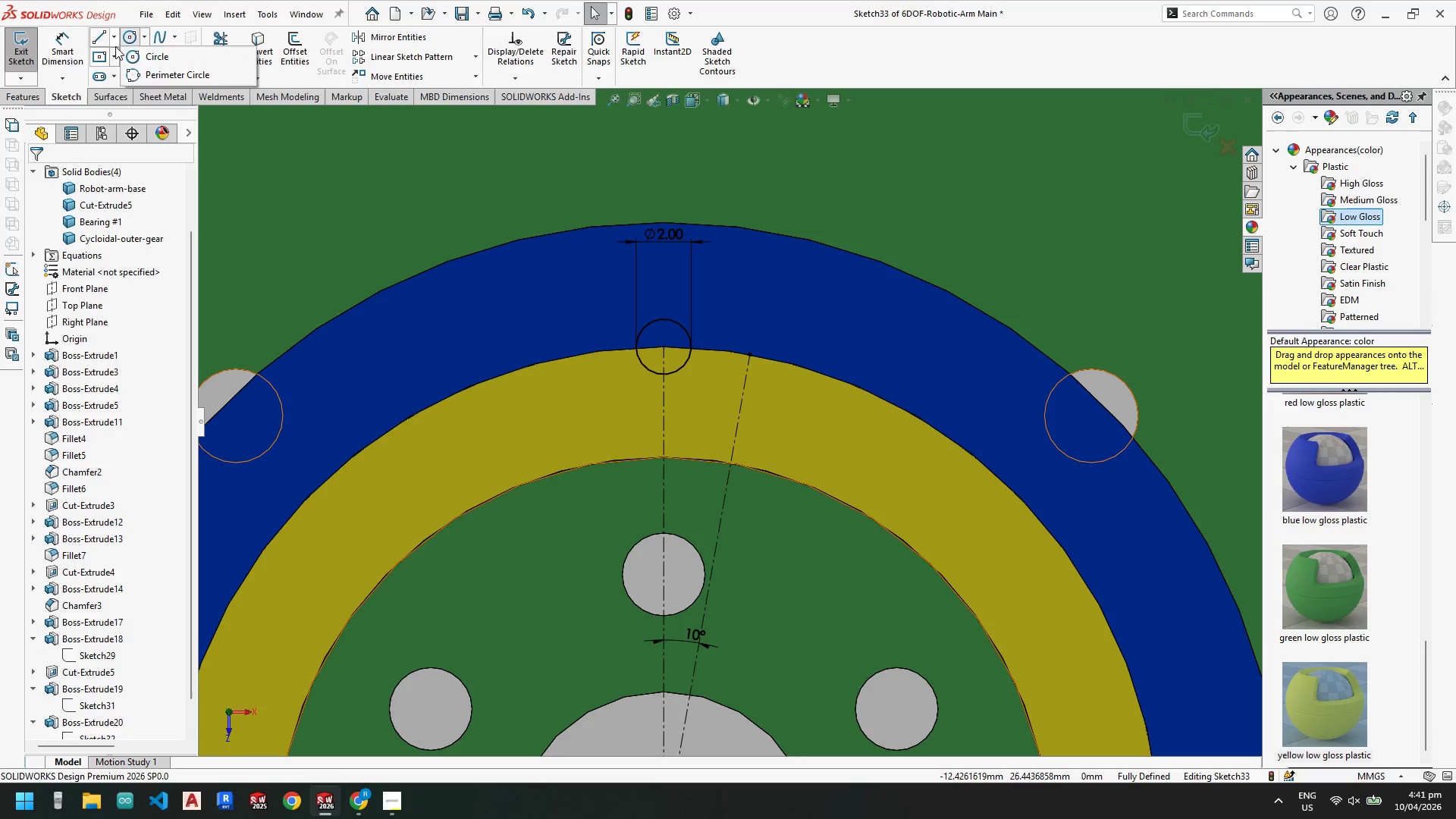 
left_click([118, 39])
 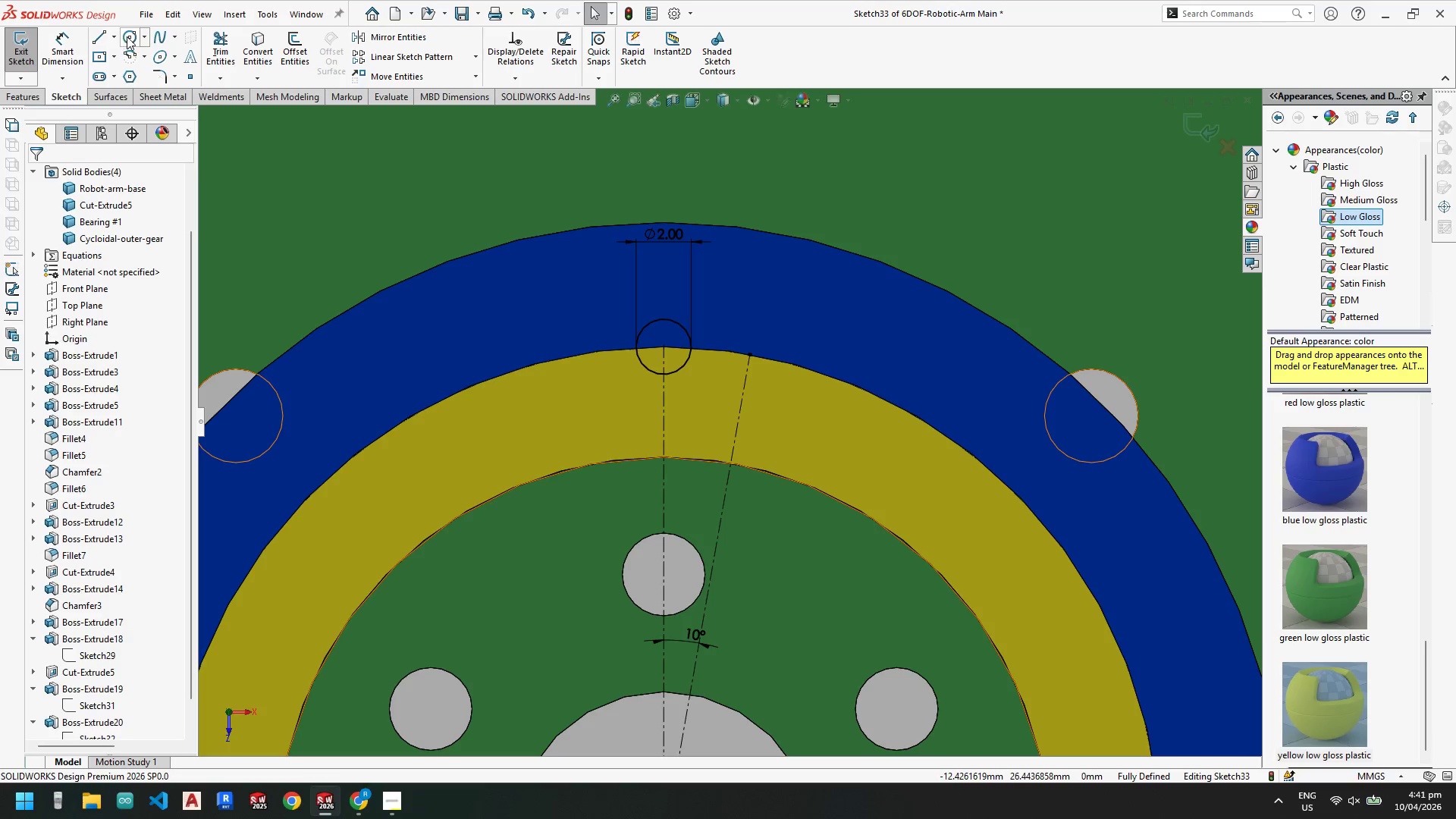 
left_click_drag(start_coordinate=[127, 36], to_coordinate=[134, 38])
 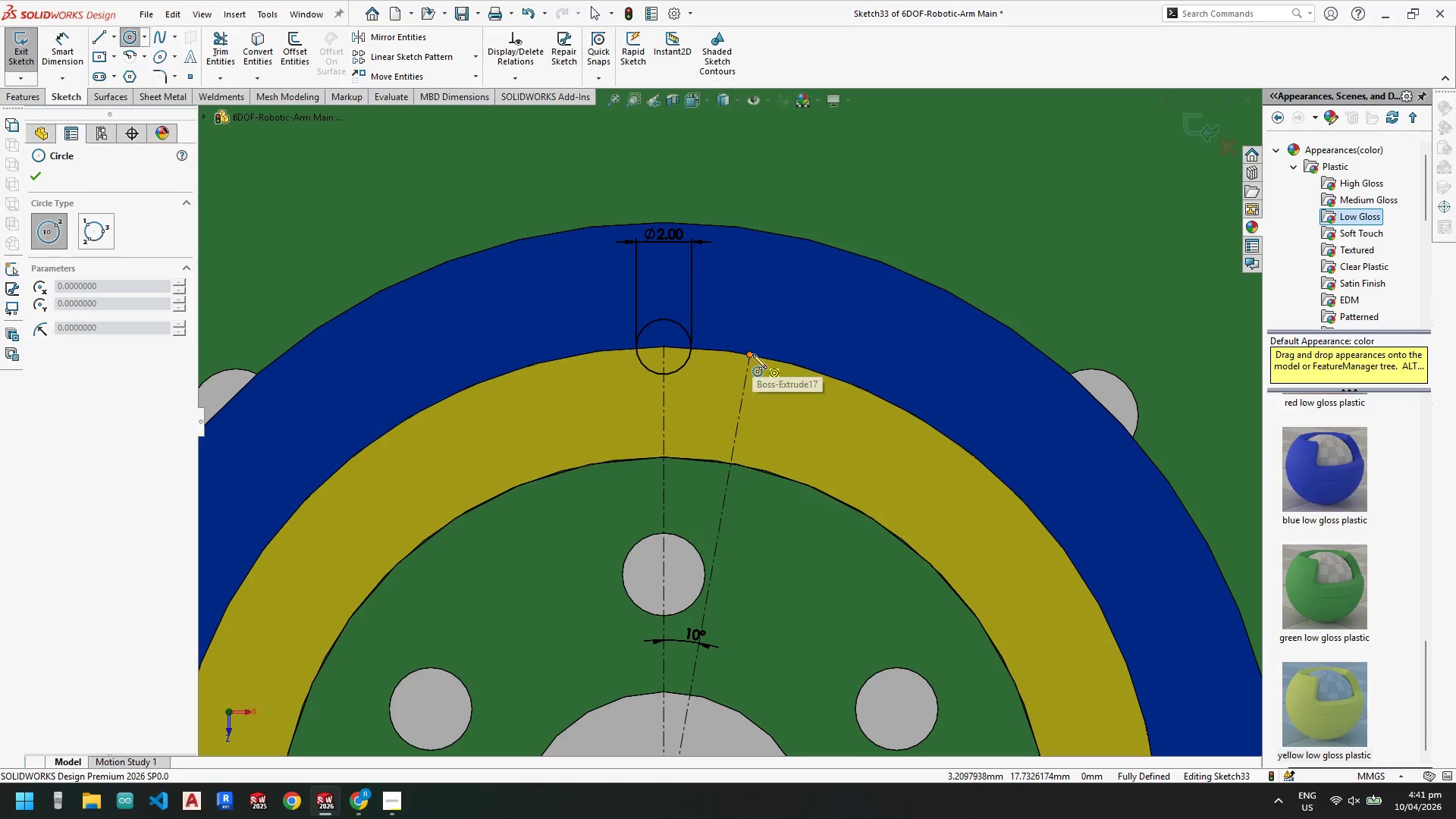 
left_click([752, 354])
 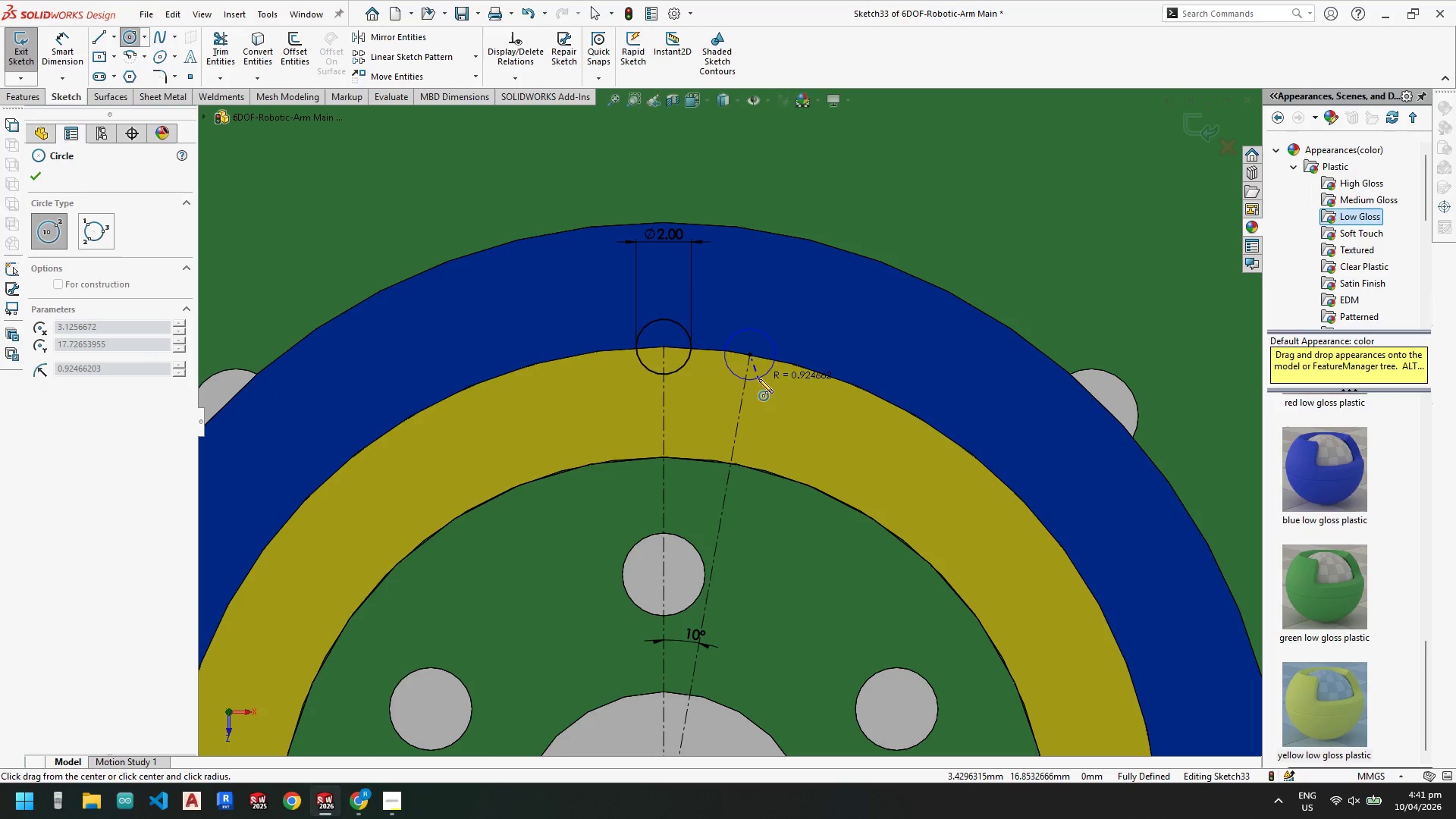 
left_click([759, 381])
 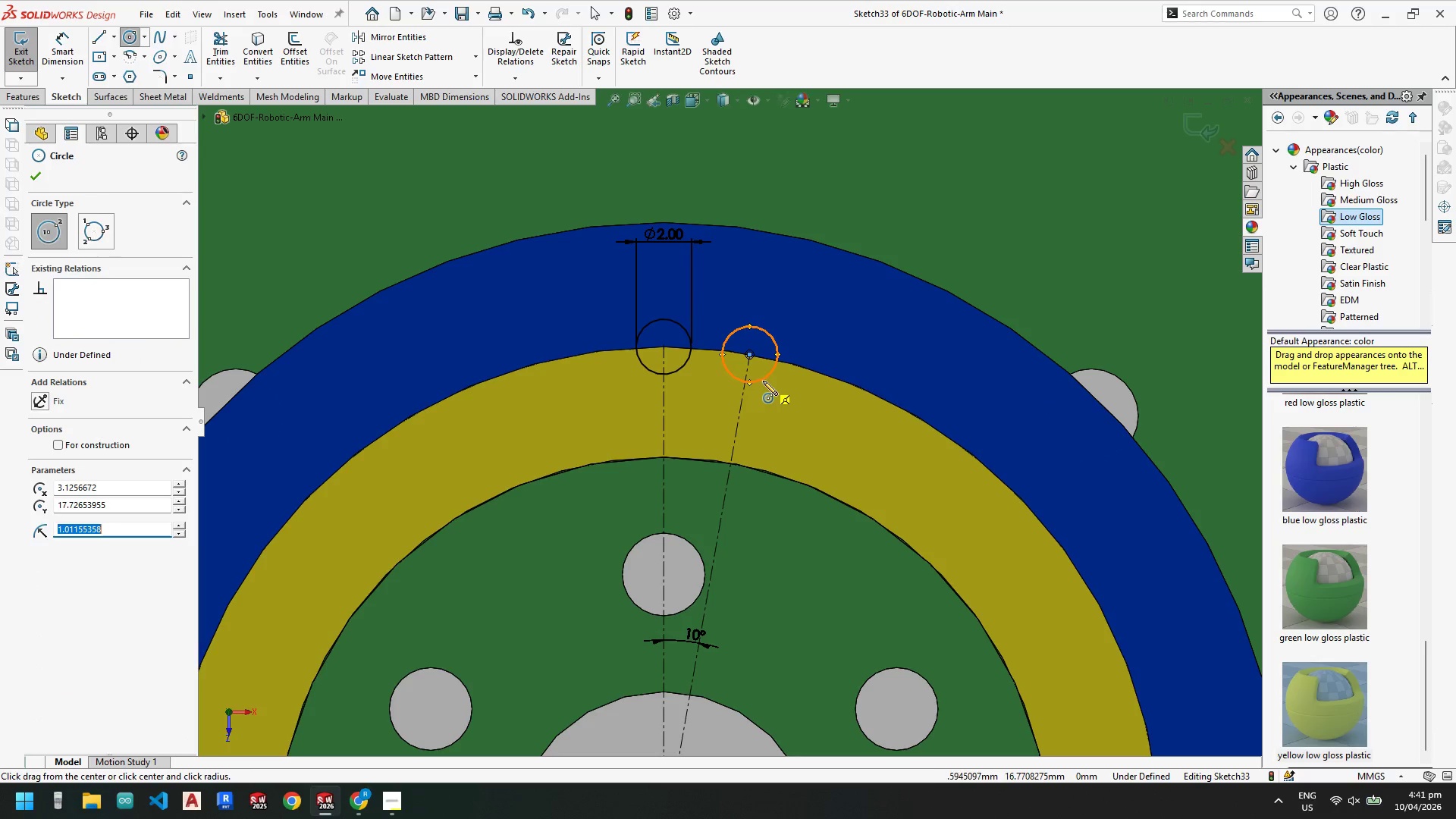 
key(Escape)
 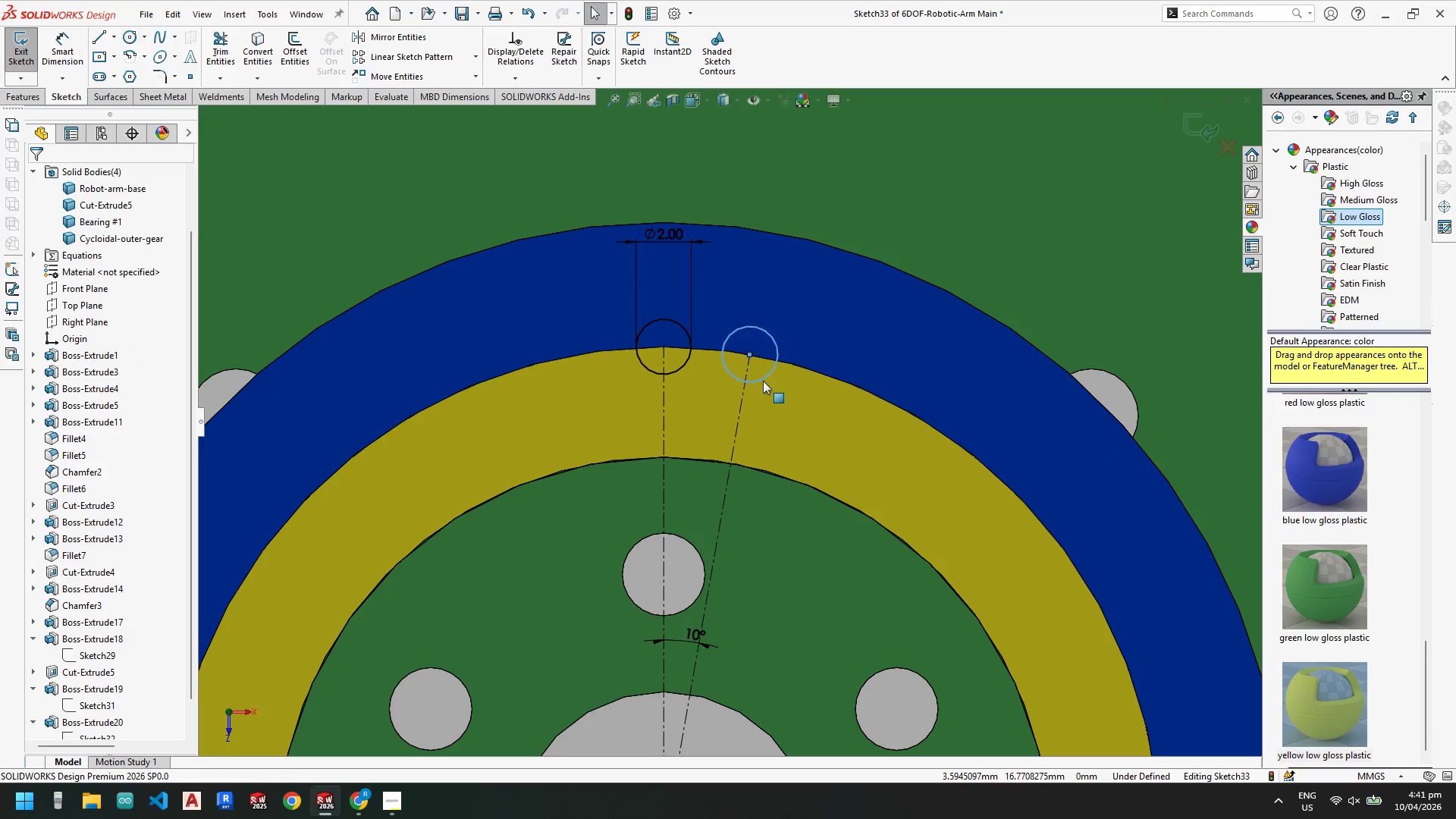 
key(Escape)
 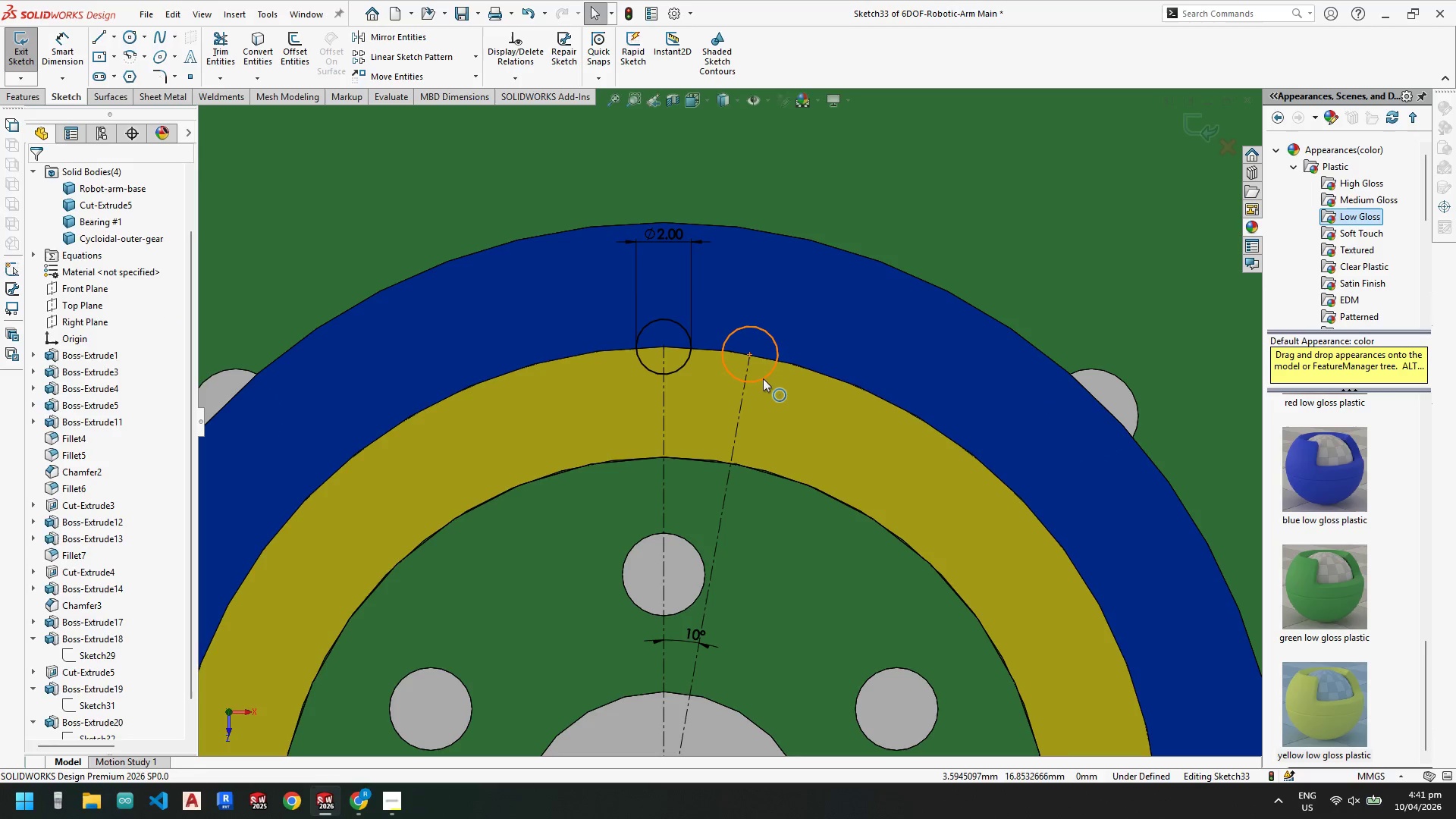 
left_click([763, 378])
 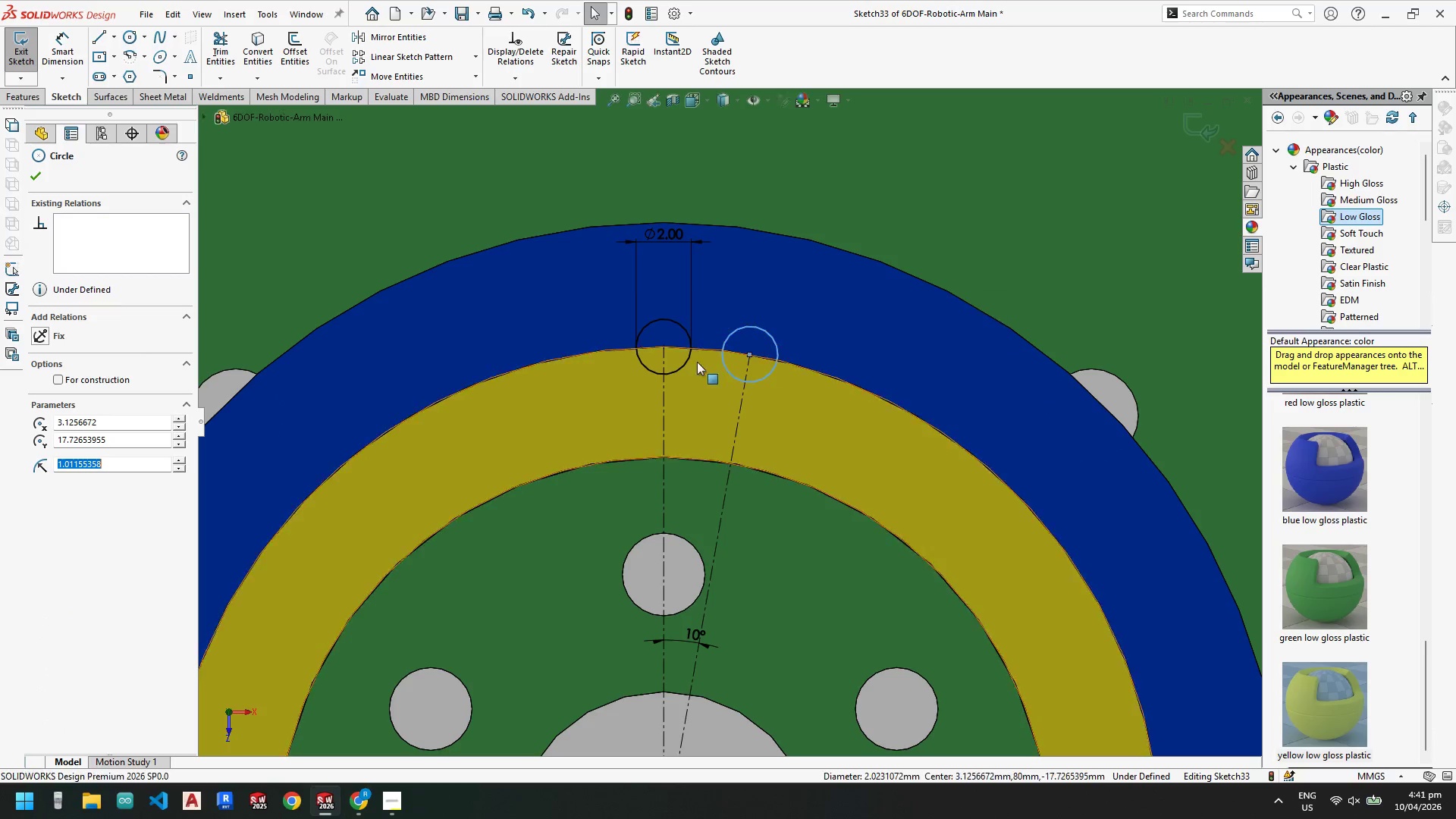 
hold_key(key=ControlLeft, duration=0.7)
left_click([689, 359])
 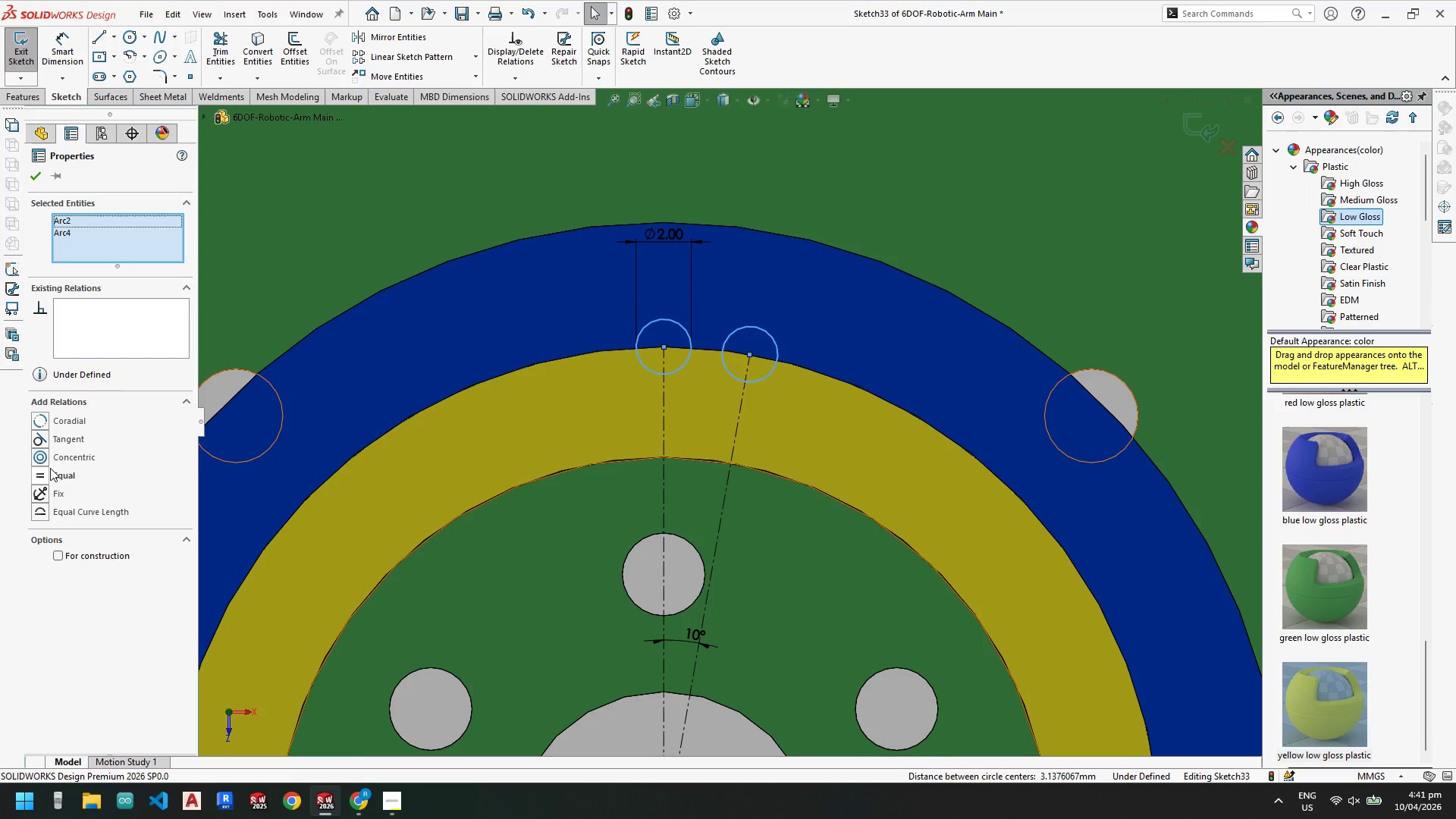 
left_click([49, 475])
 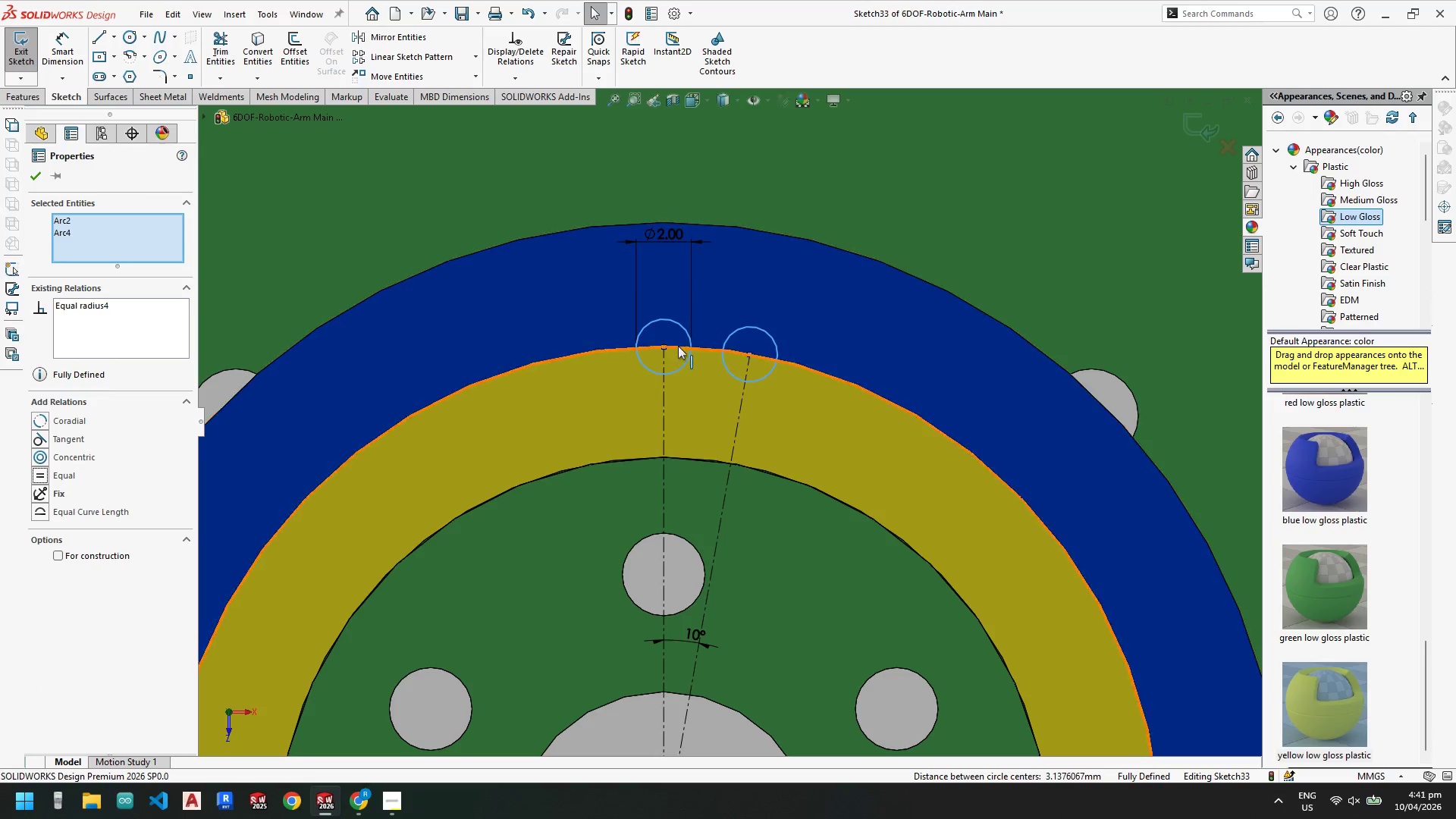 
key(Escape)
 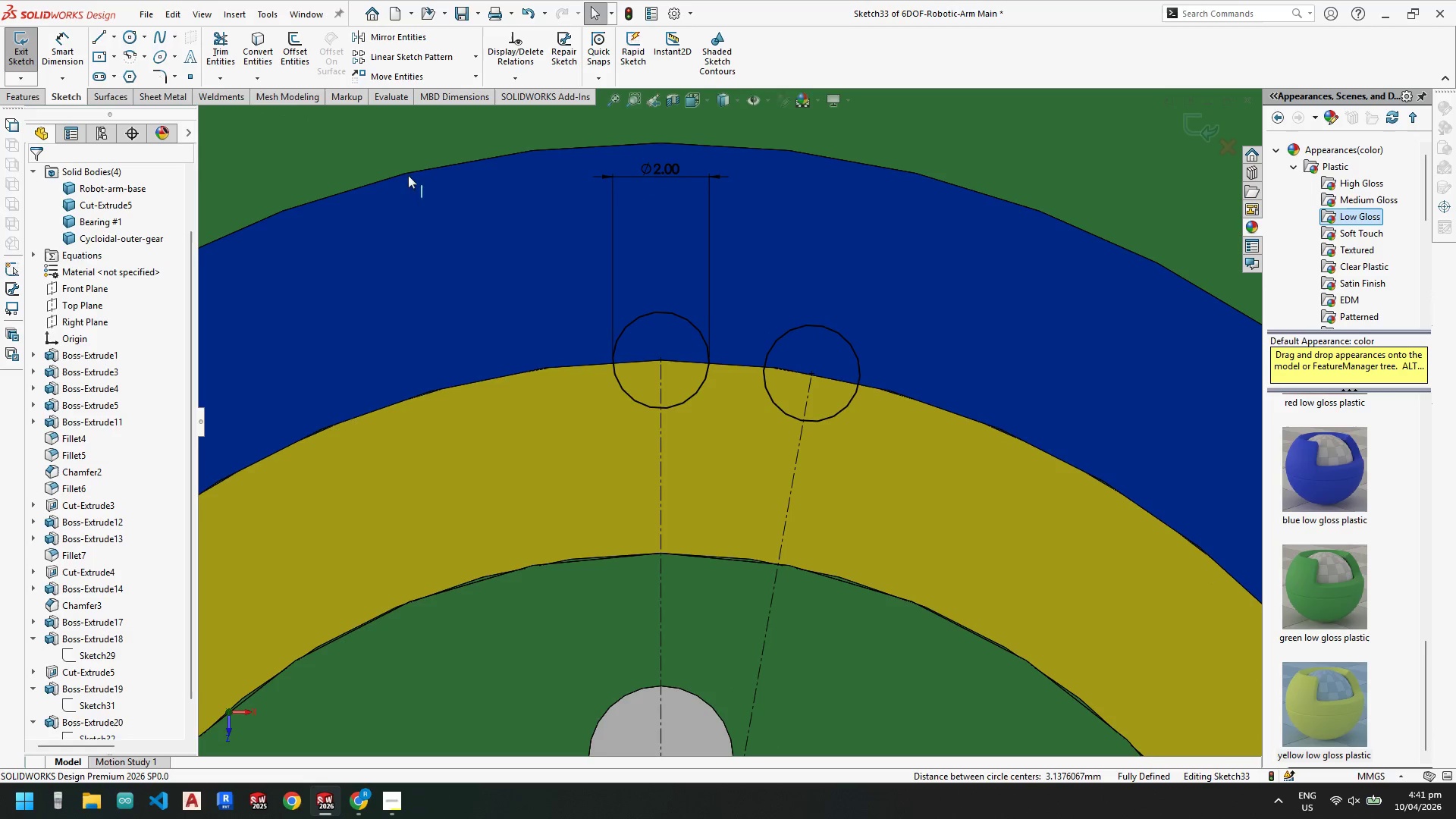 
key(Escape)
 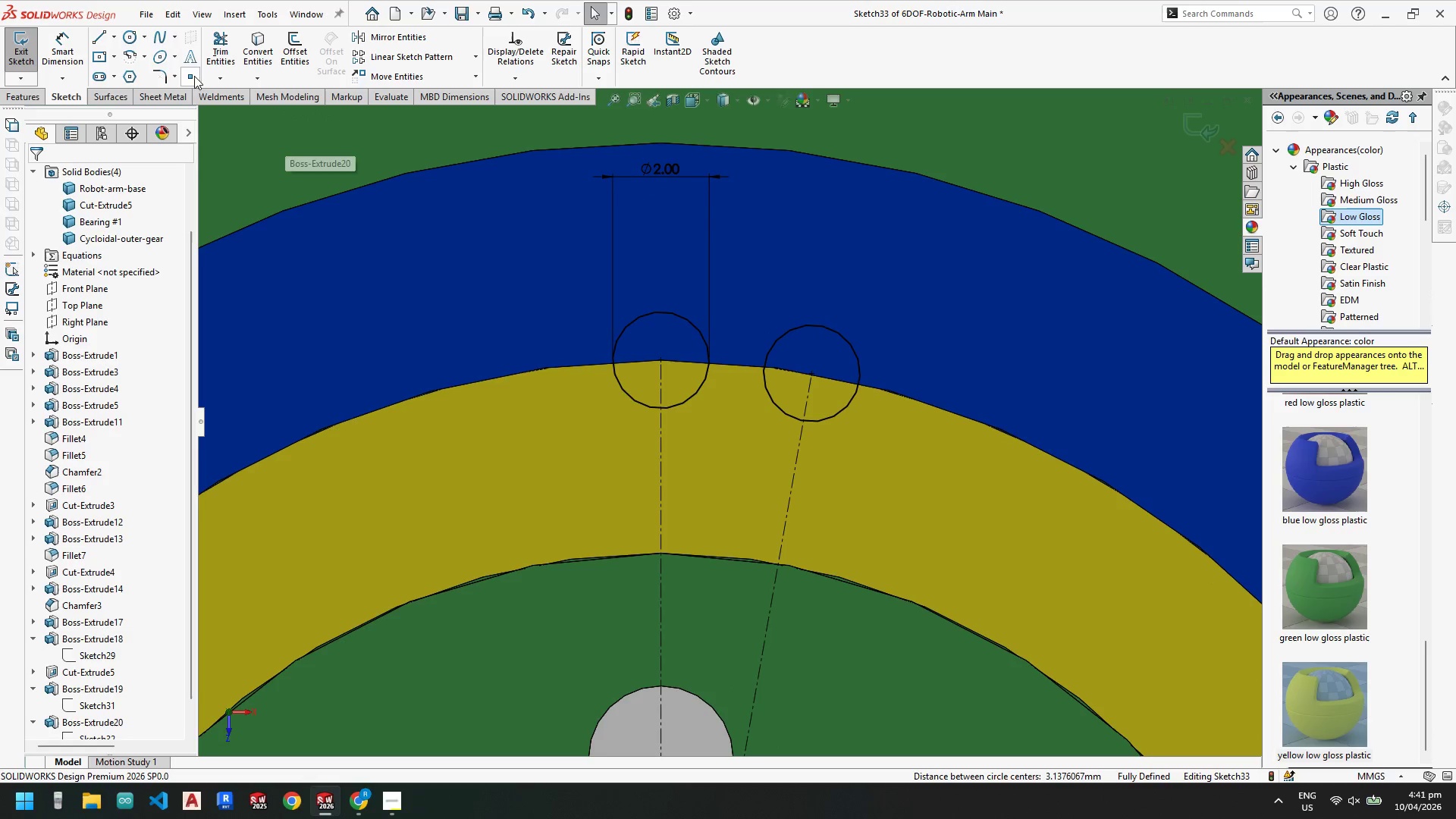 
scroll: coordinate [681, 349], scroll_direction: down, amount: 3.0
 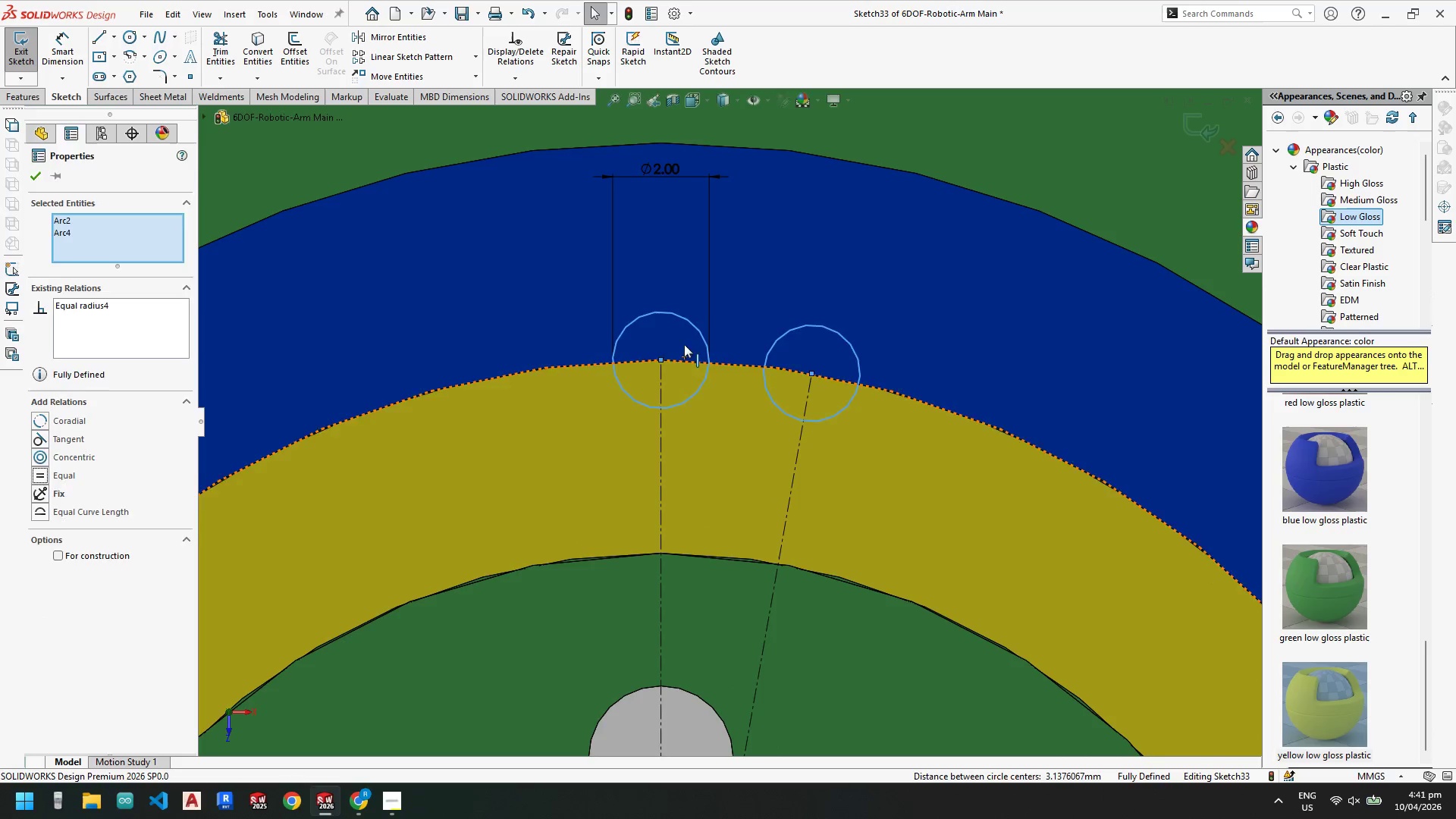 
key(Escape)
 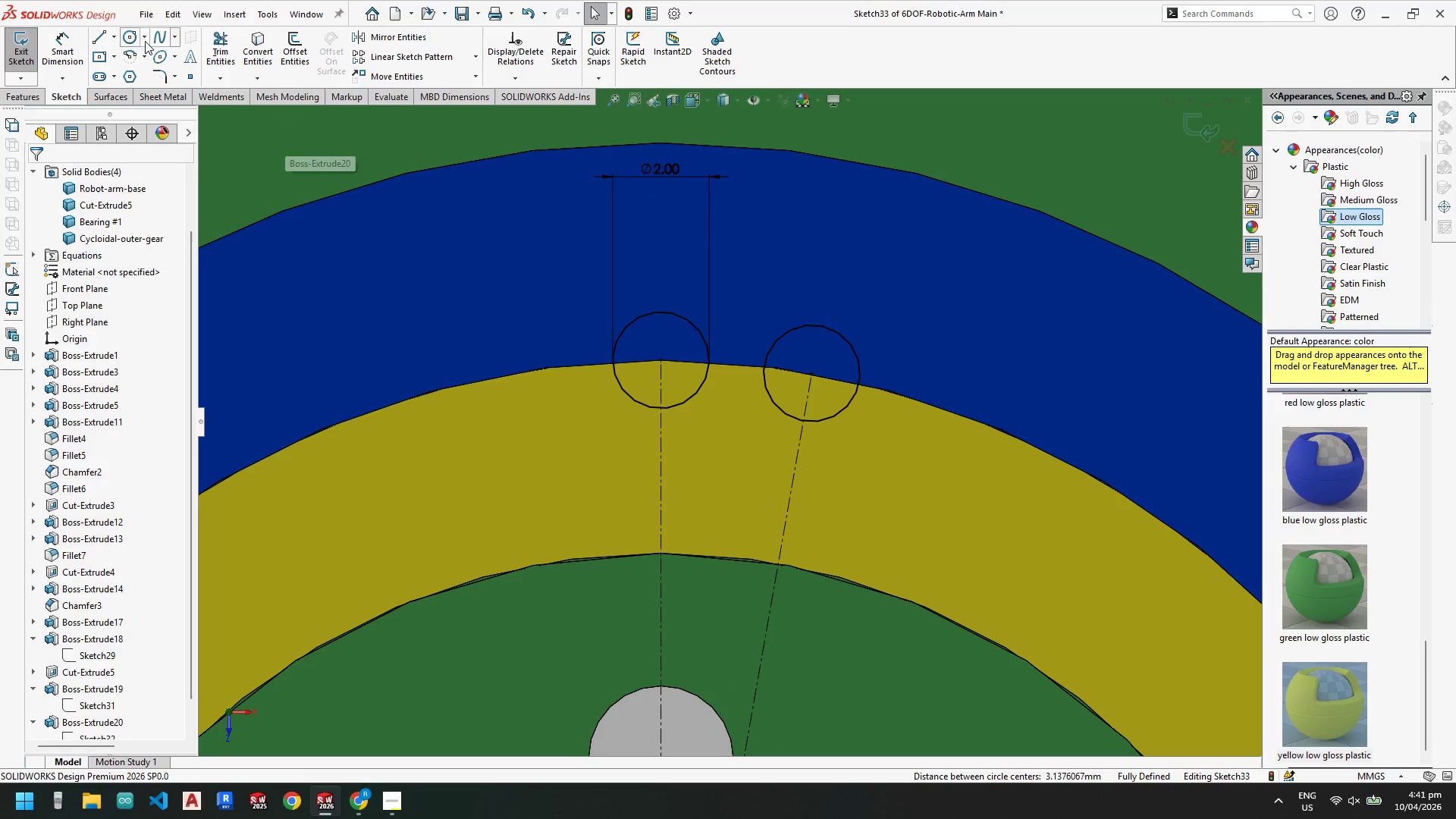 
key(Escape)
 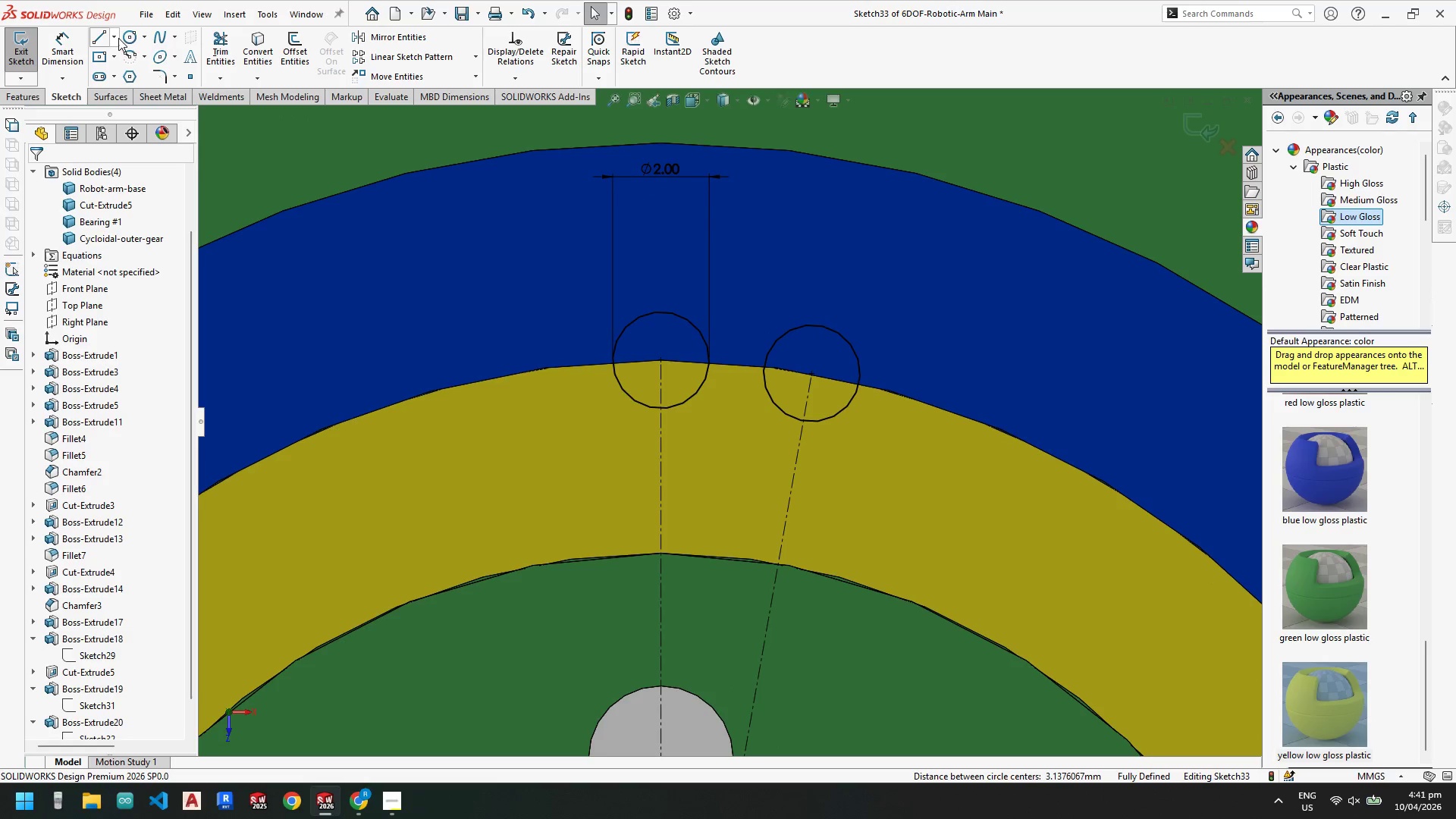 
left_click([116, 37])
 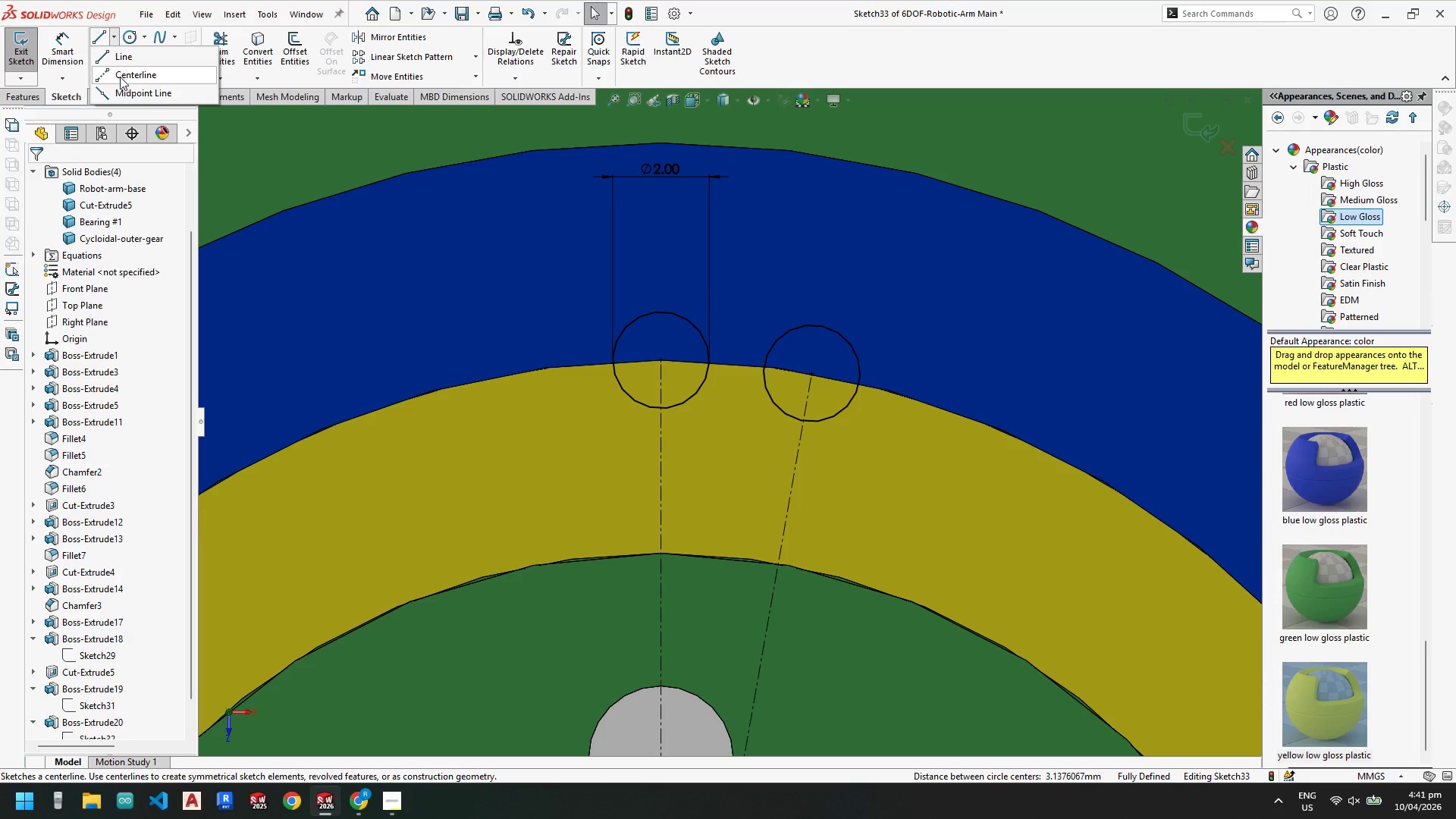 
left_click_drag(start_coordinate=[120, 77], to_coordinate=[125, 77])
 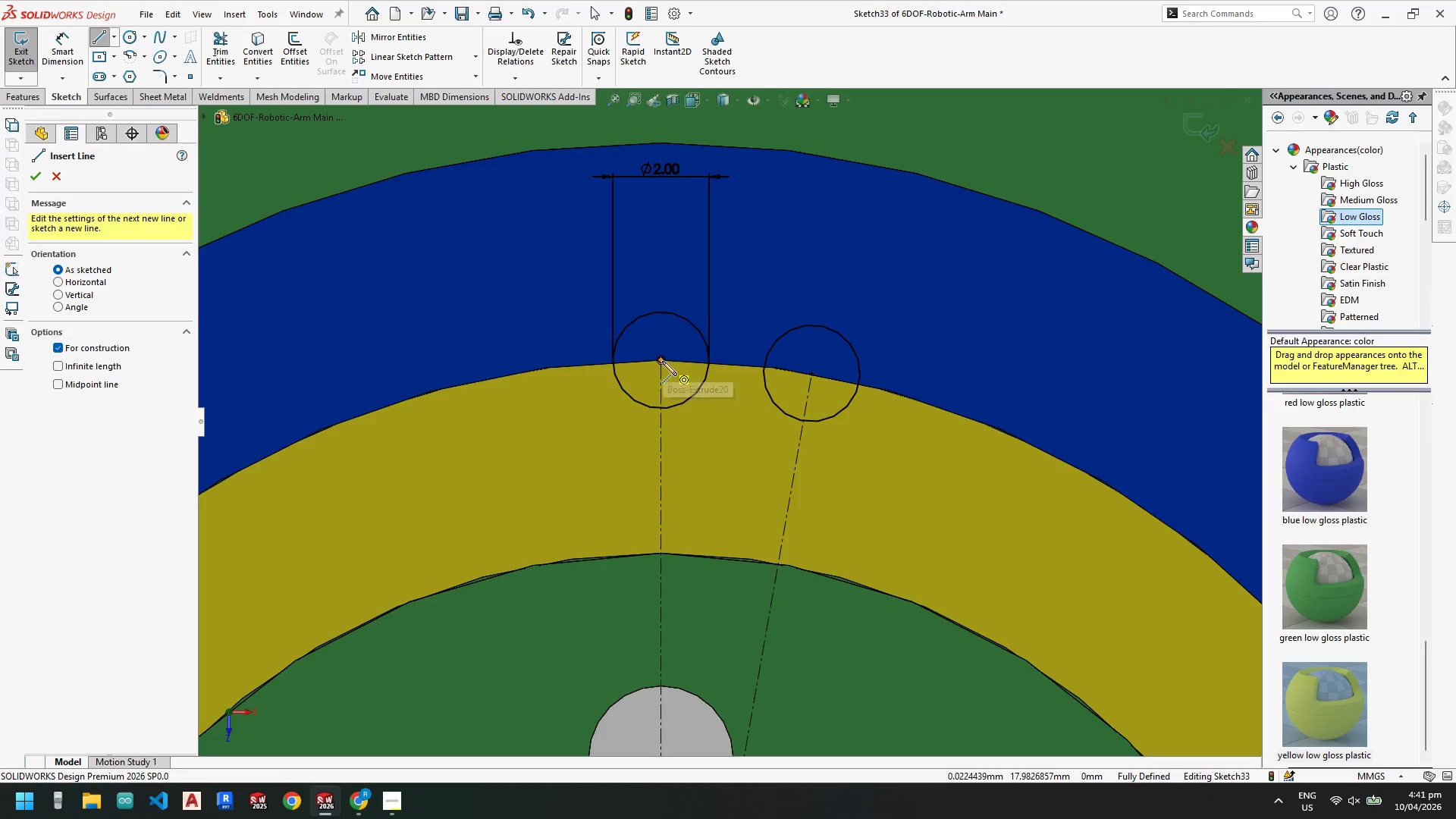 
left_click([662, 361])
 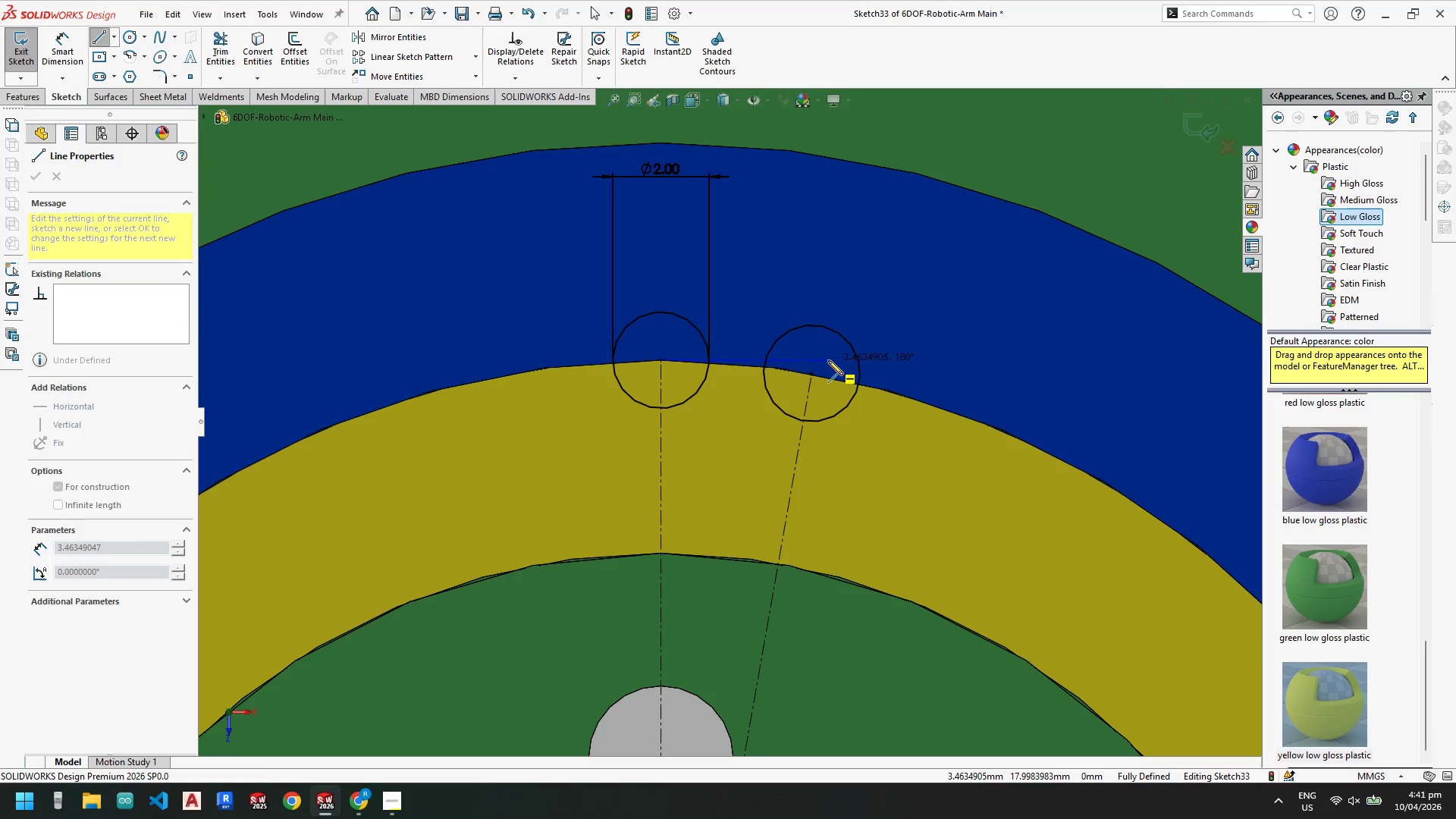 
key(Escape)
 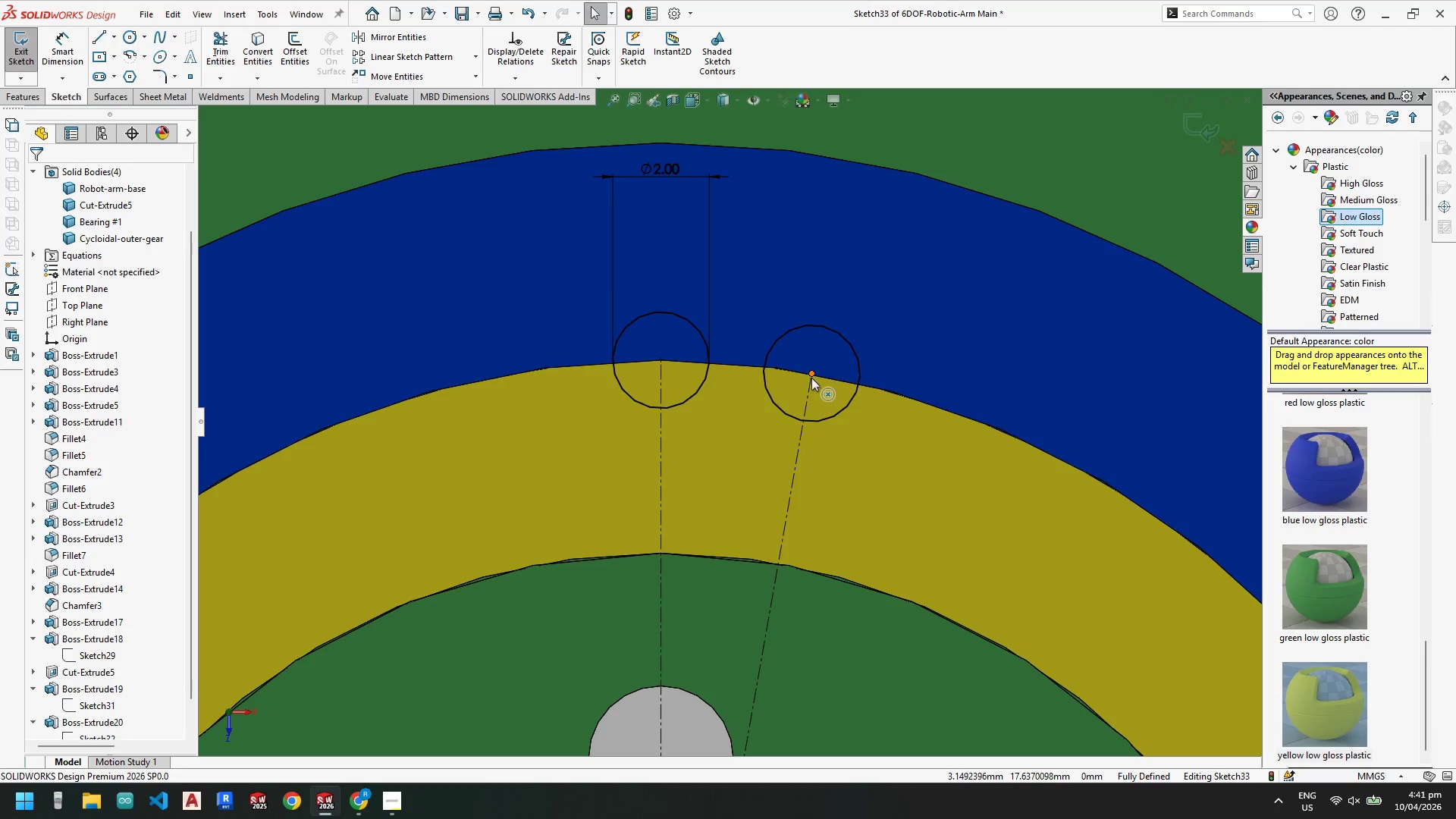 
key(Escape)
 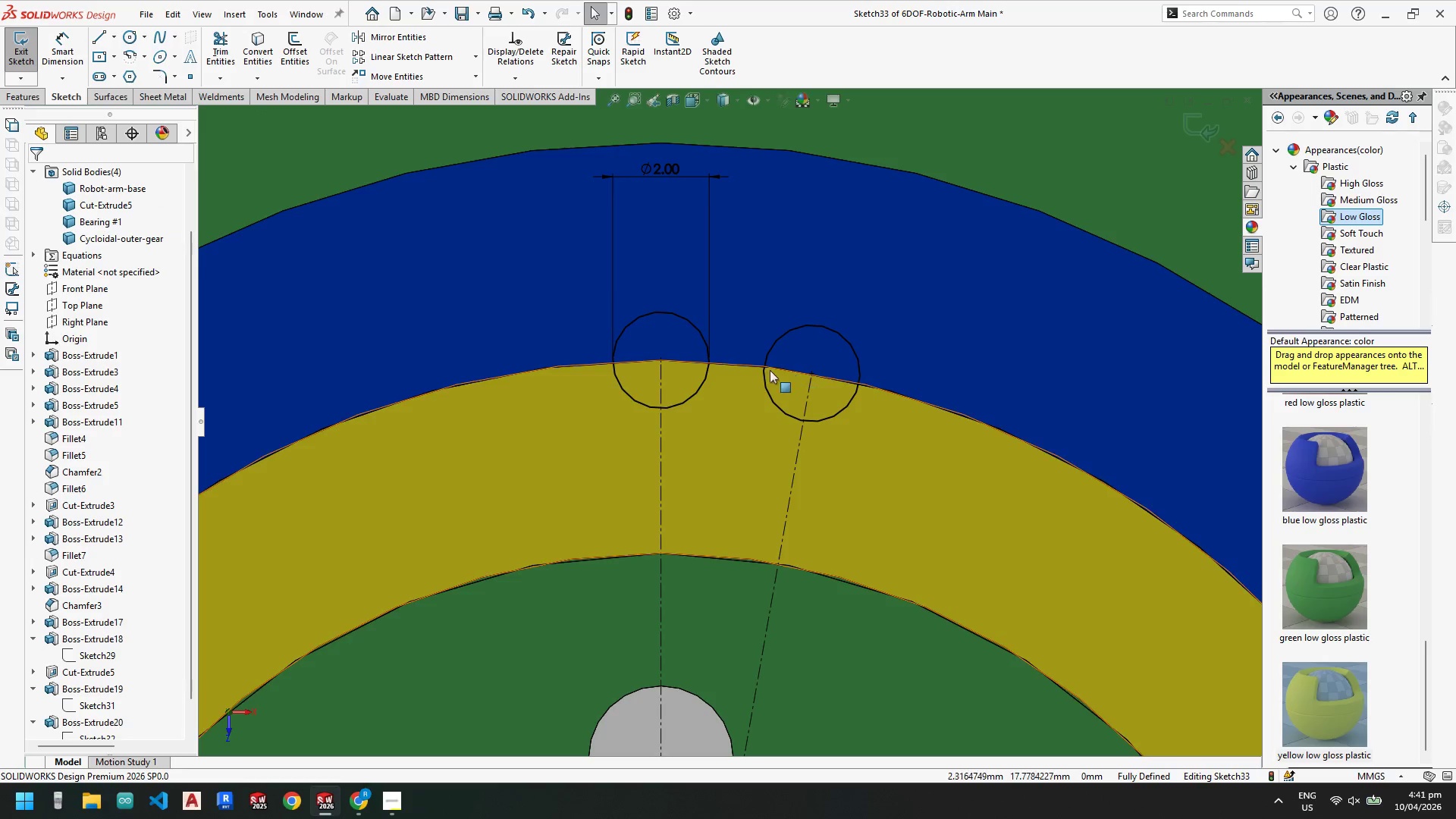 
key(Escape)
 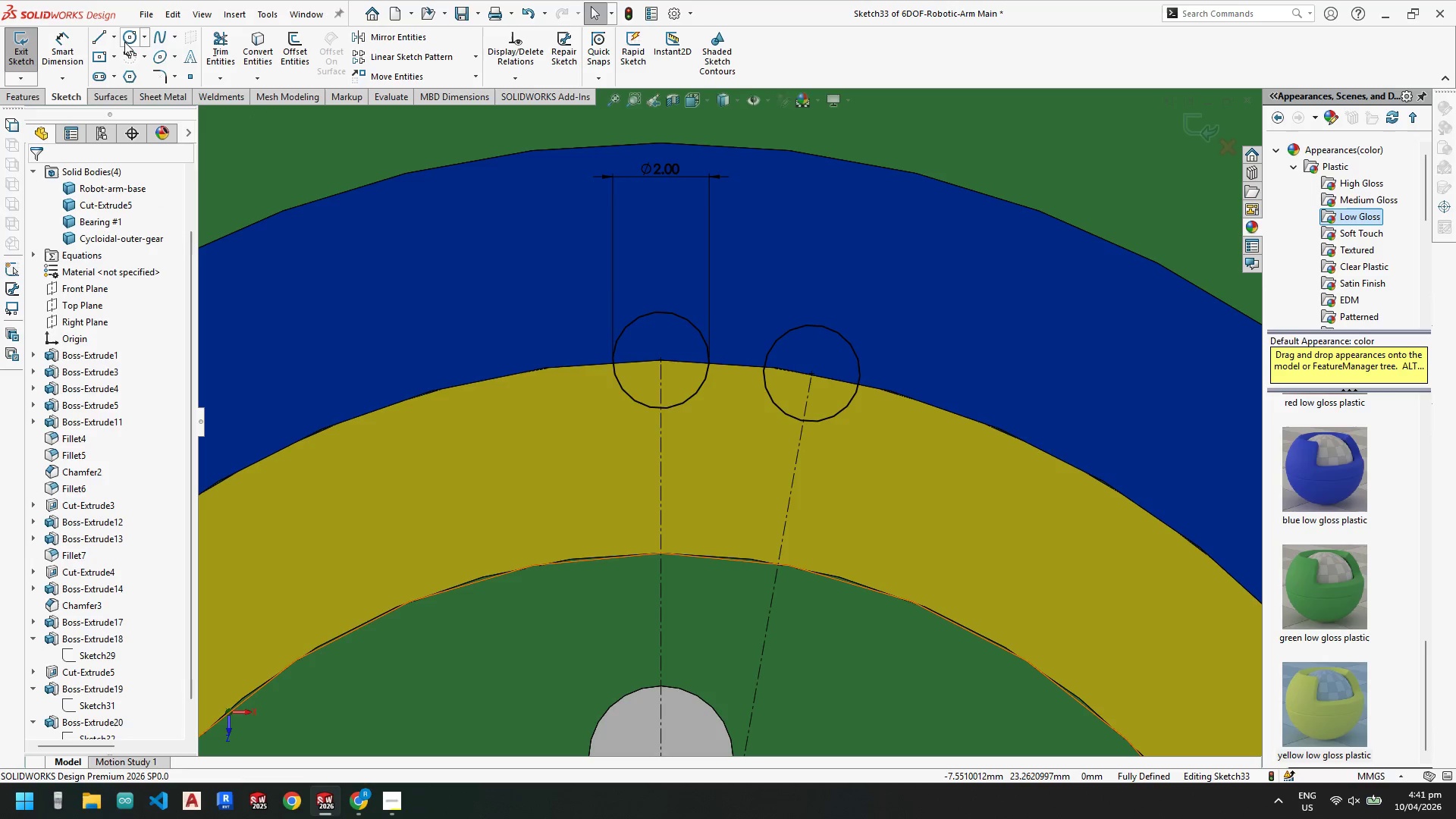 
left_click([127, 39])
 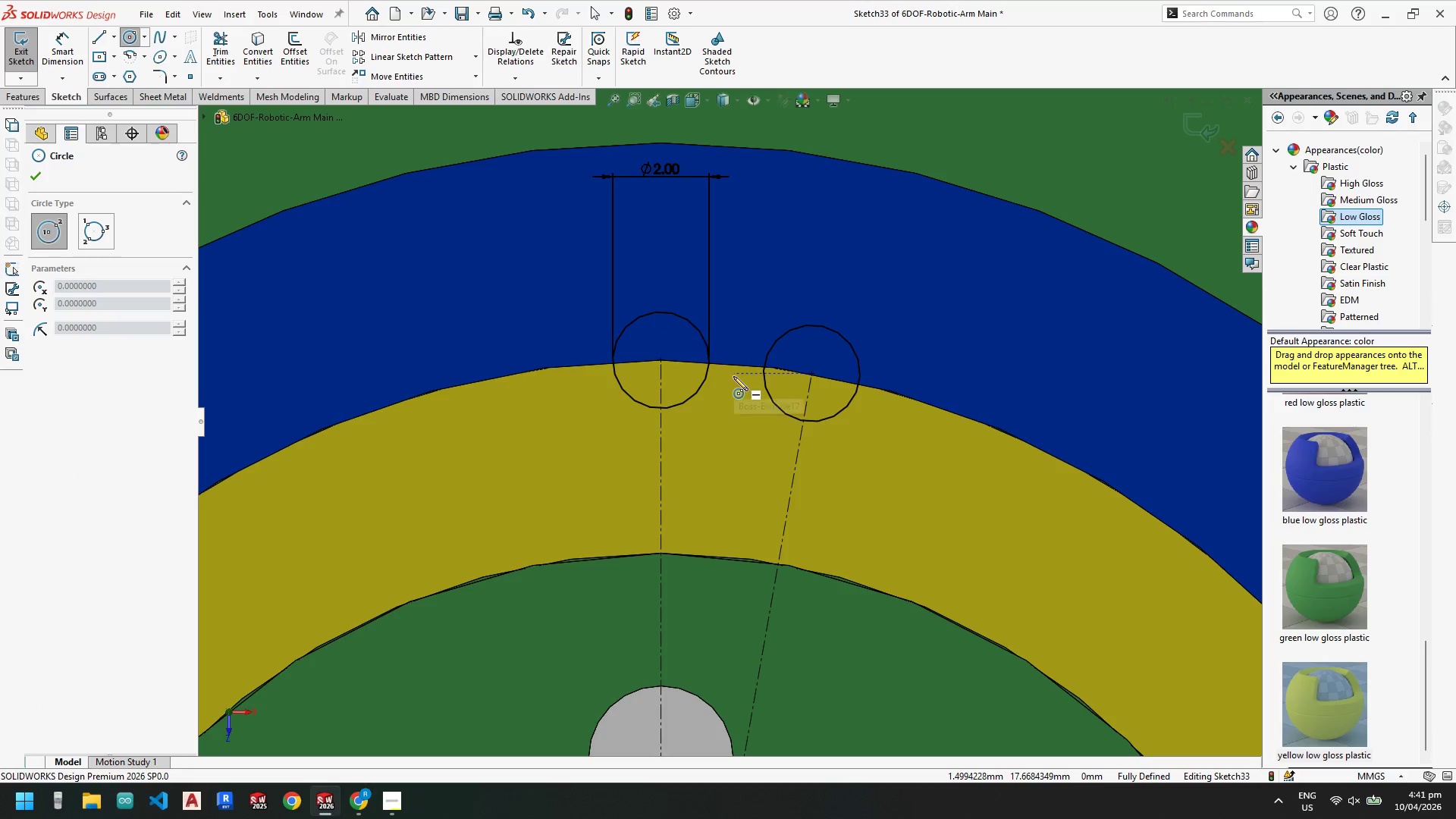 
key(Escape)
 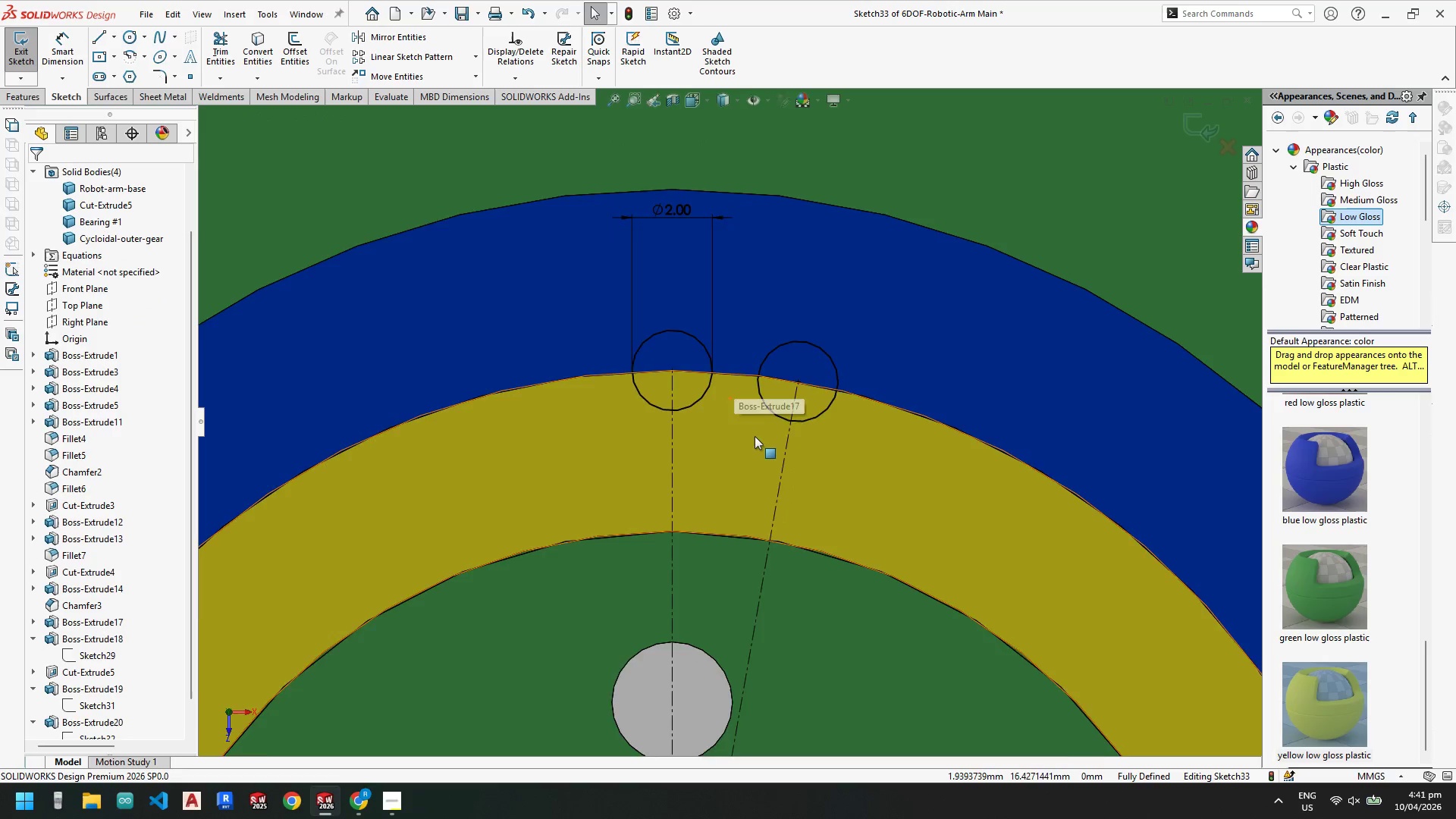 
scroll: coordinate [755, 436], scroll_direction: up, amount: 2.0
 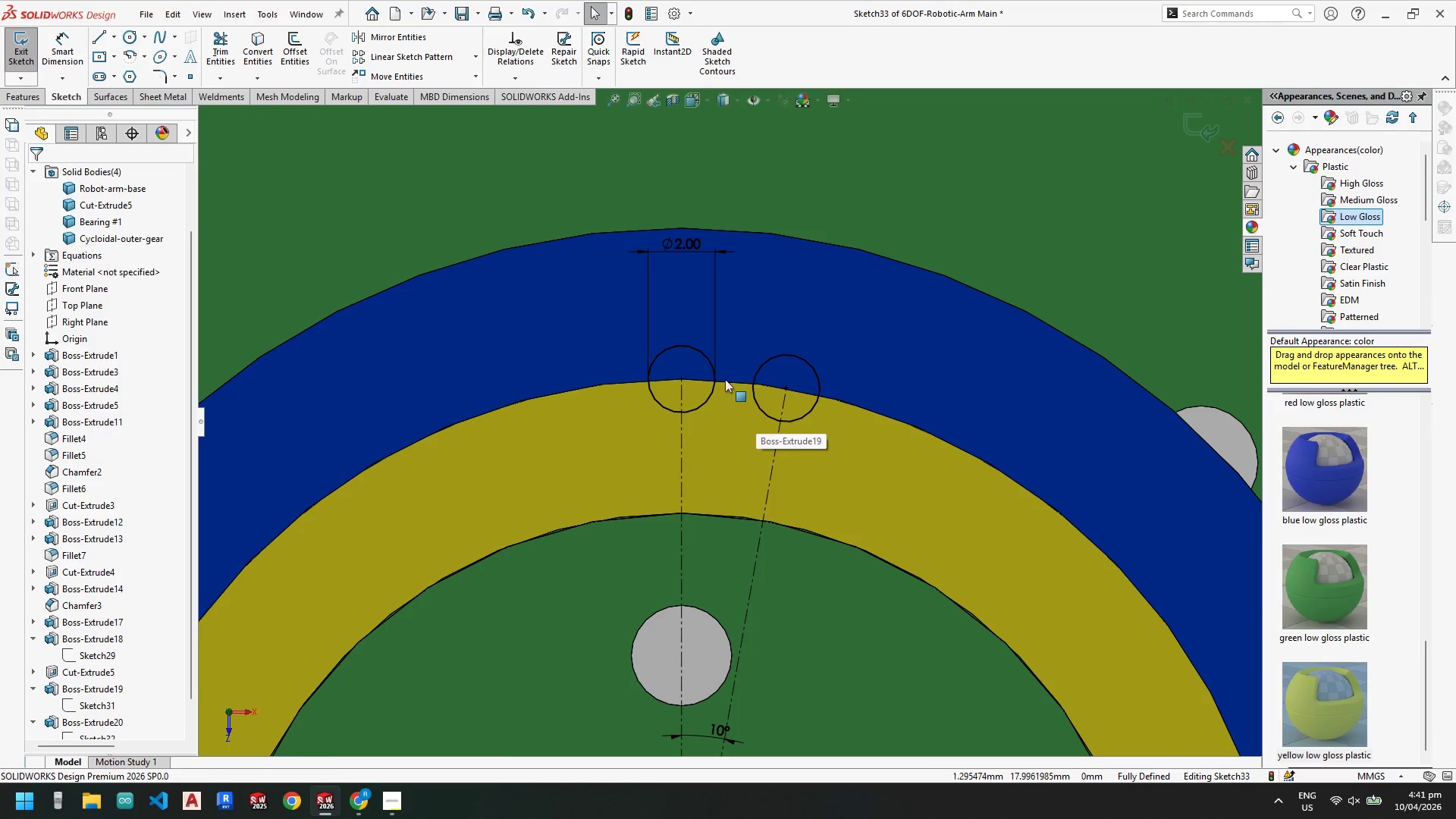 
key(Escape)
 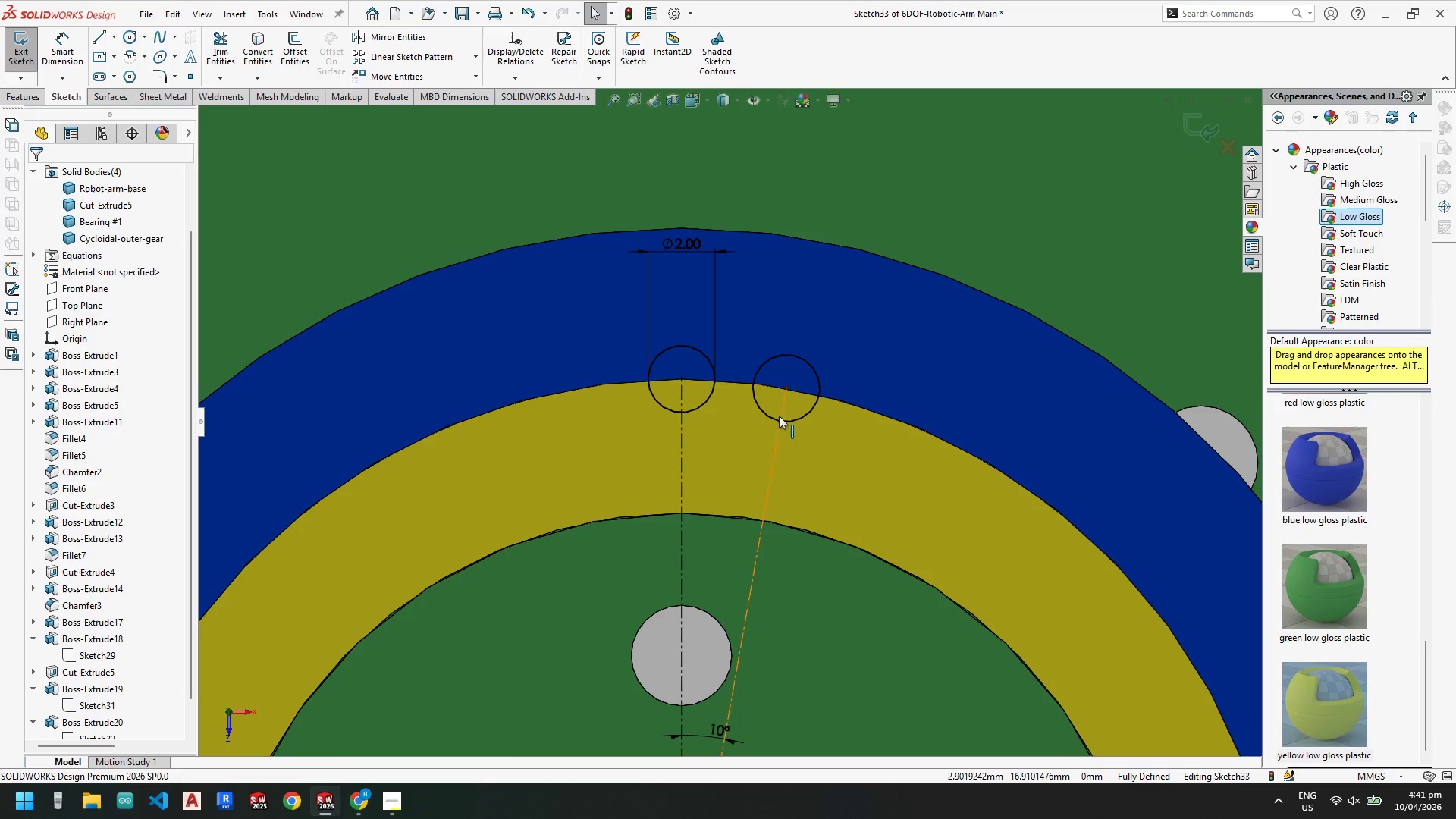 
key(Escape)
 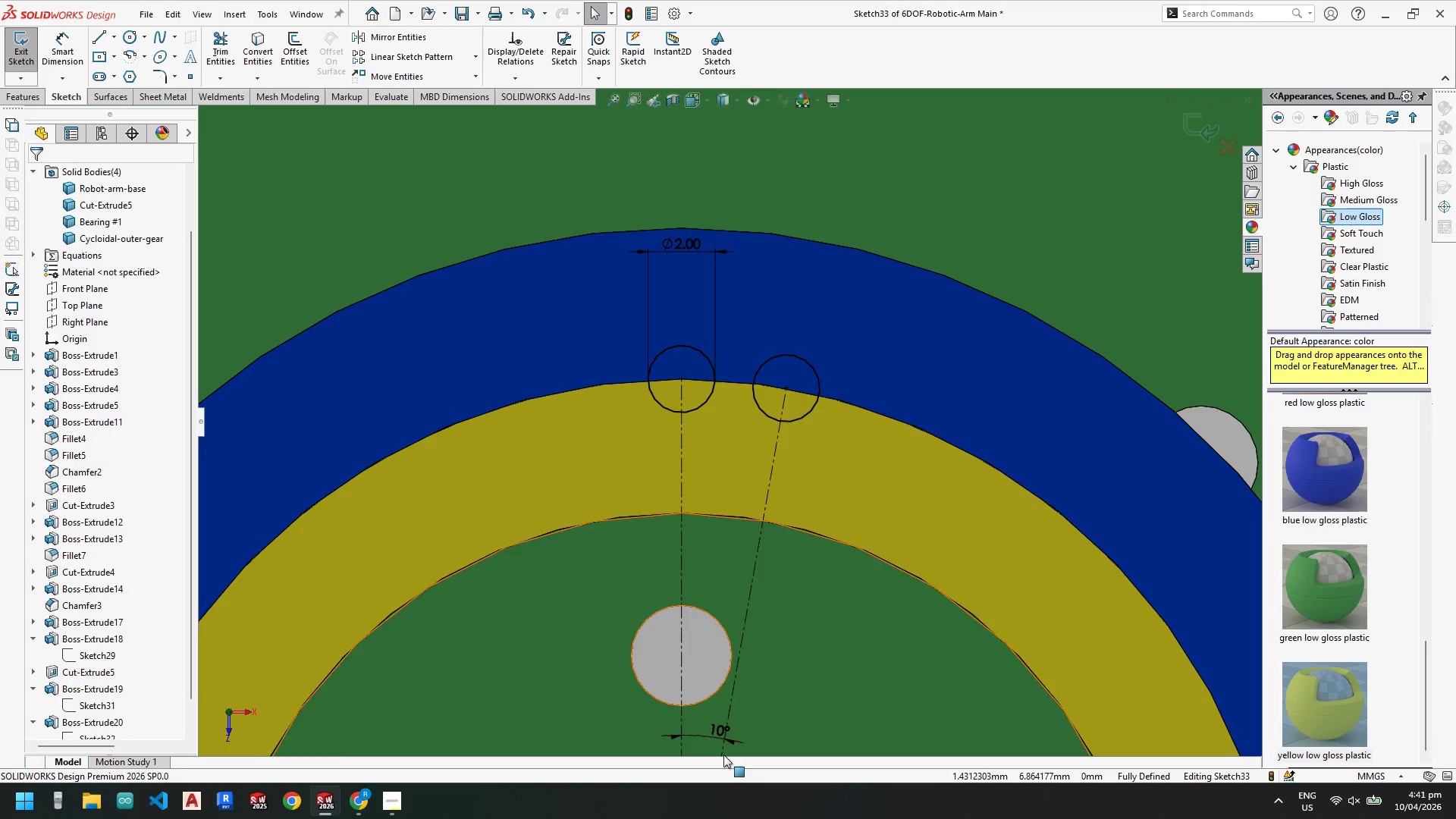 
left_click([712, 733])
 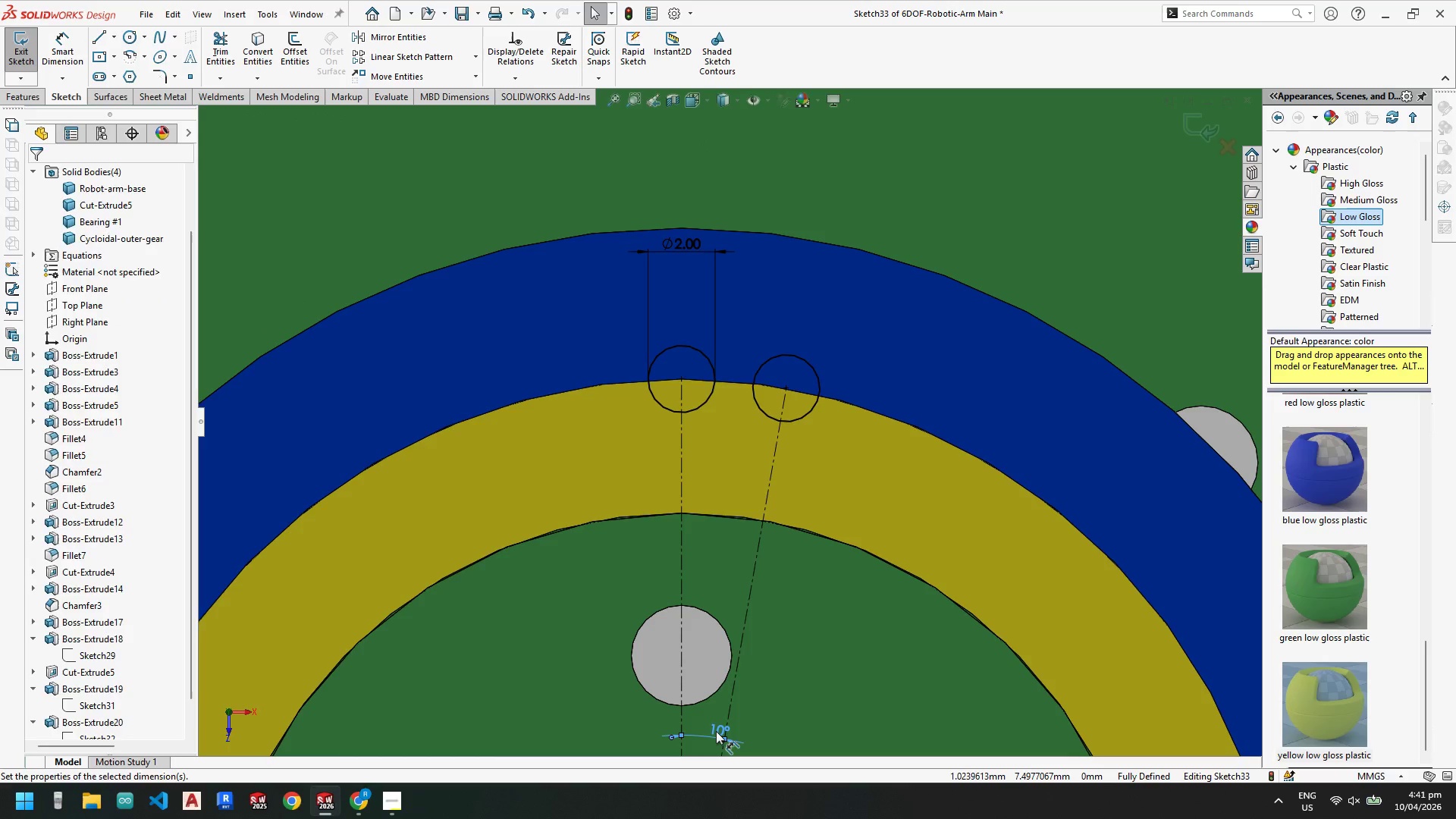 
key(Delete)
 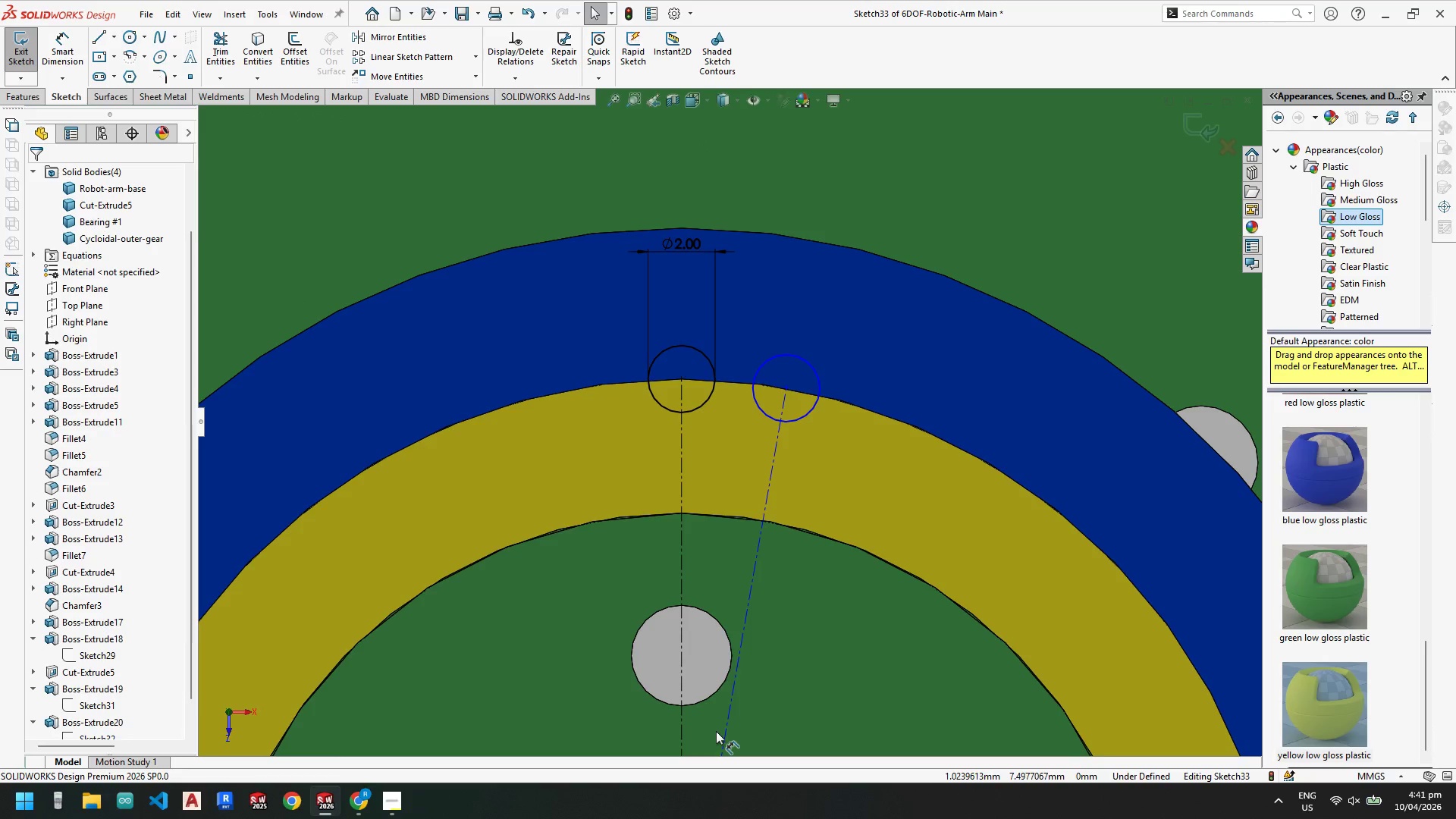 
key(Escape)
 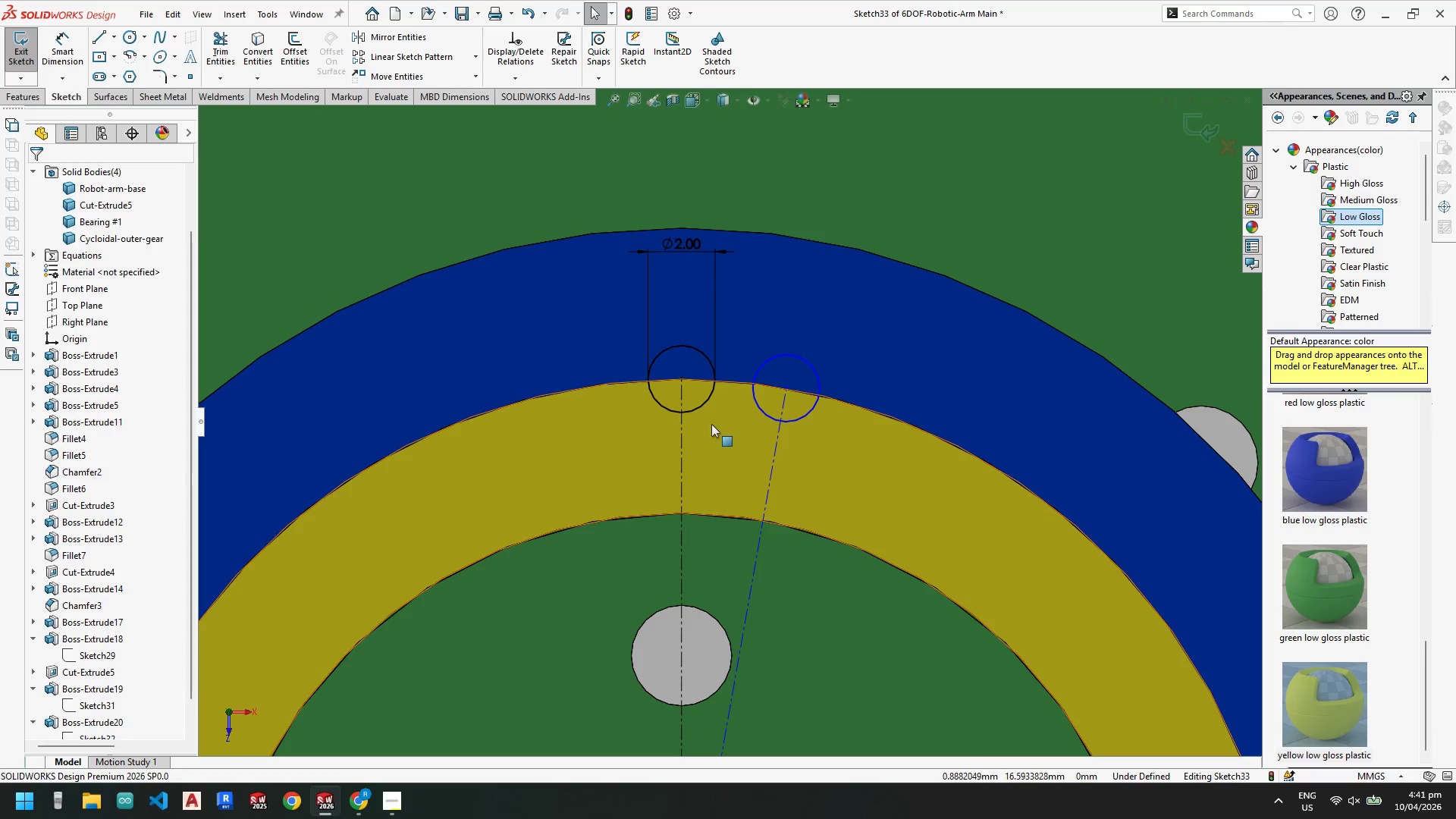 
key(Escape)
 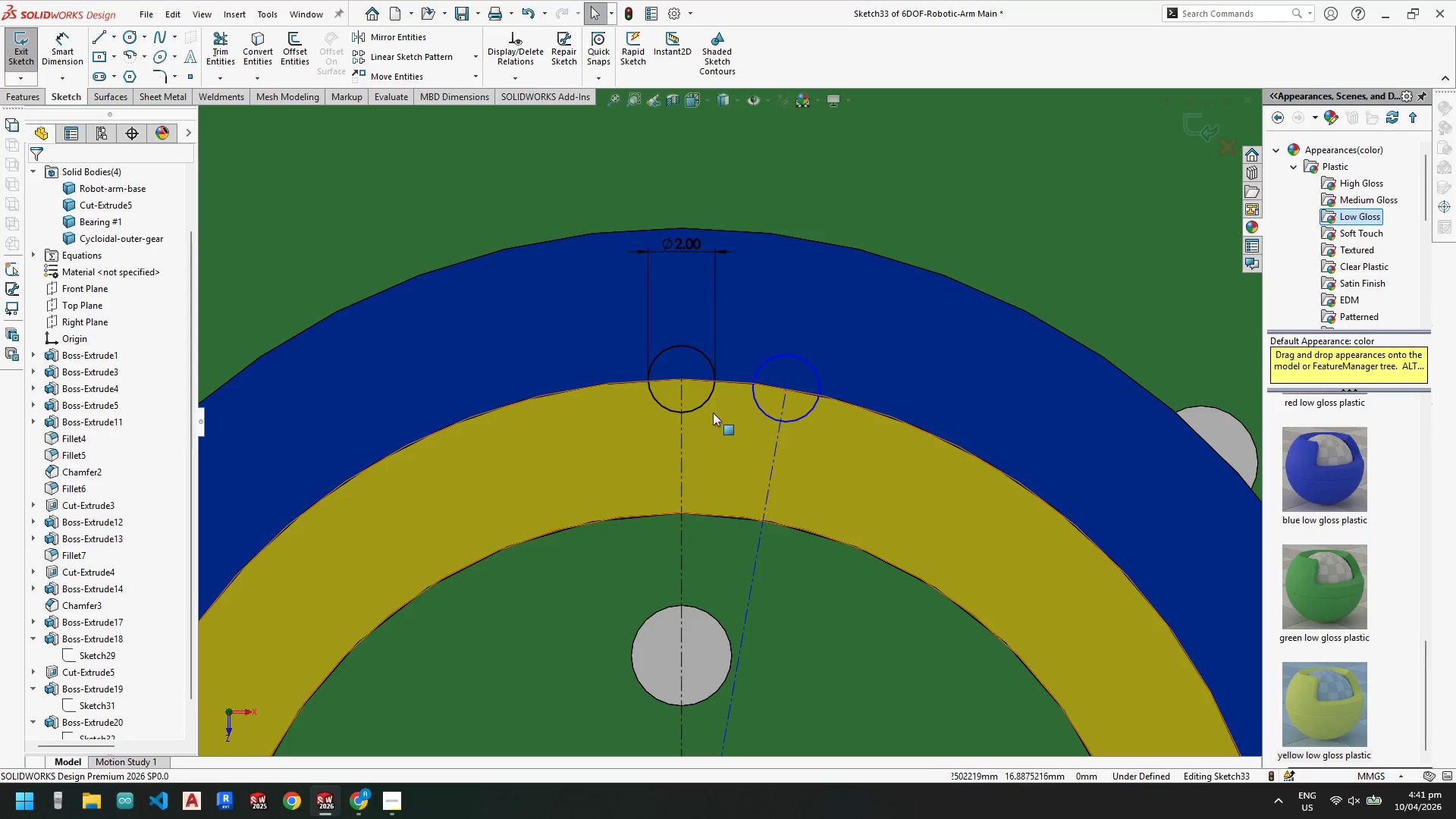 
key(Escape)
 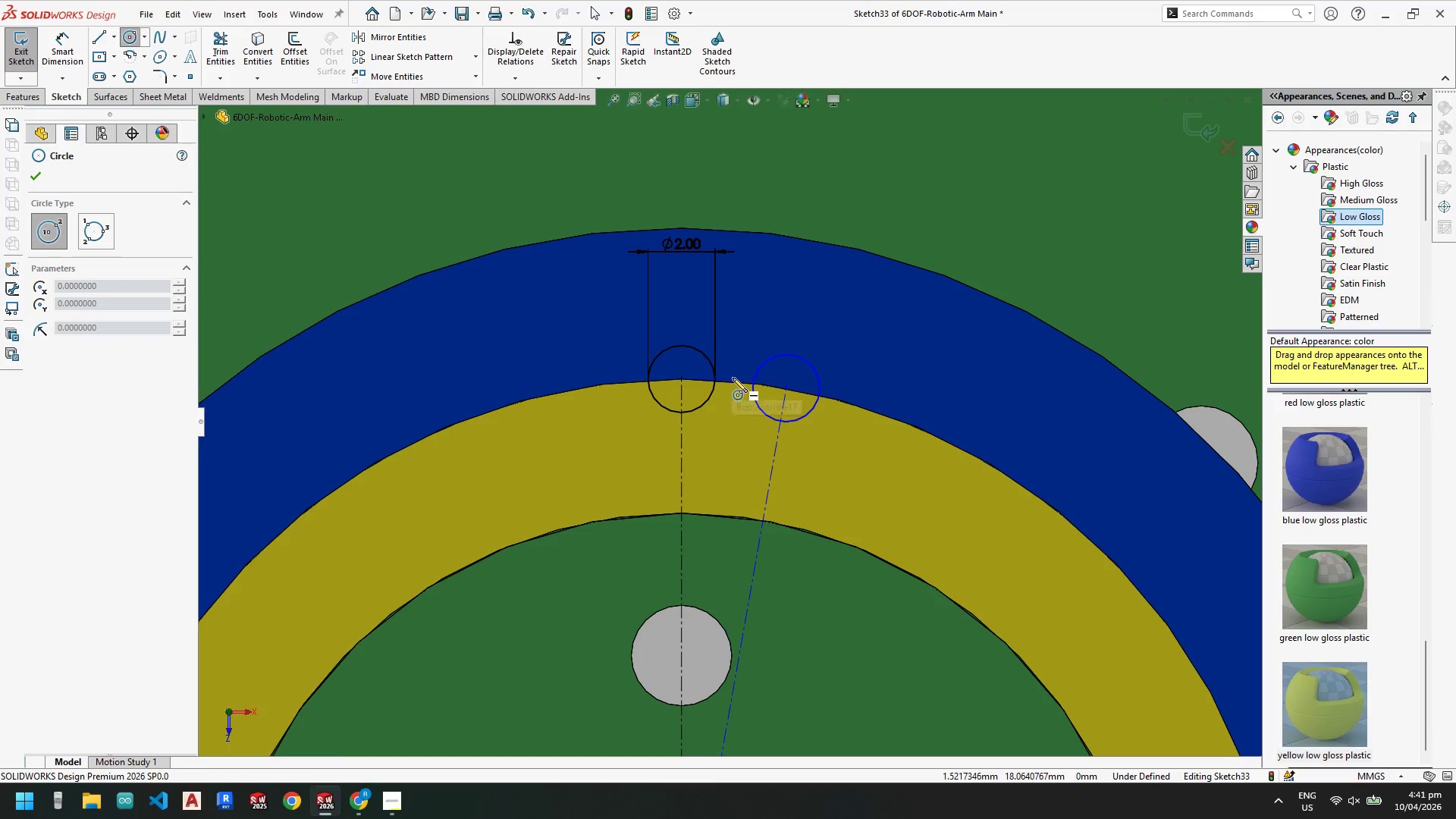 
left_click([733, 384])
 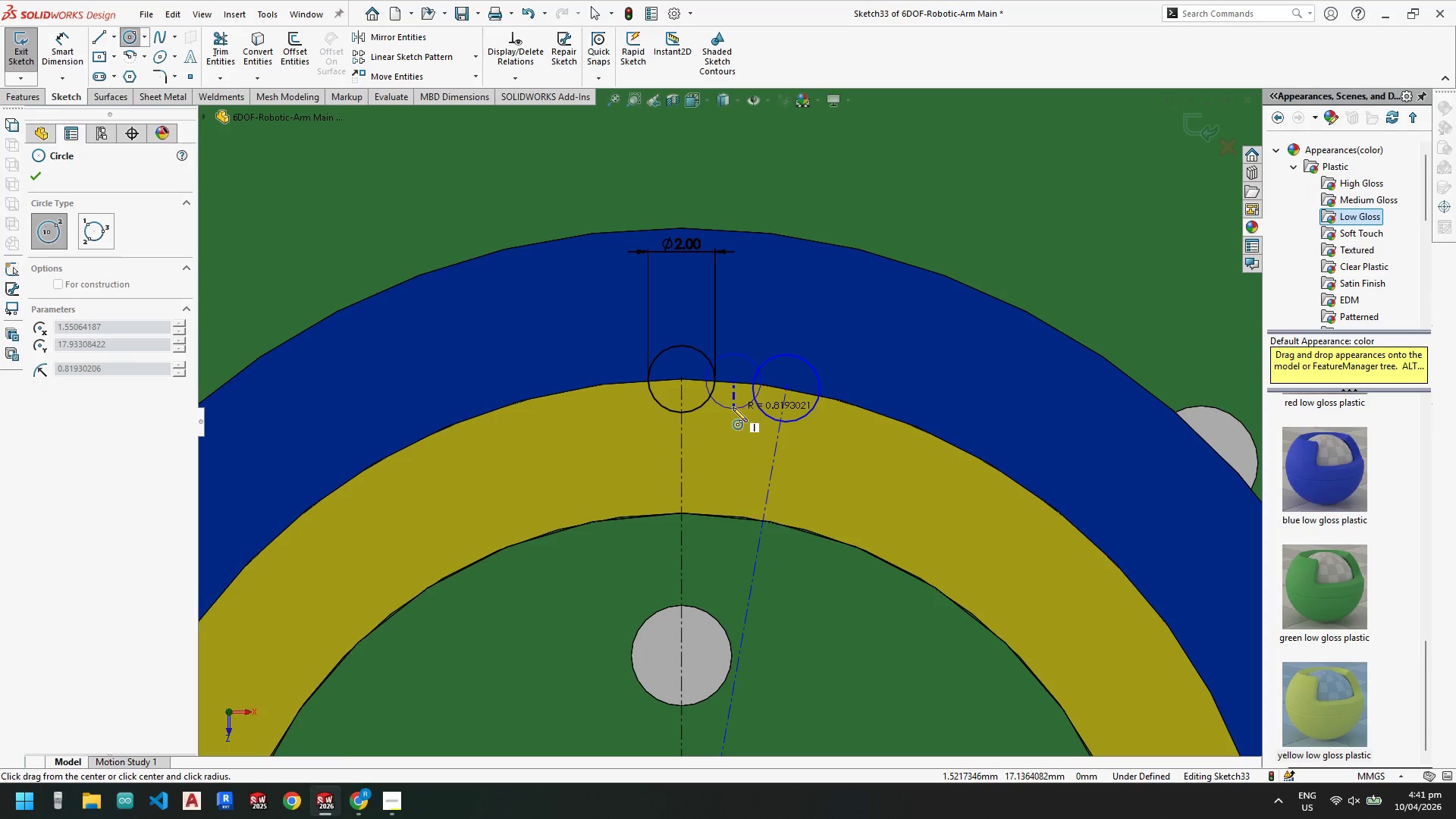 
left_click([733, 400])
 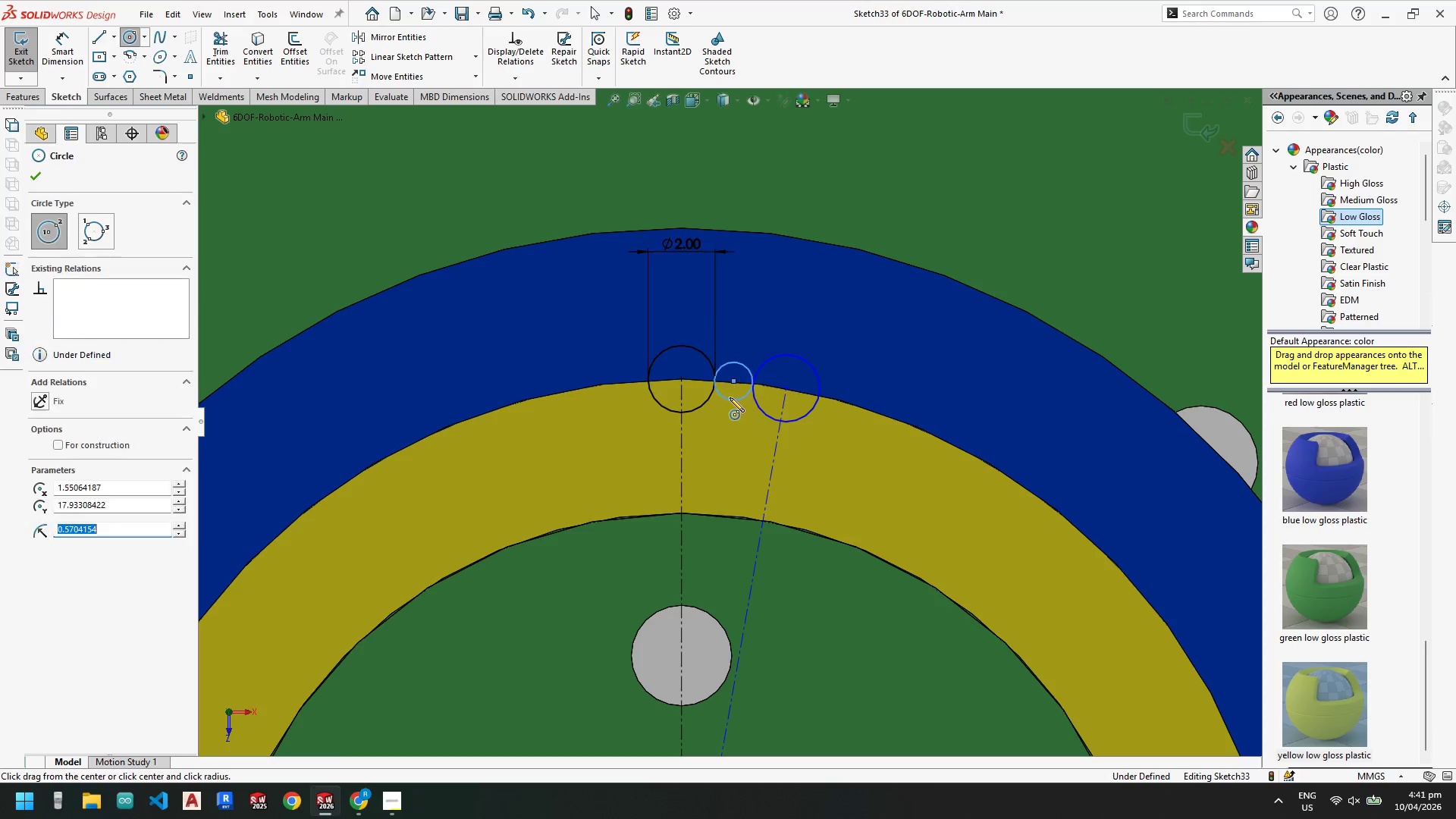 
key(Escape)
 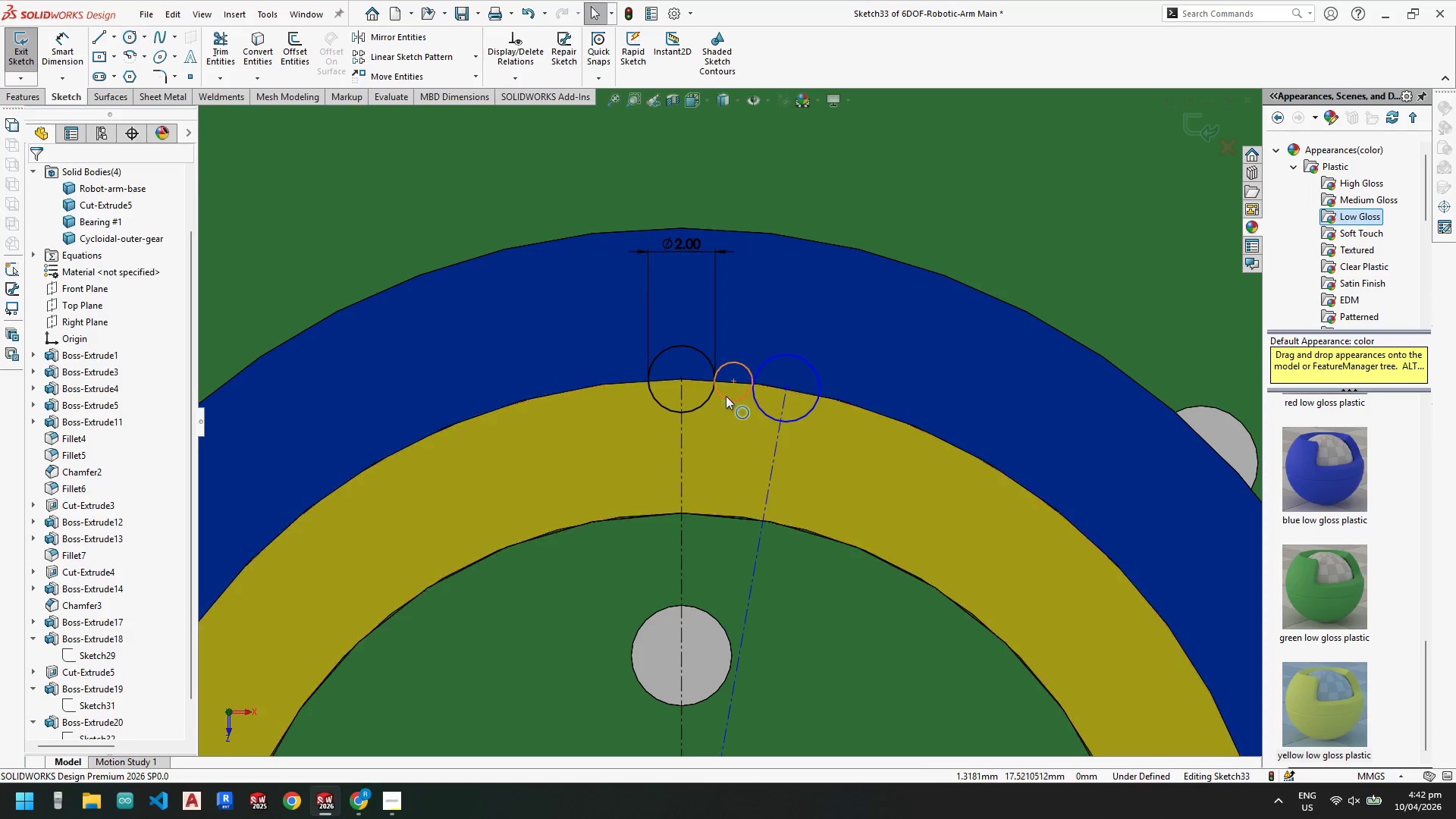 
key(Escape)
 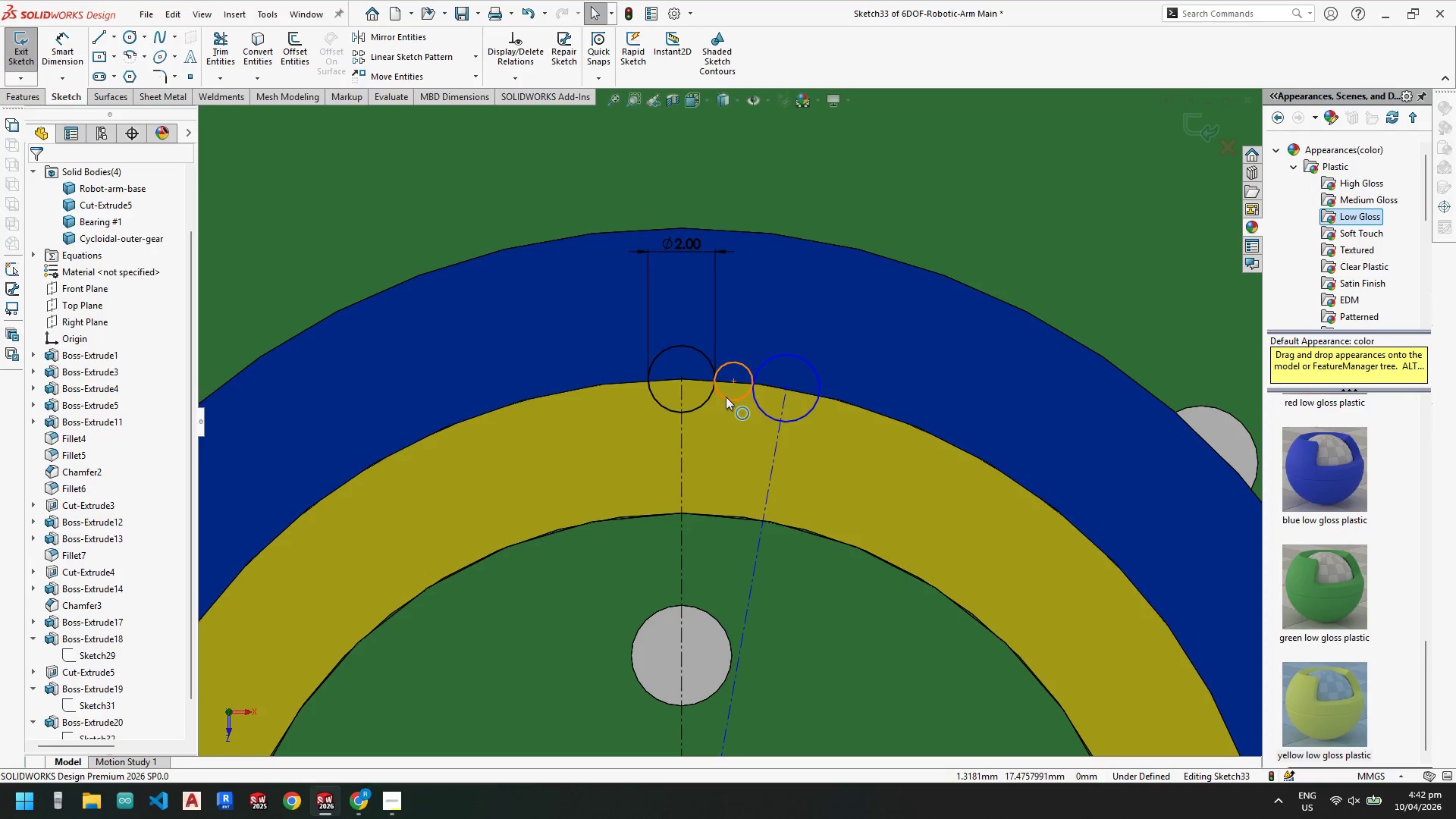 
left_click([726, 397])
 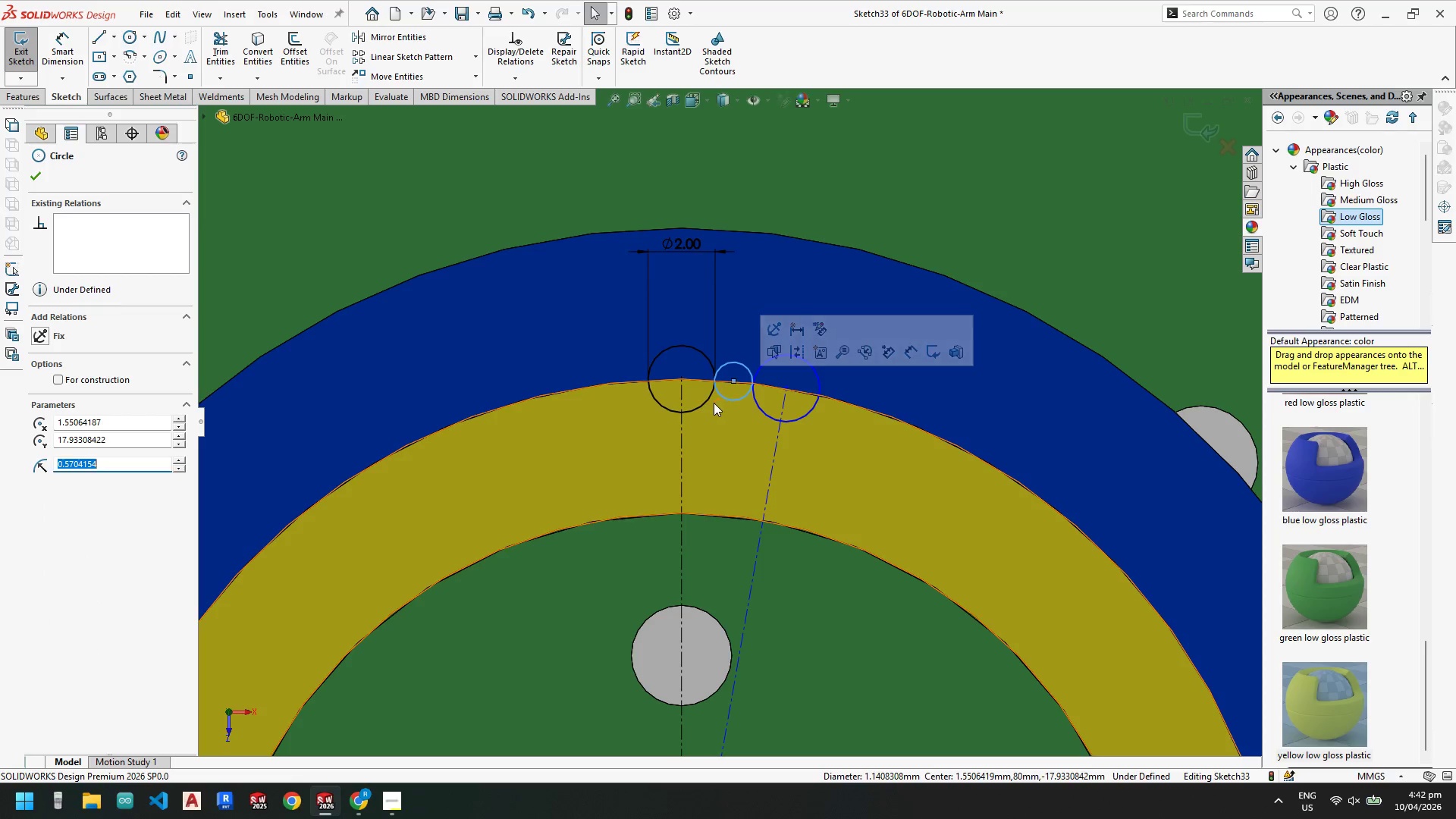 
hold_key(key=ControlLeft, duration=0.58)
 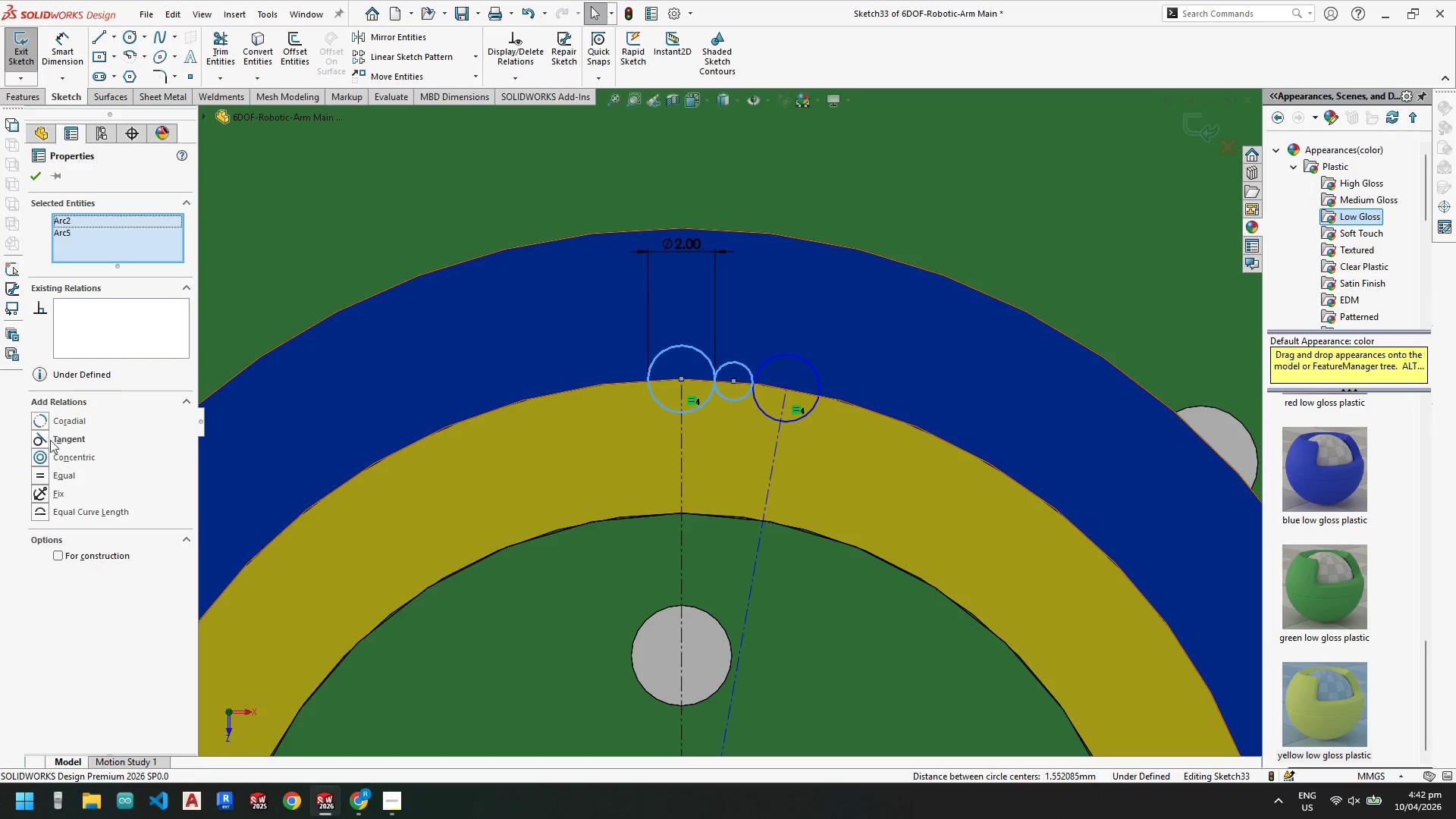 
left_click([42, 438])
 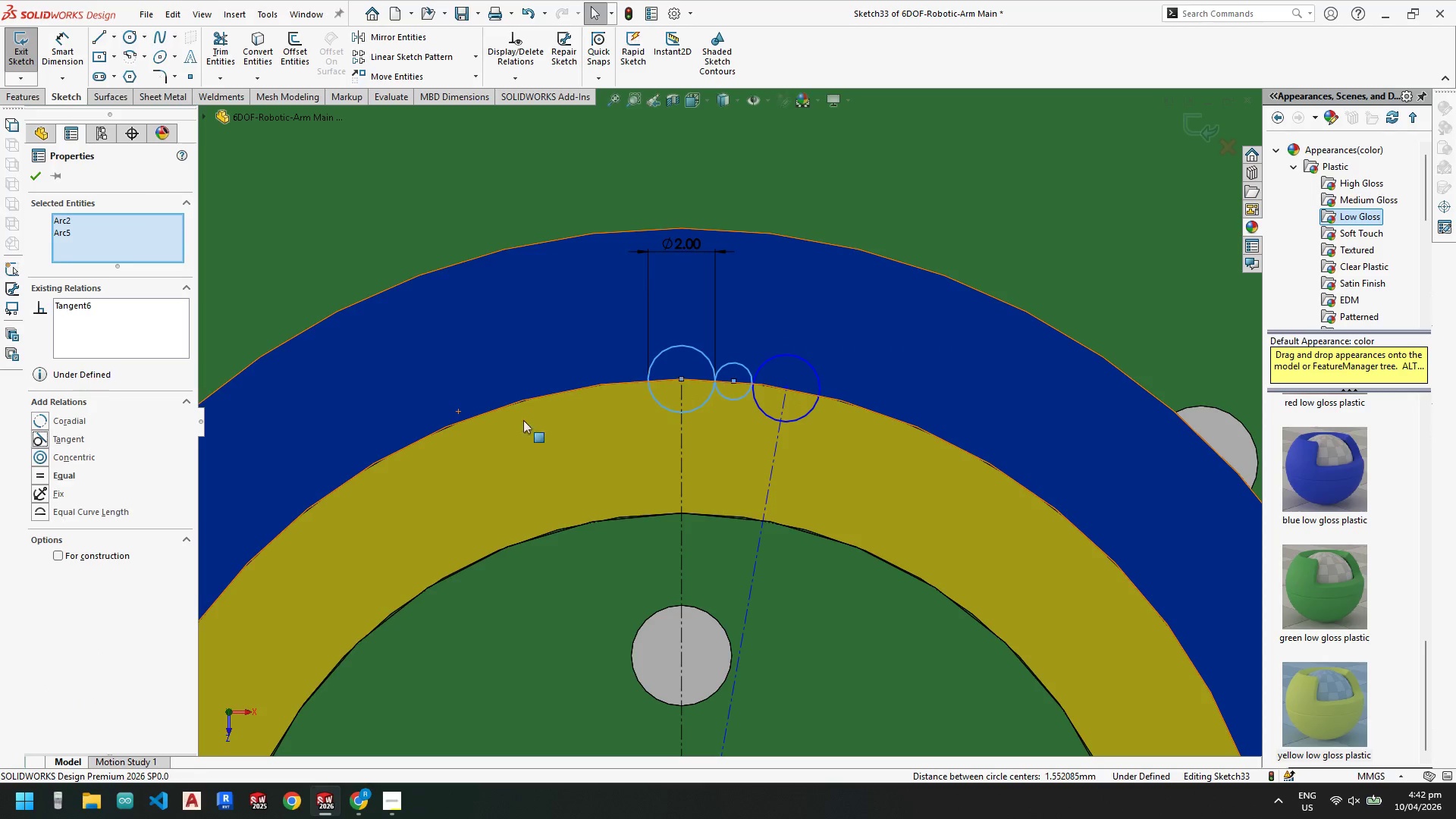 
key(Escape)
 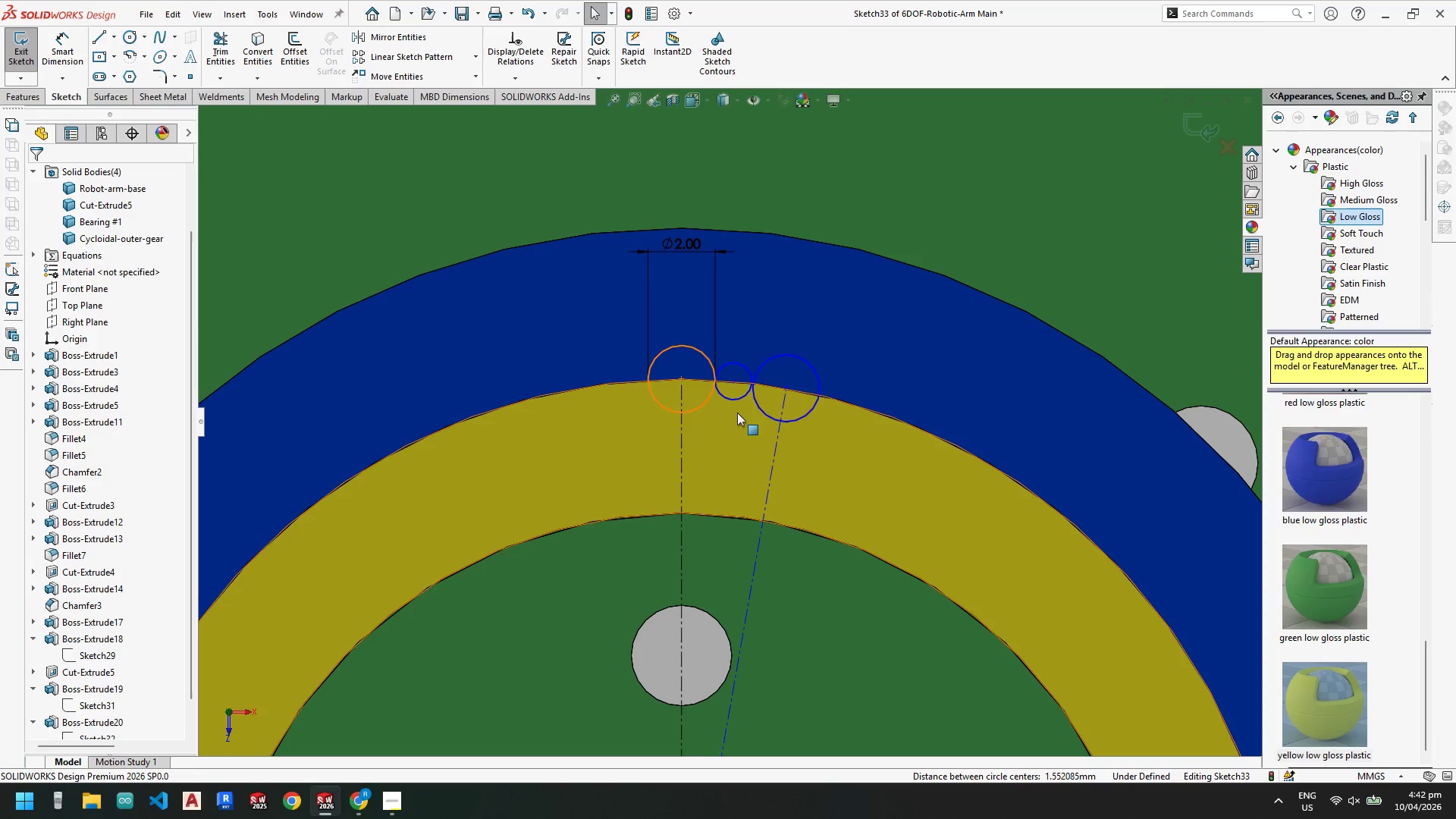 
key(Escape)
 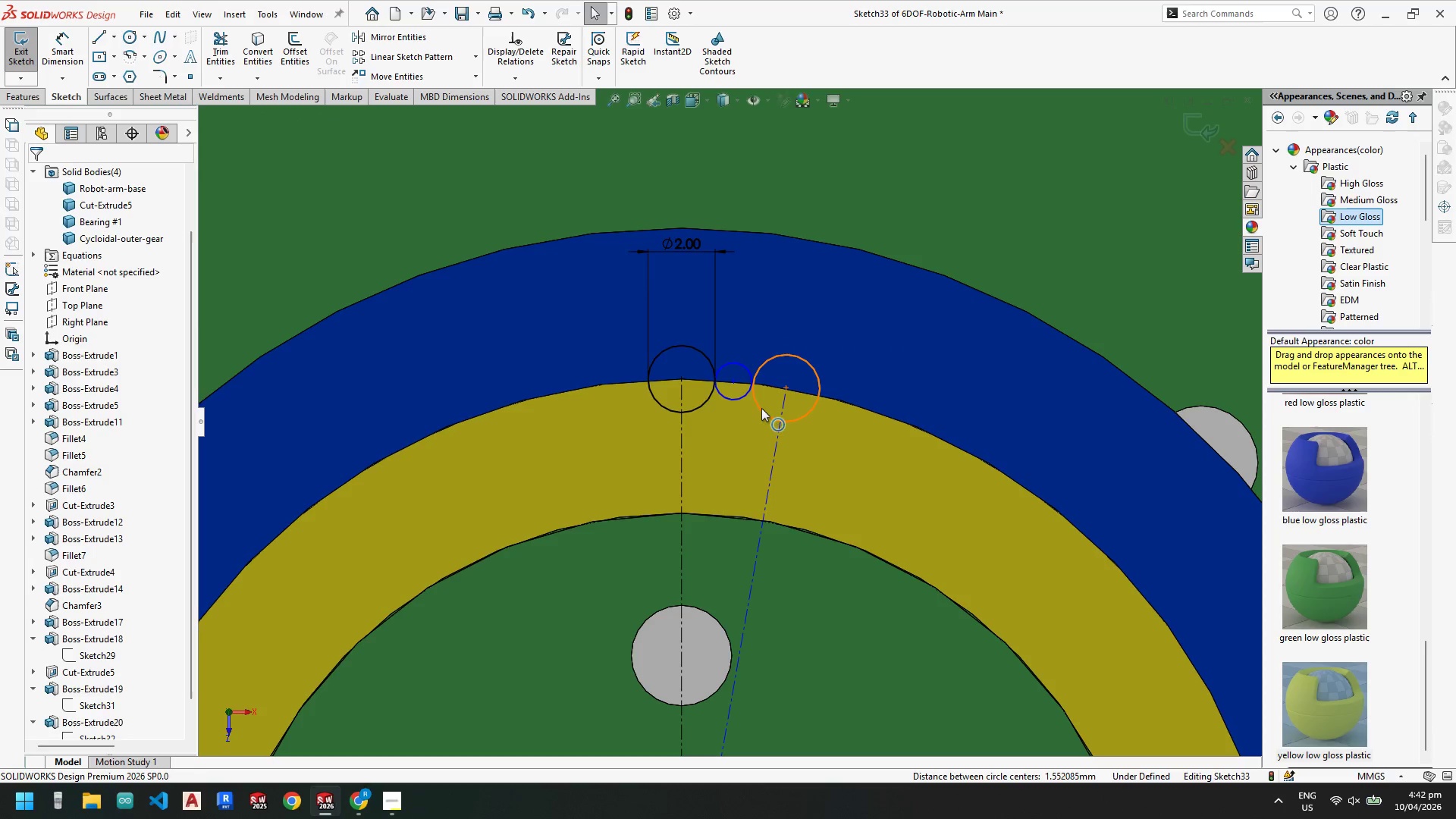 
key(Escape)
 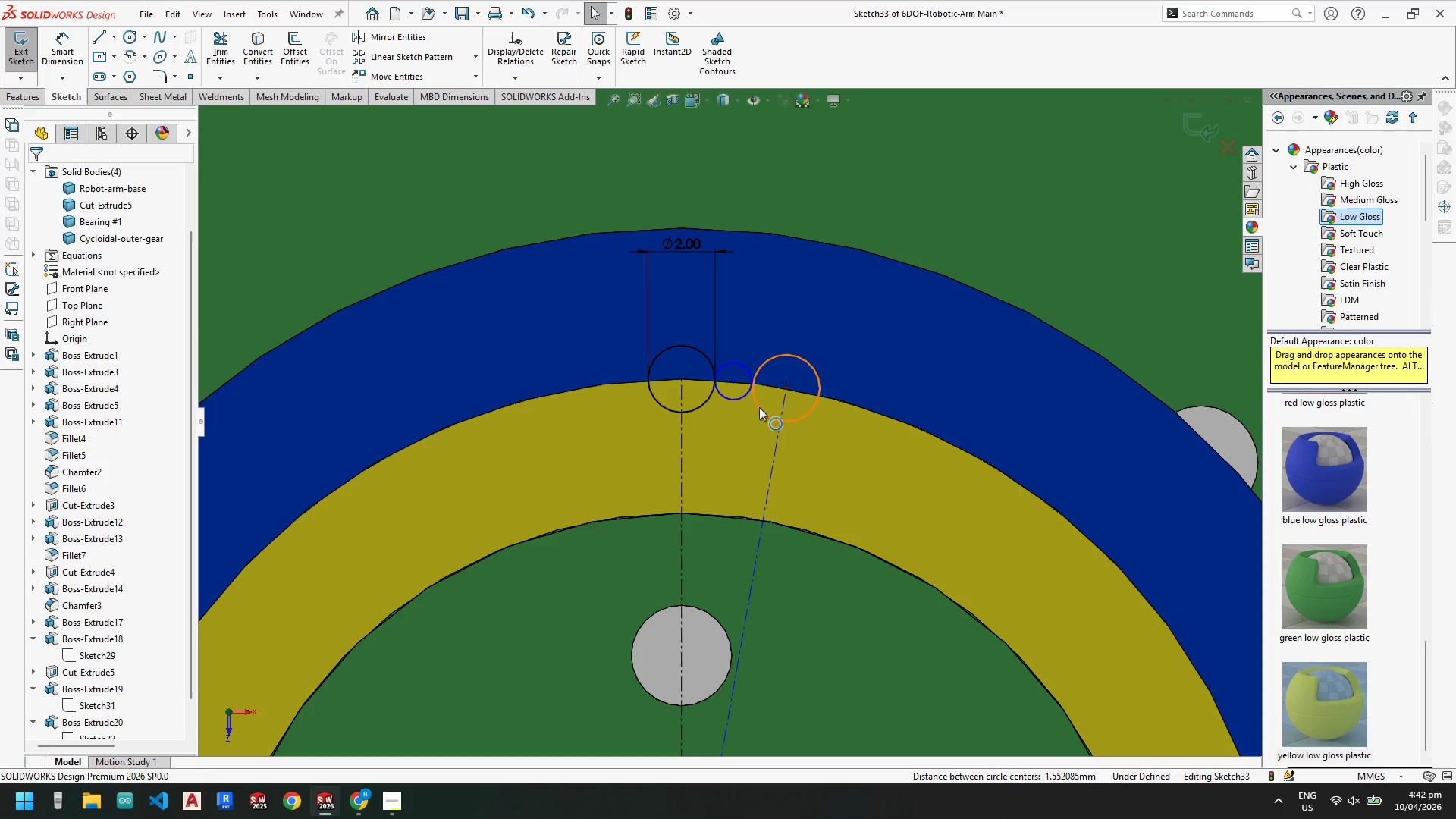 
left_click([759, 407])
 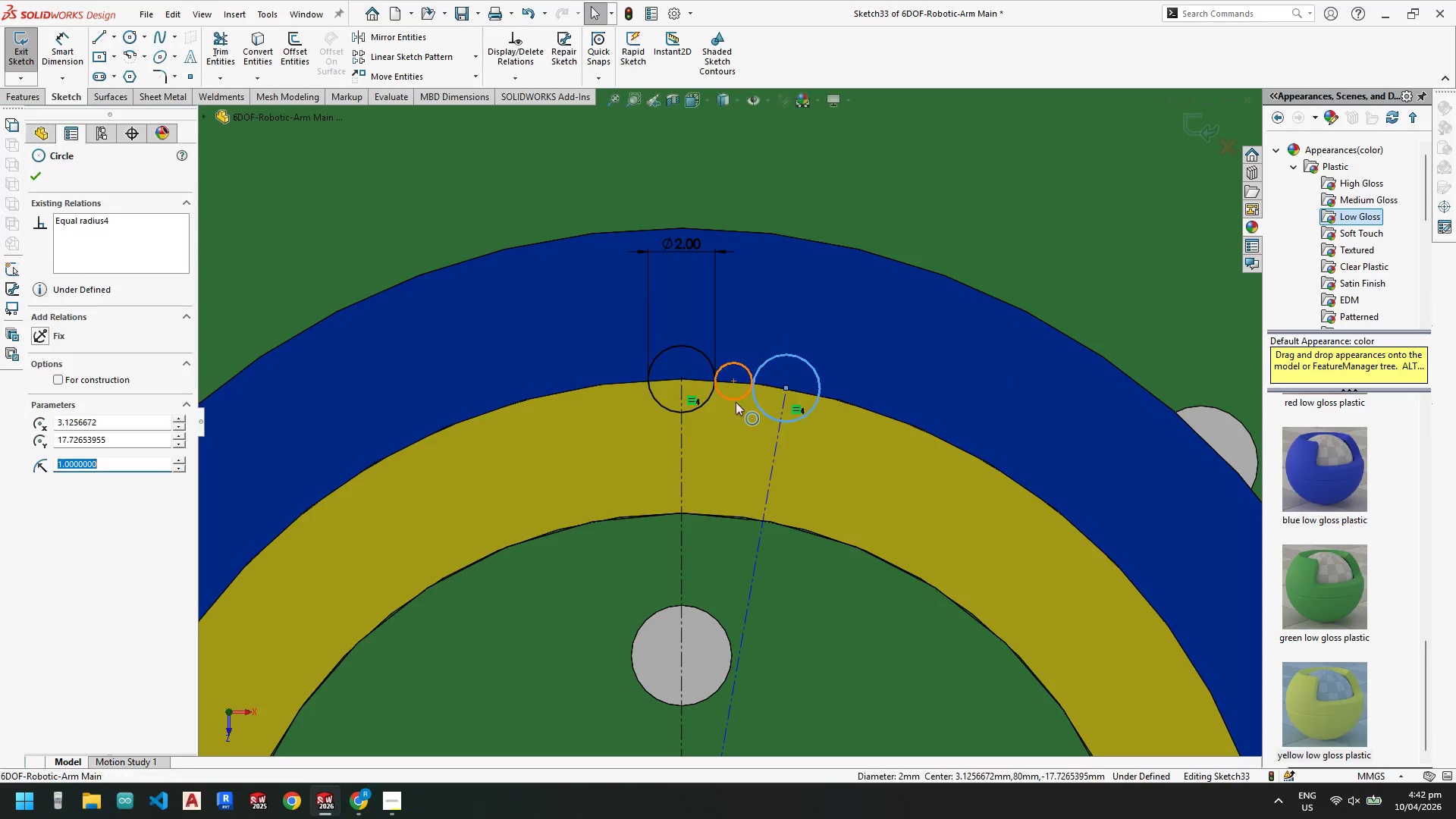 
hold_key(key=ControlLeft, duration=0.52)
left_click([738, 399])
 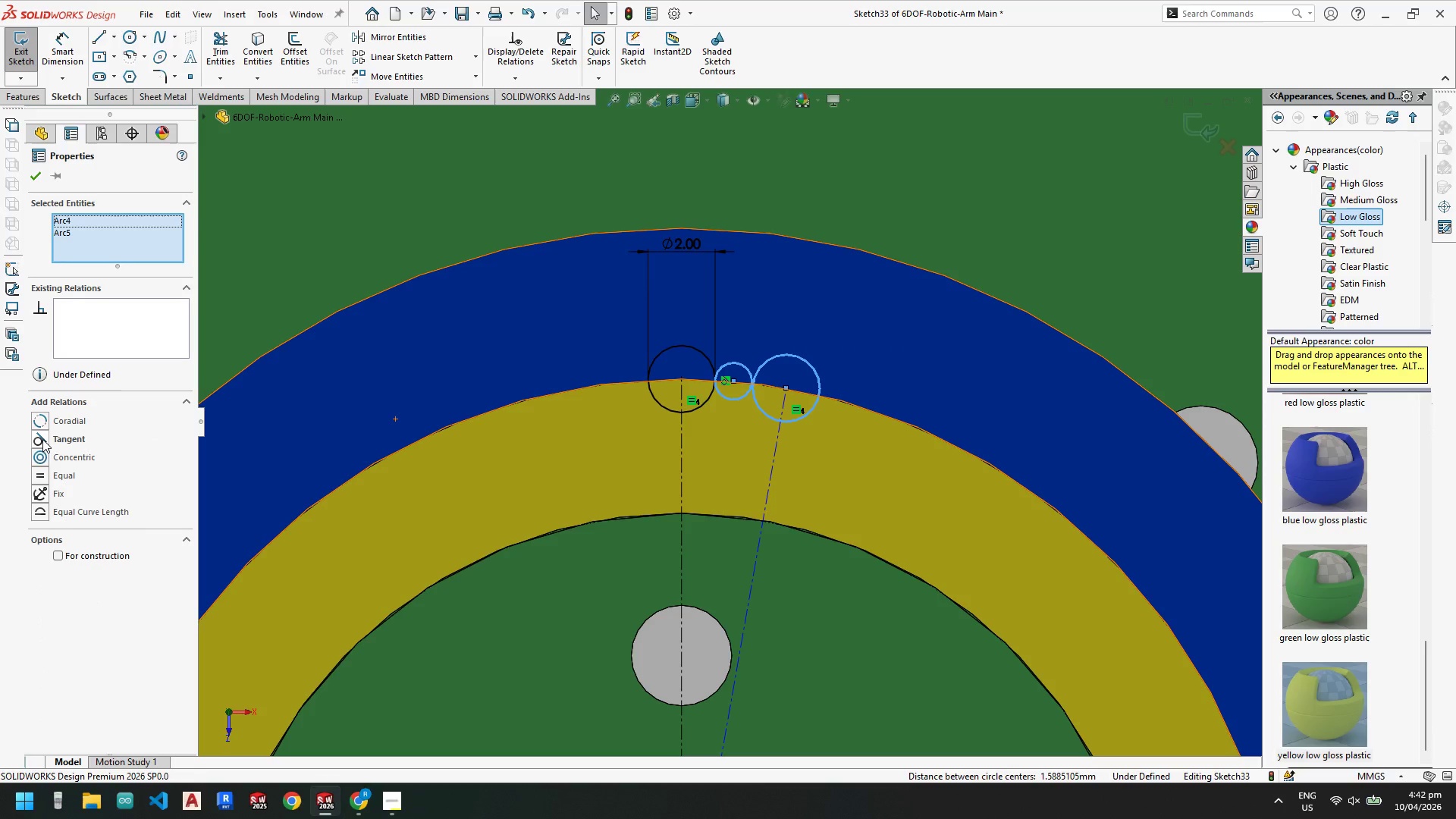 
left_click([42, 438])
 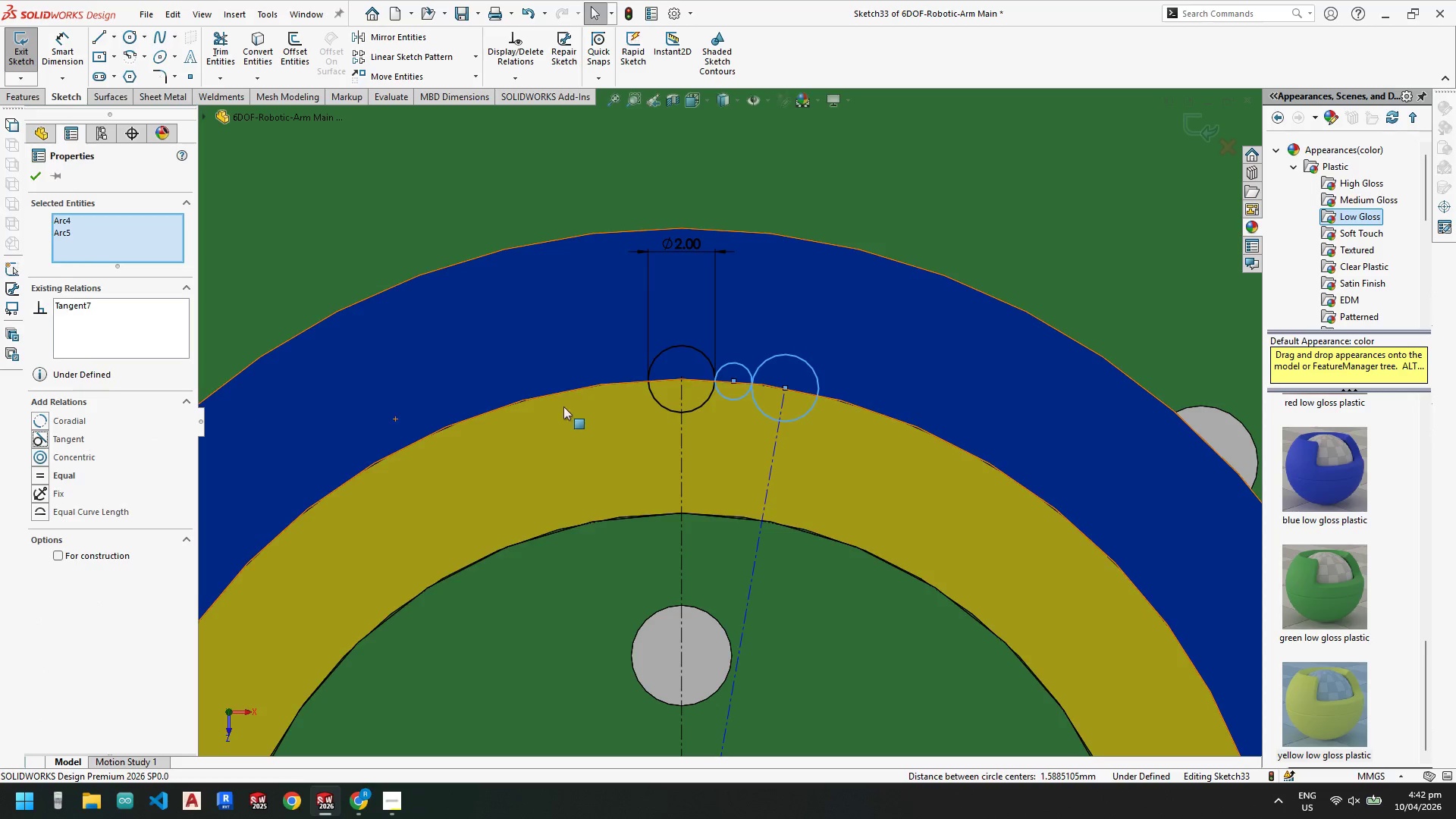 
key(Escape)
 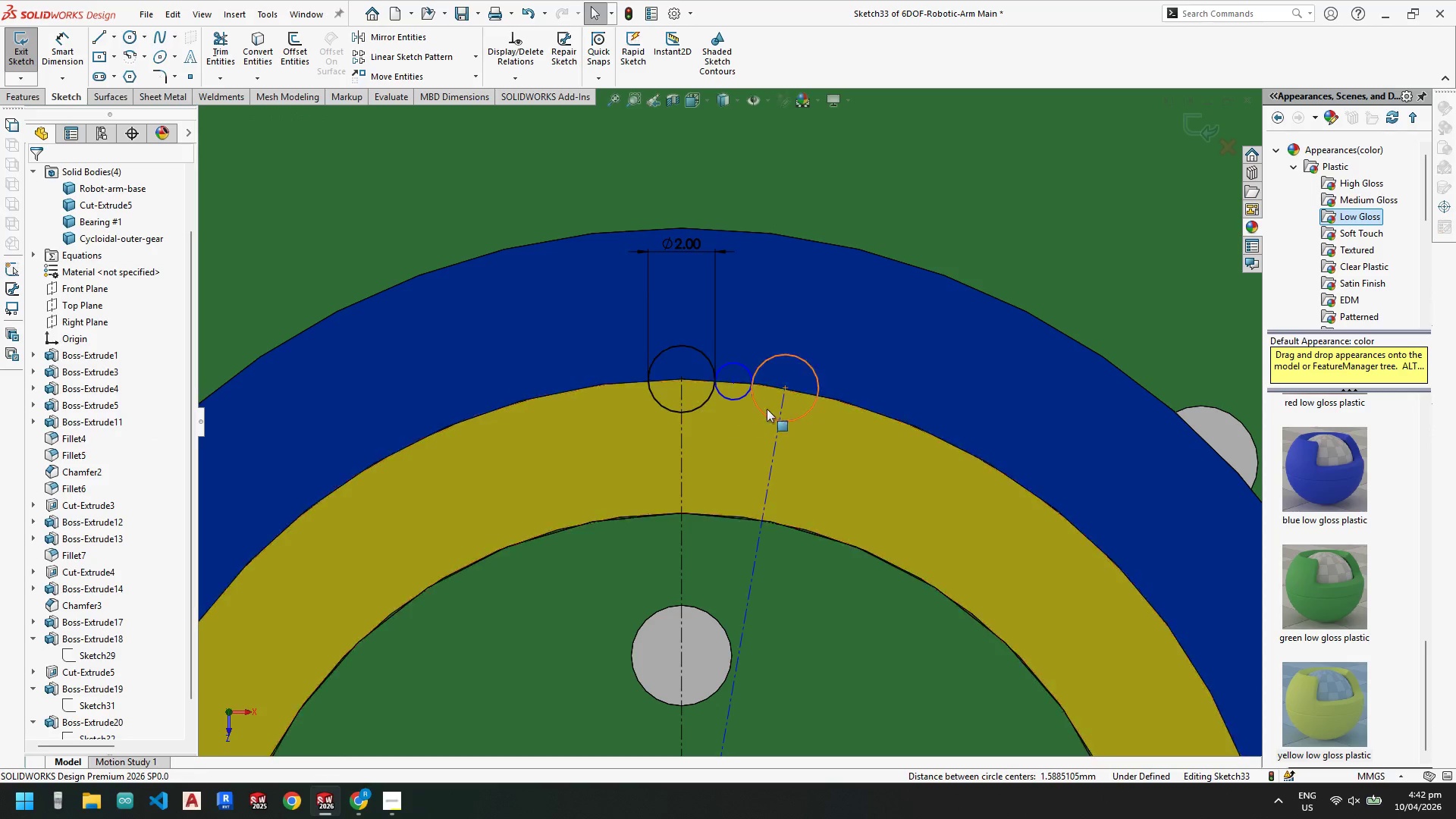 
key(Escape)
 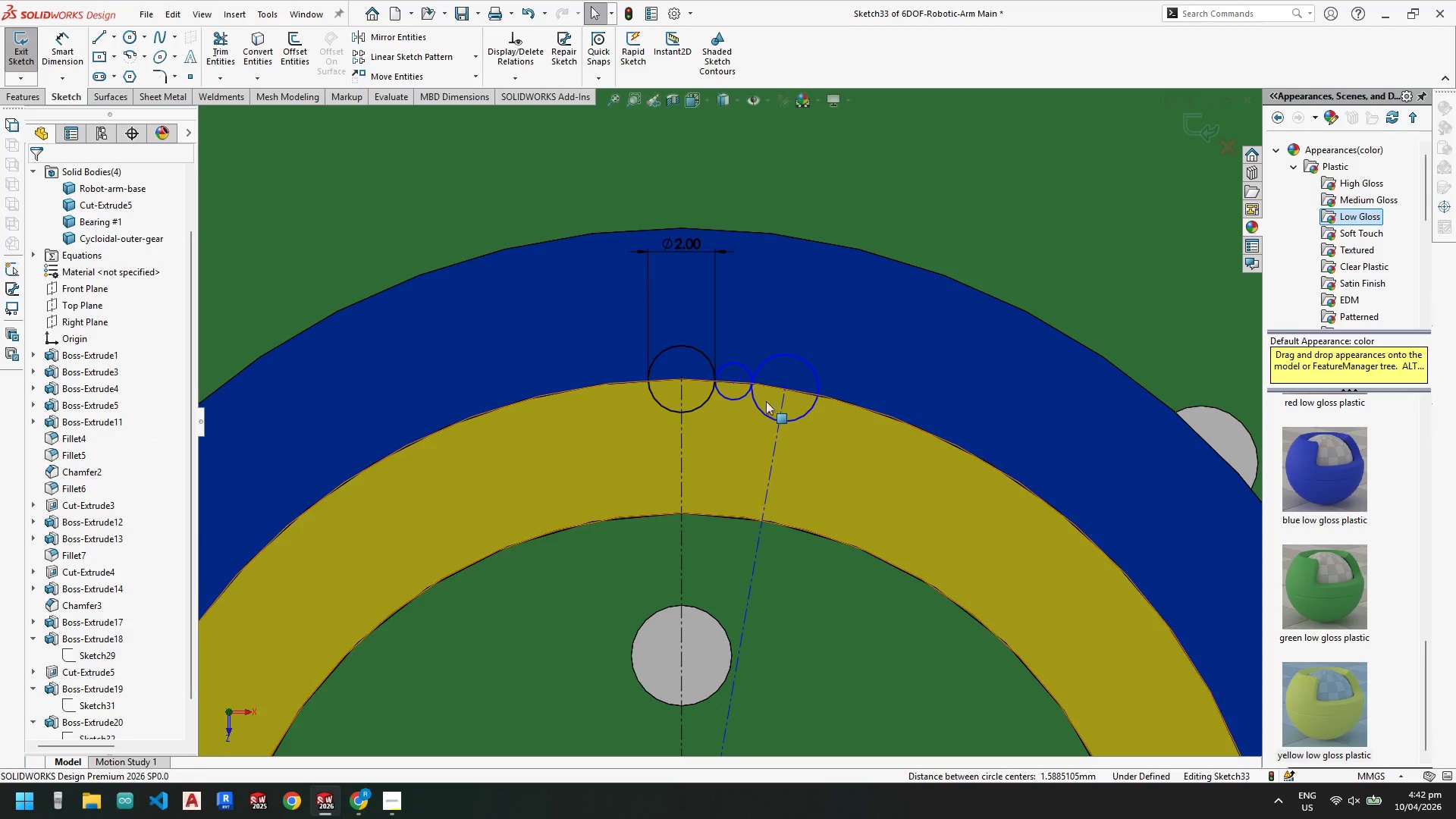 
key(Escape)
 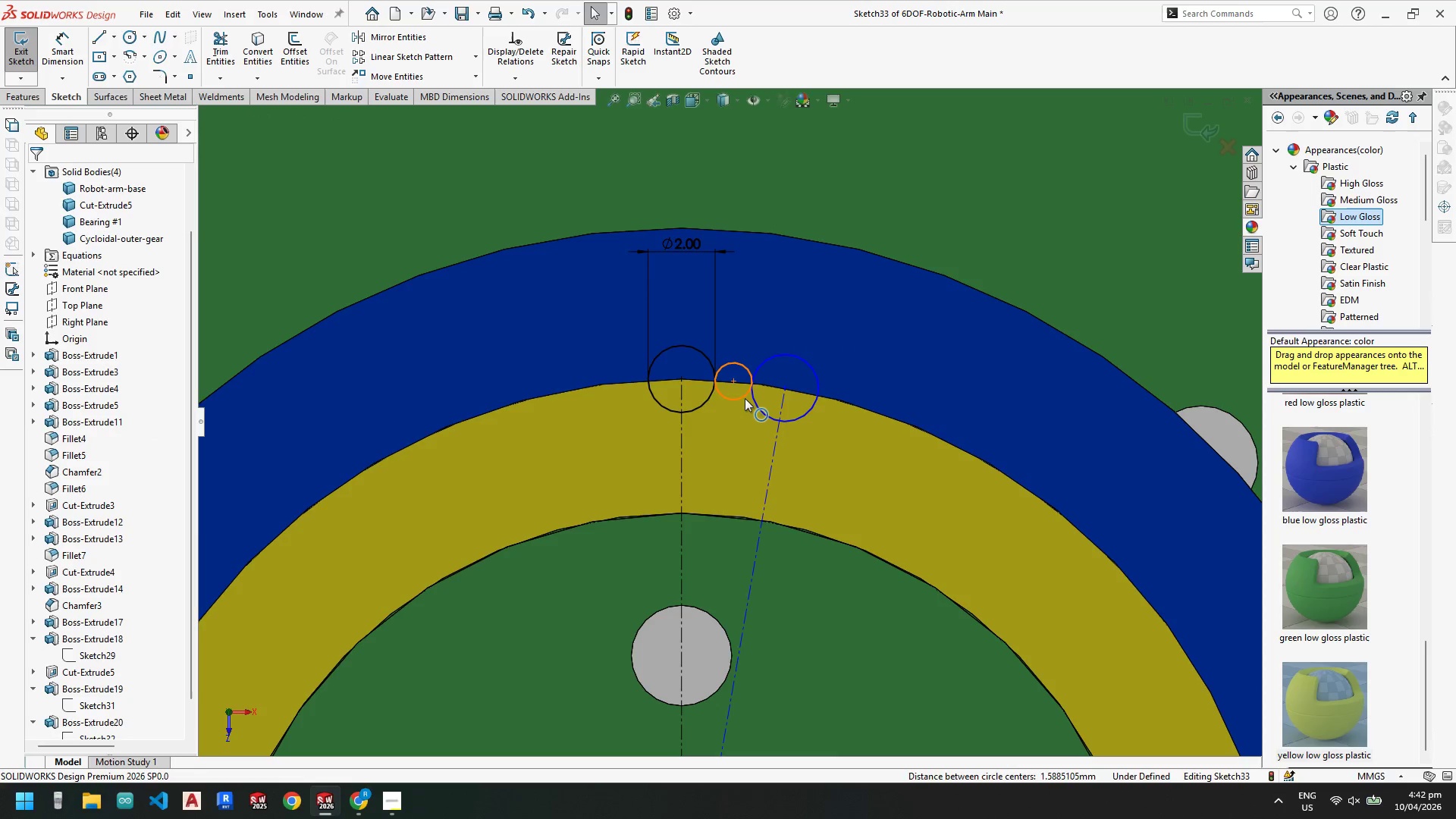 
left_click([745, 398])
 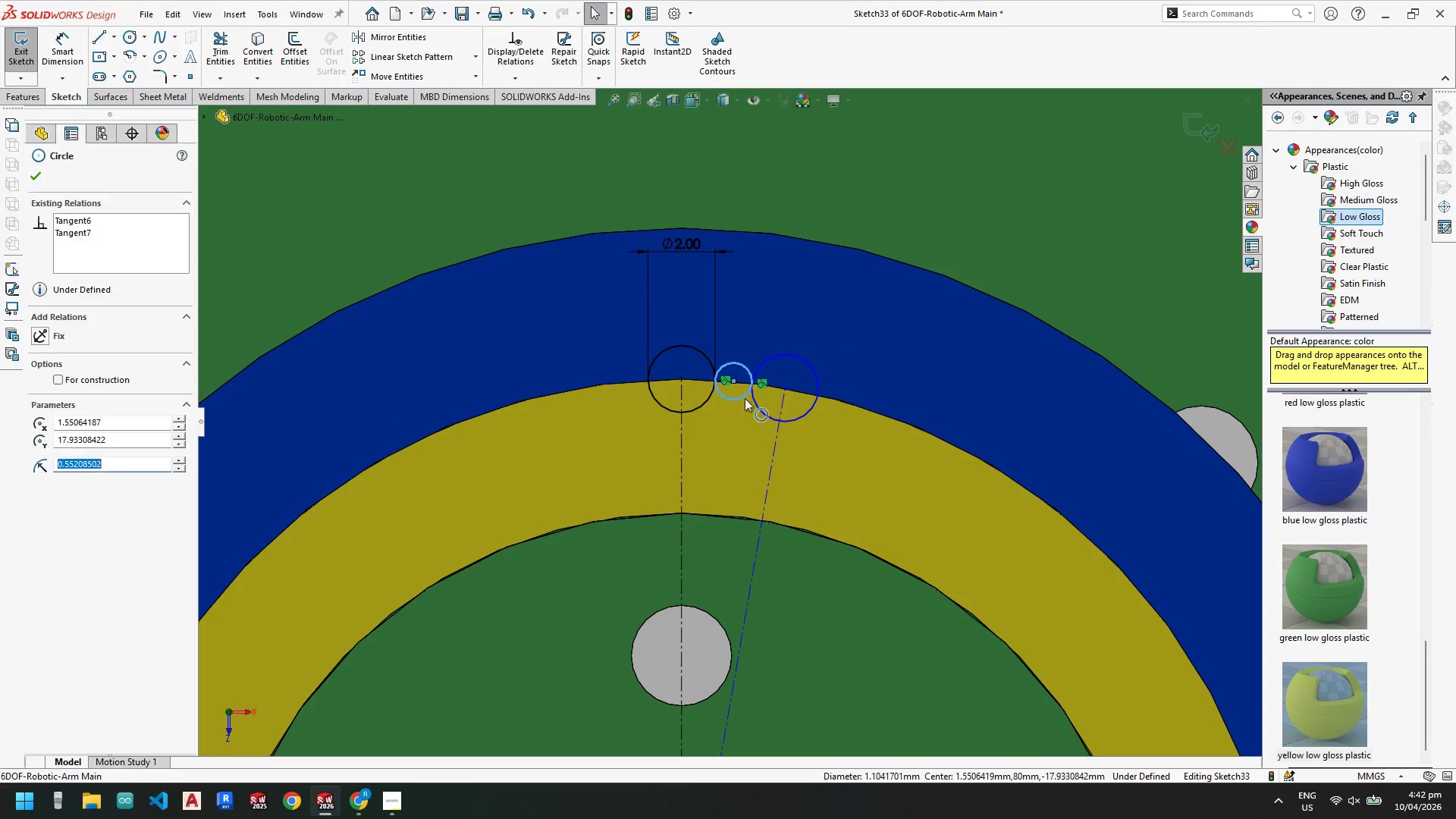 
hold_key(key=ControlLeft, duration=0.73)
 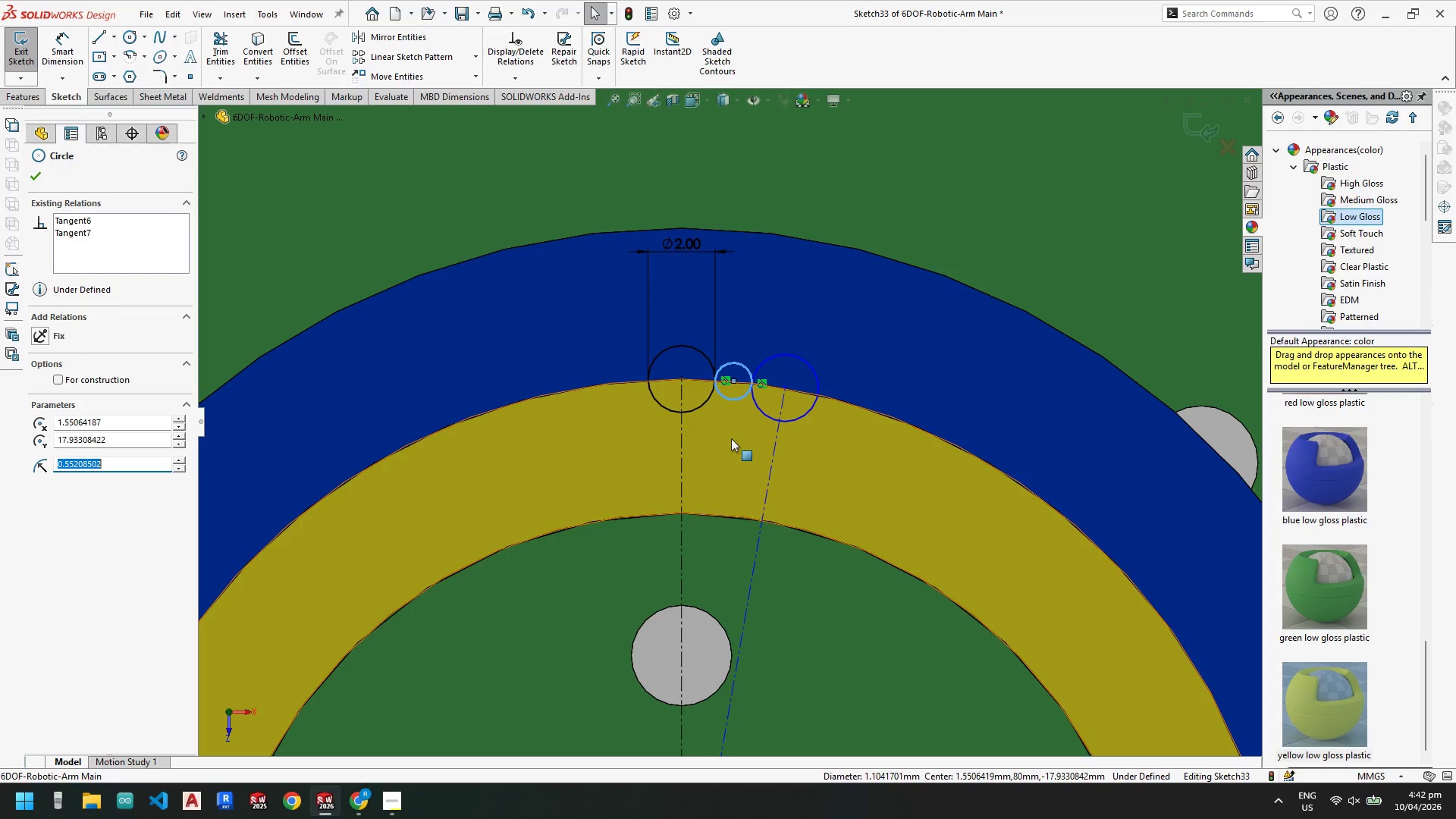 
key(Control+ControlLeft)
 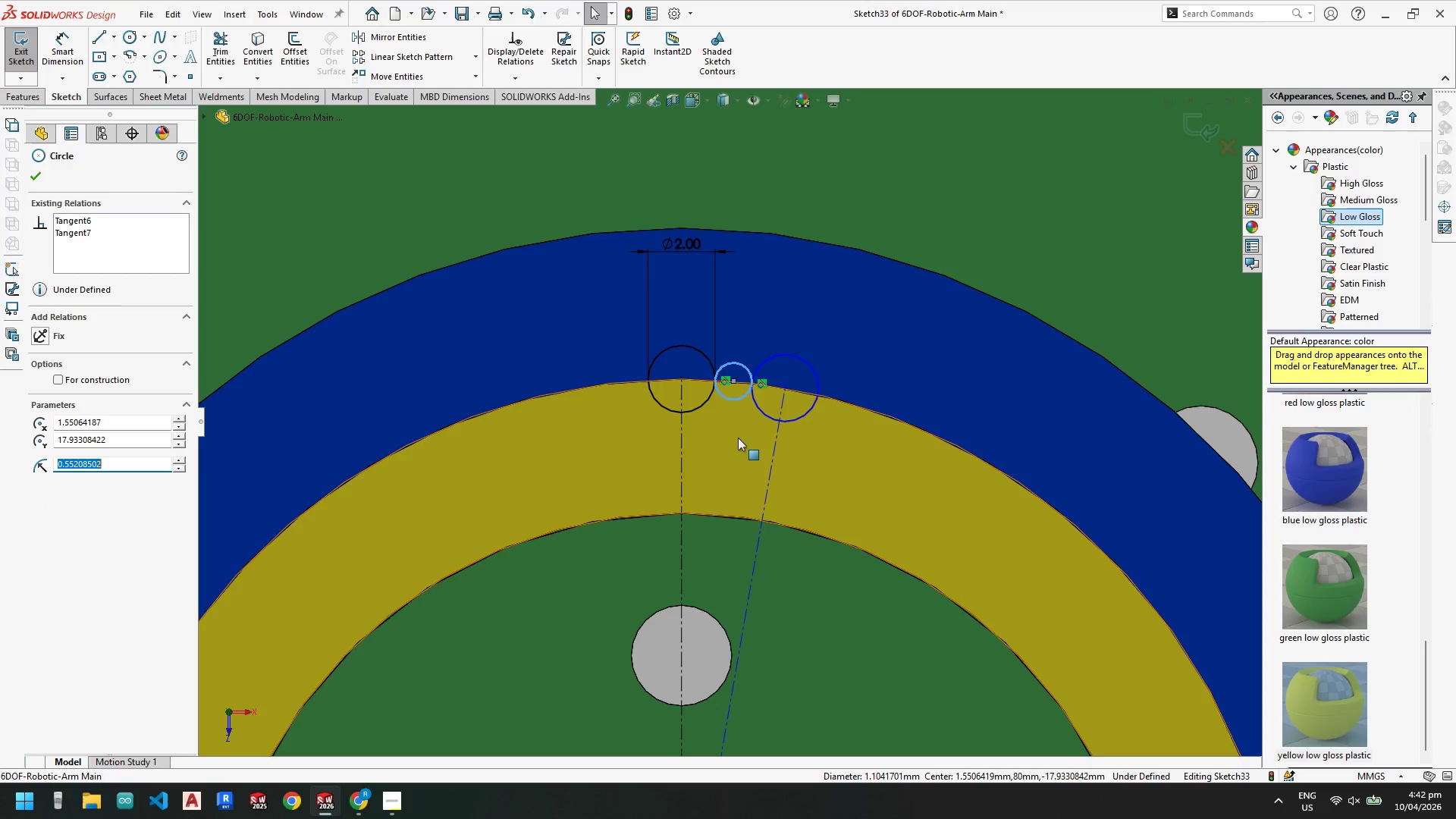 
key(Control+ControlLeft)
 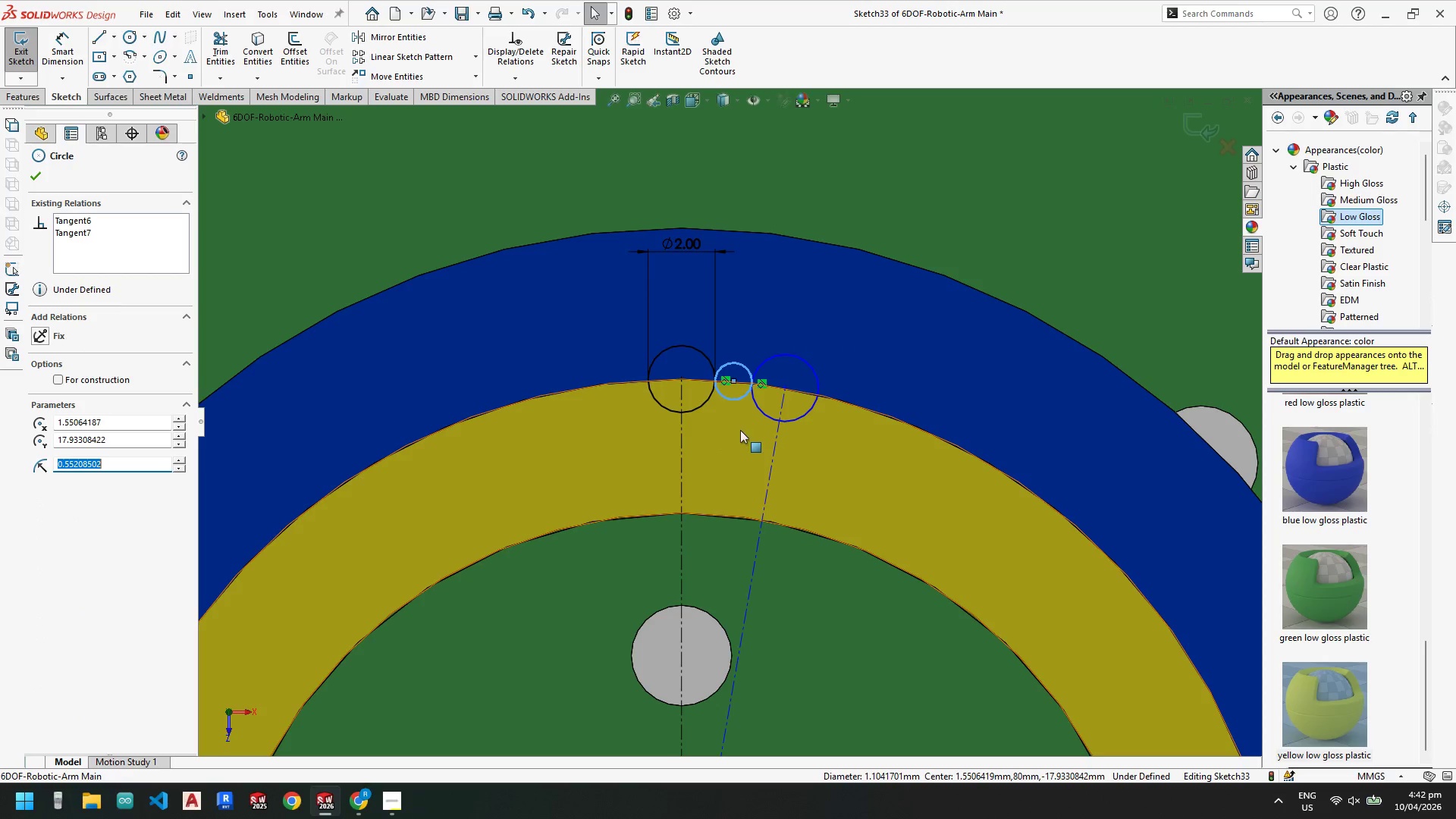 
hold_key(key=ControlLeft, duration=1.23)
left_click([761, 407])
 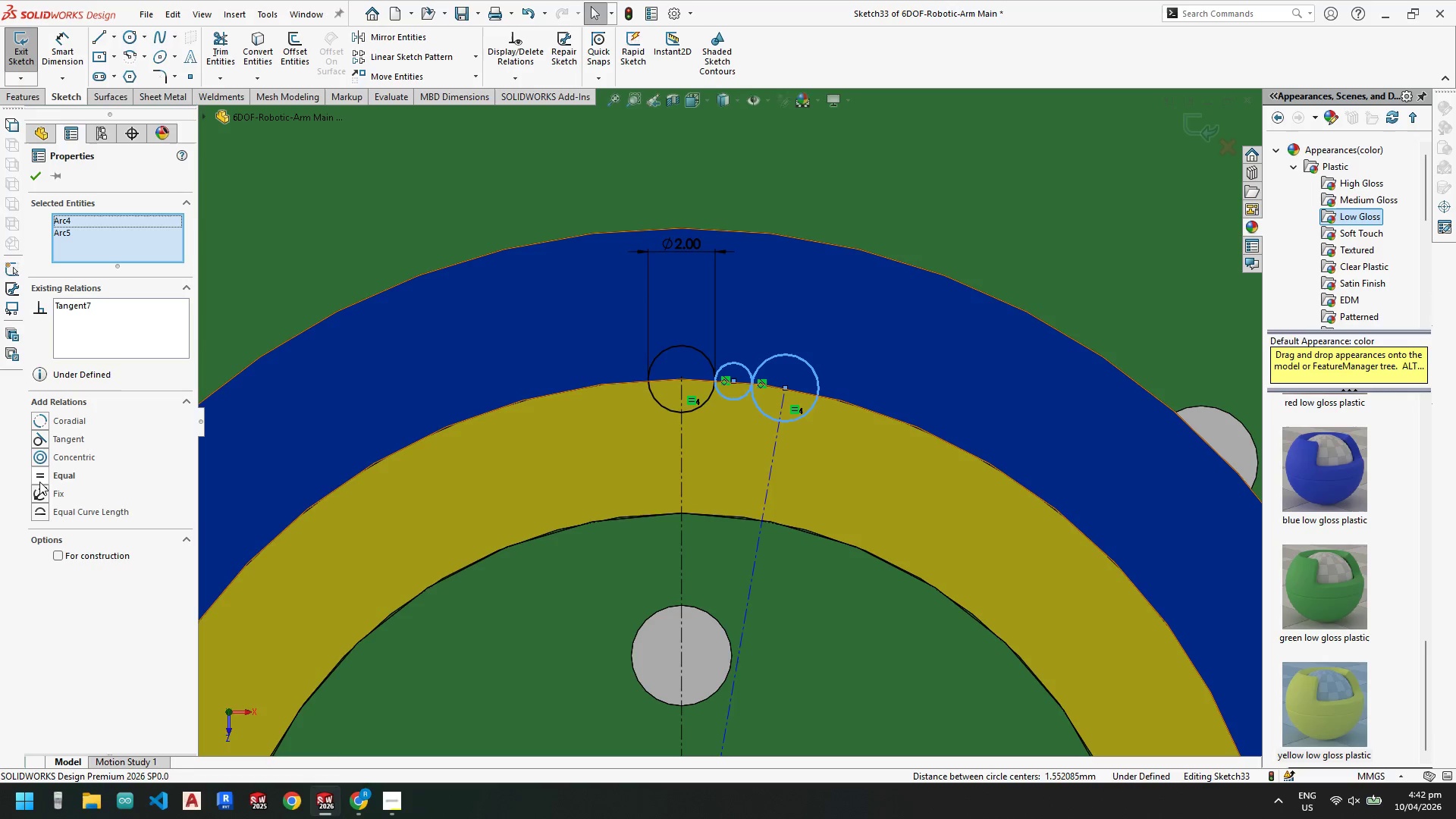 
left_click([40, 474])
 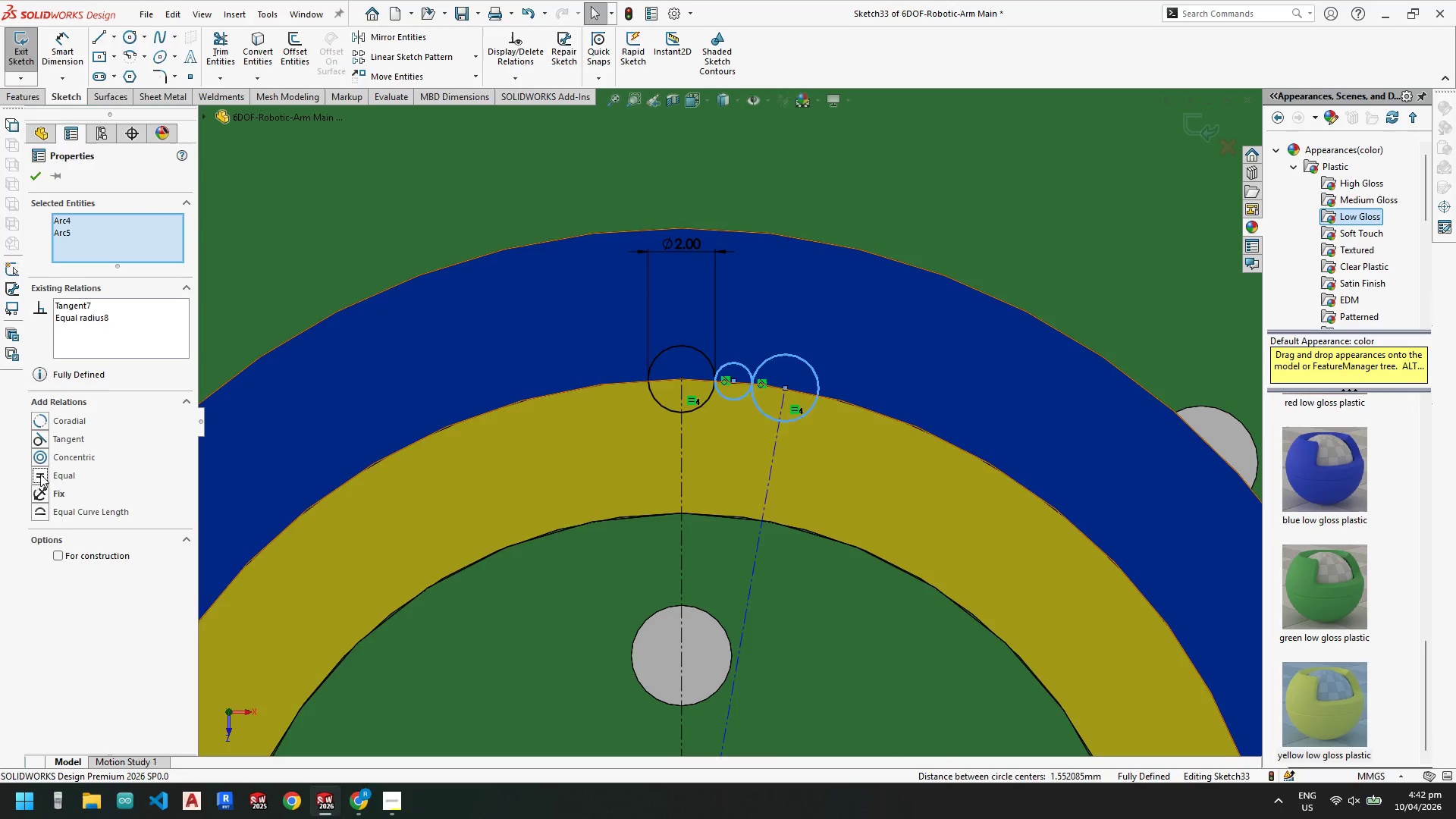 
key(Escape)
 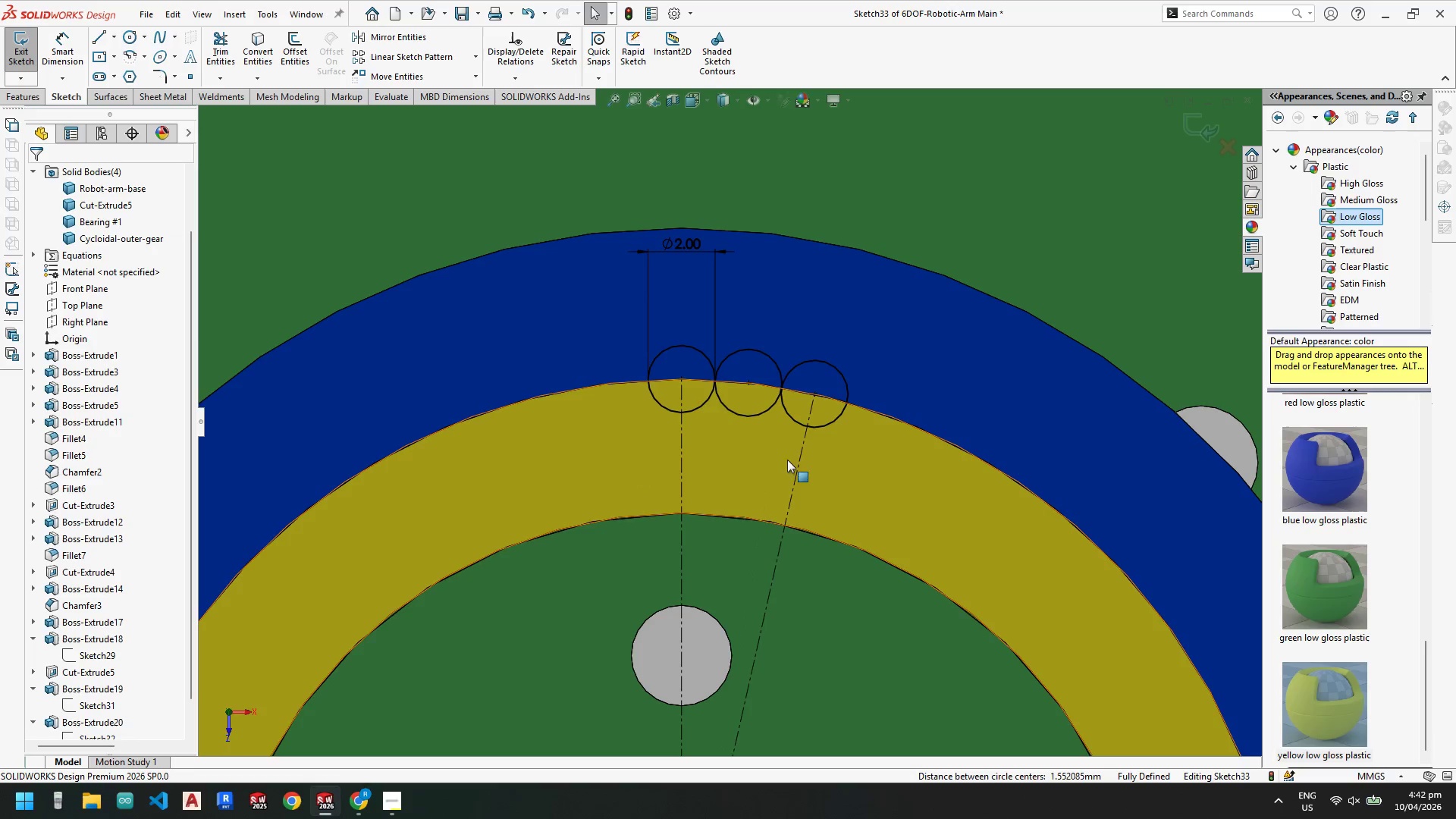 
key(Escape)
 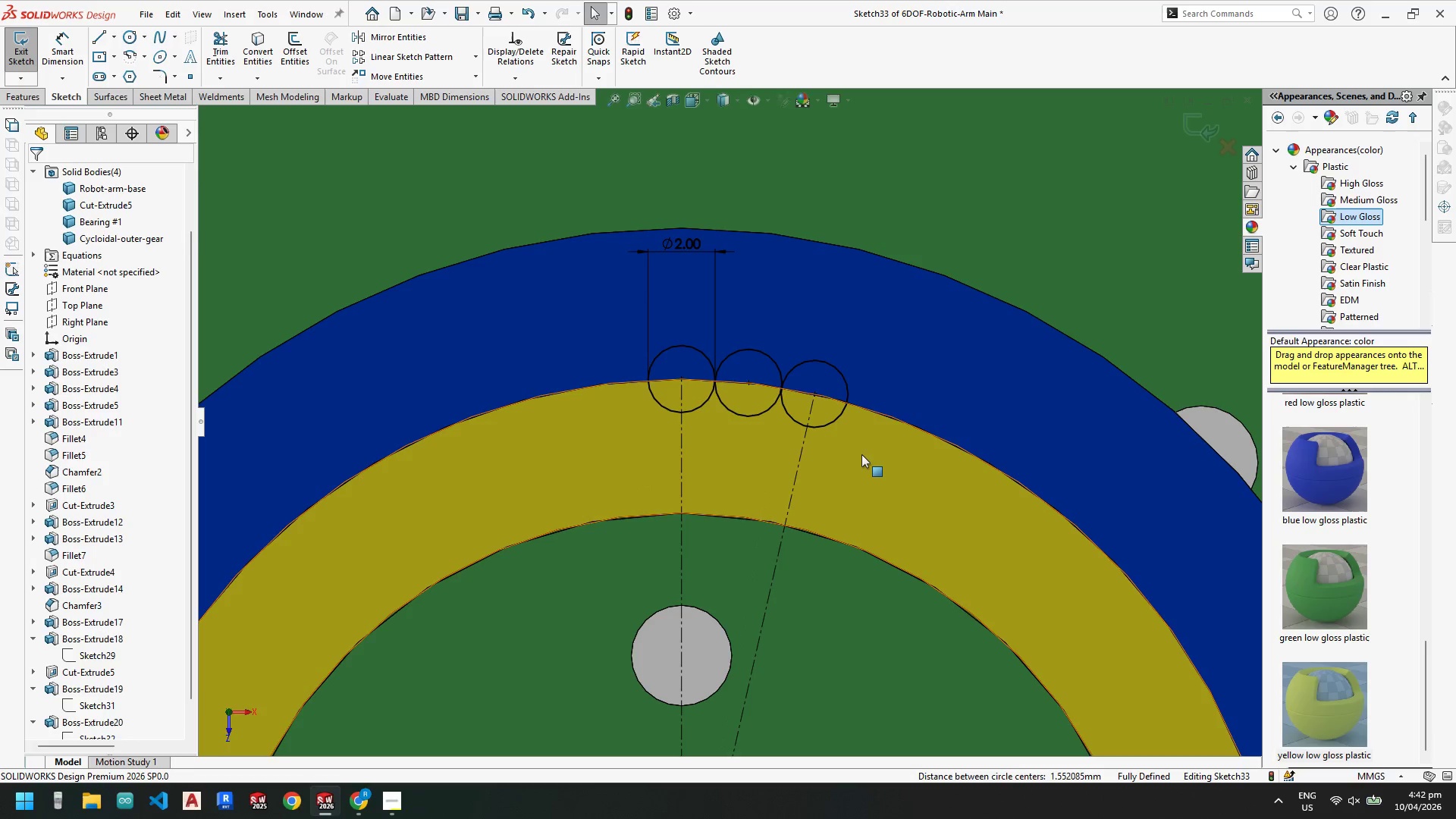 
key(Escape)
 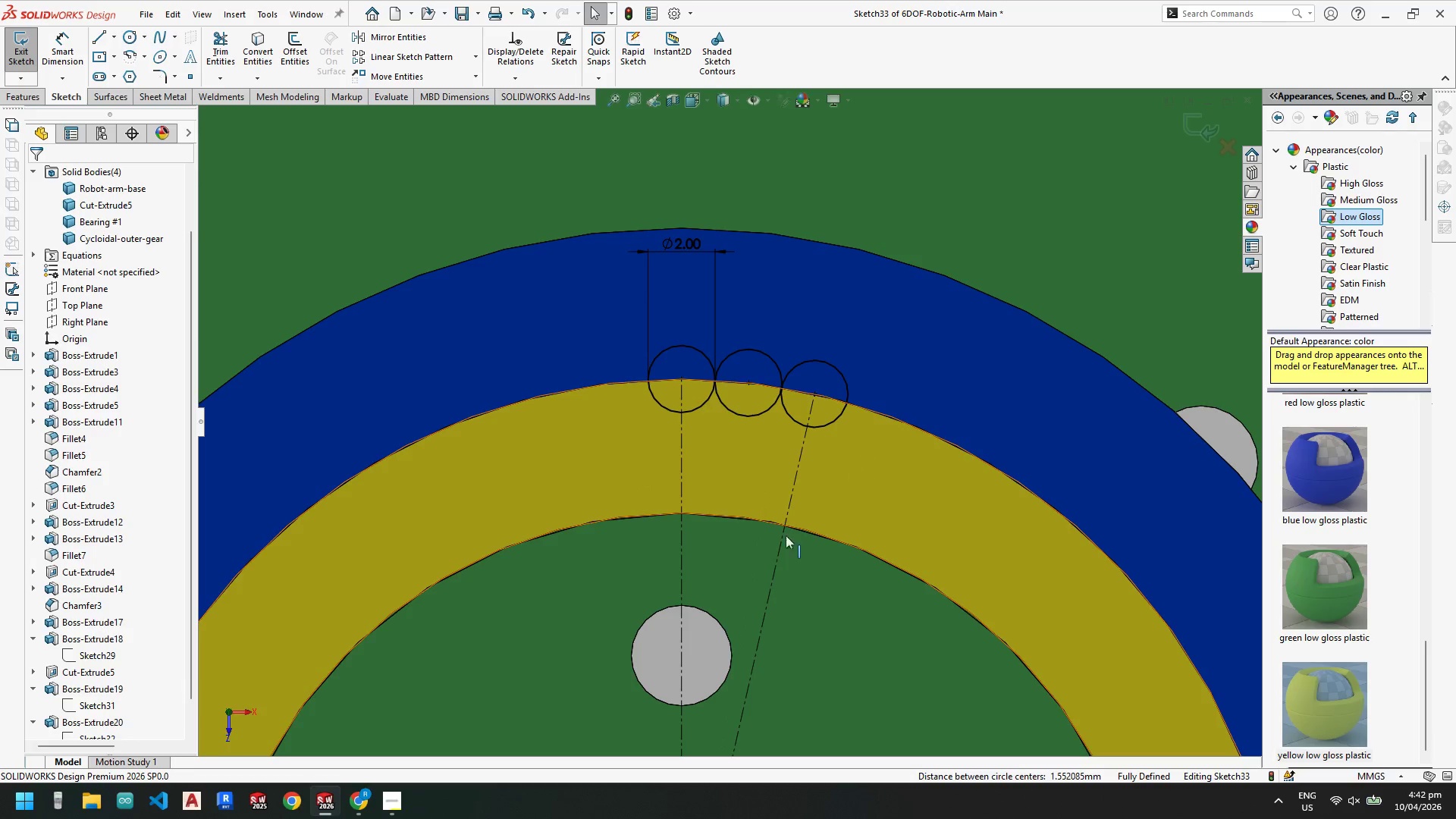 
scroll: coordinate [793, 532], scroll_direction: up, amount: 4.0
 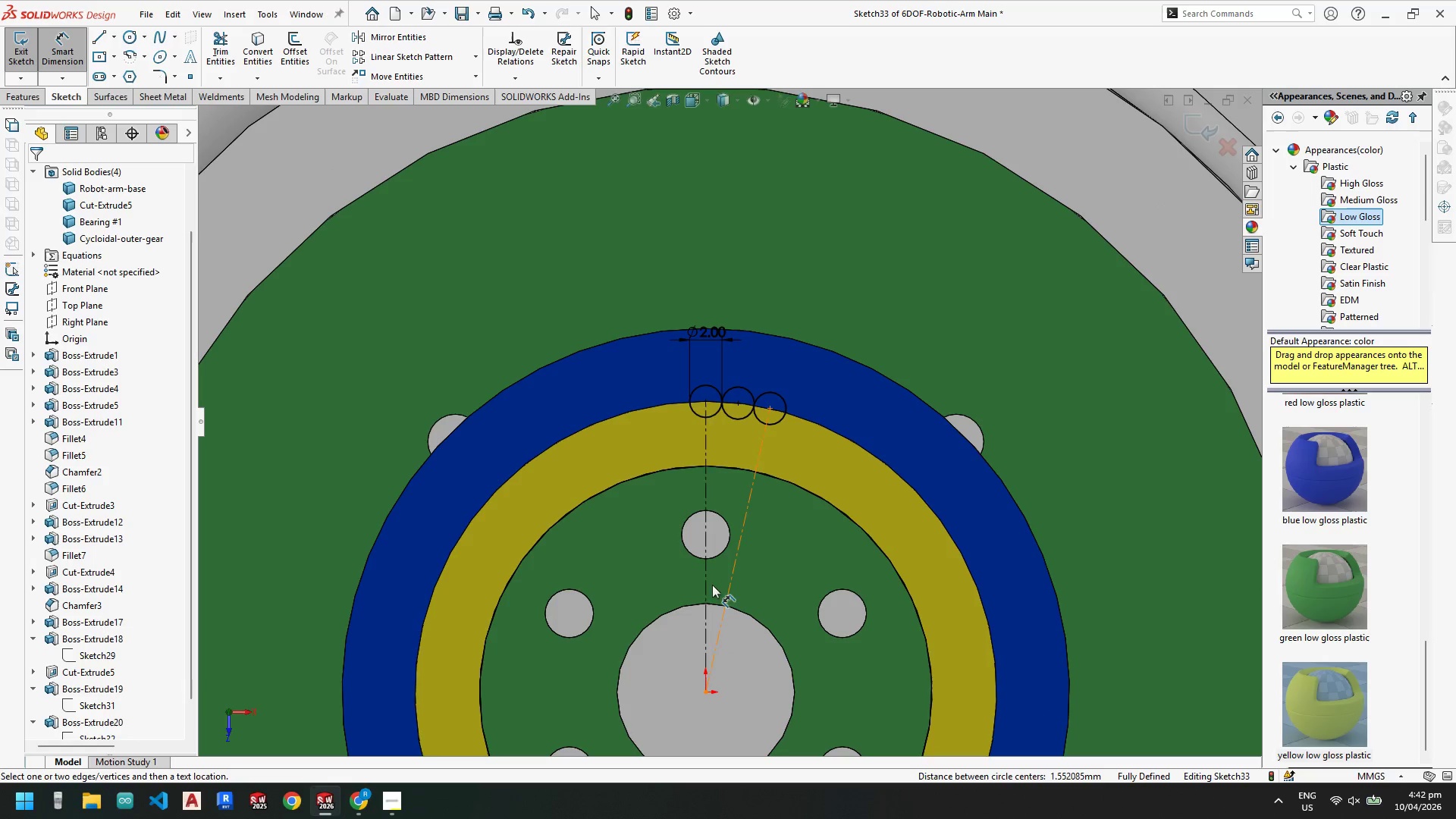 
left_click([708, 587])
 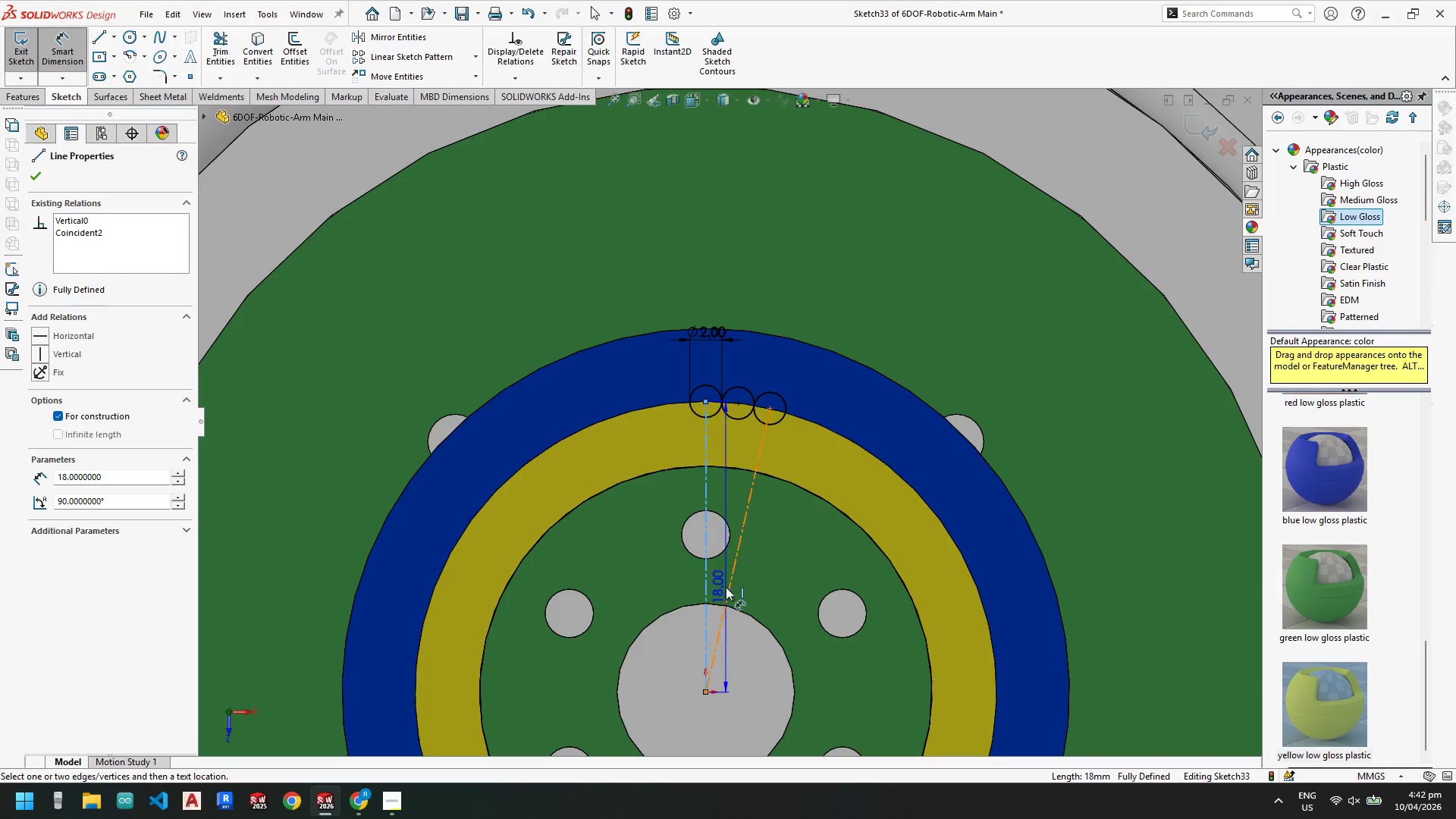 
left_click([727, 588])
 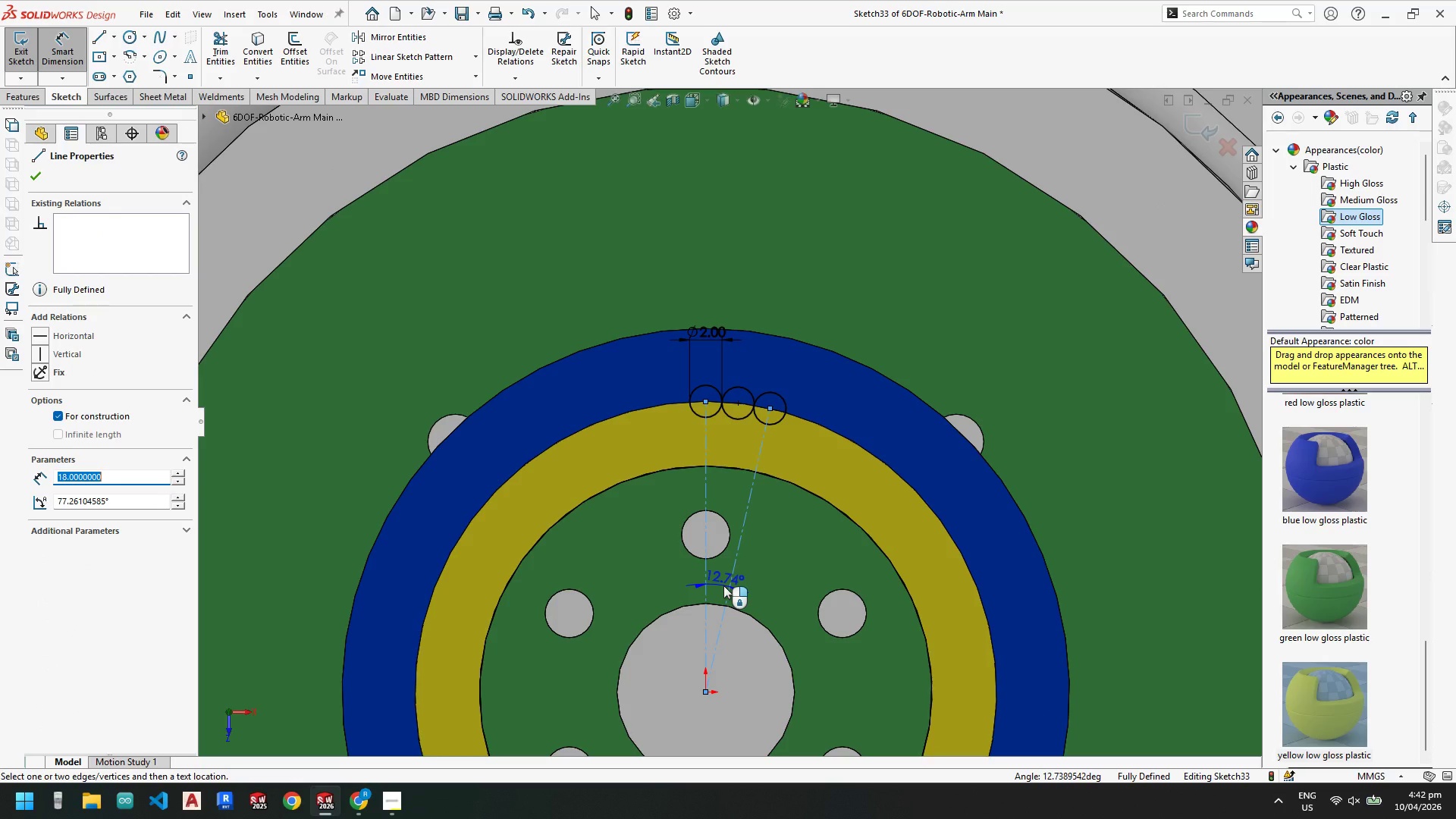 
wait(16.83)
 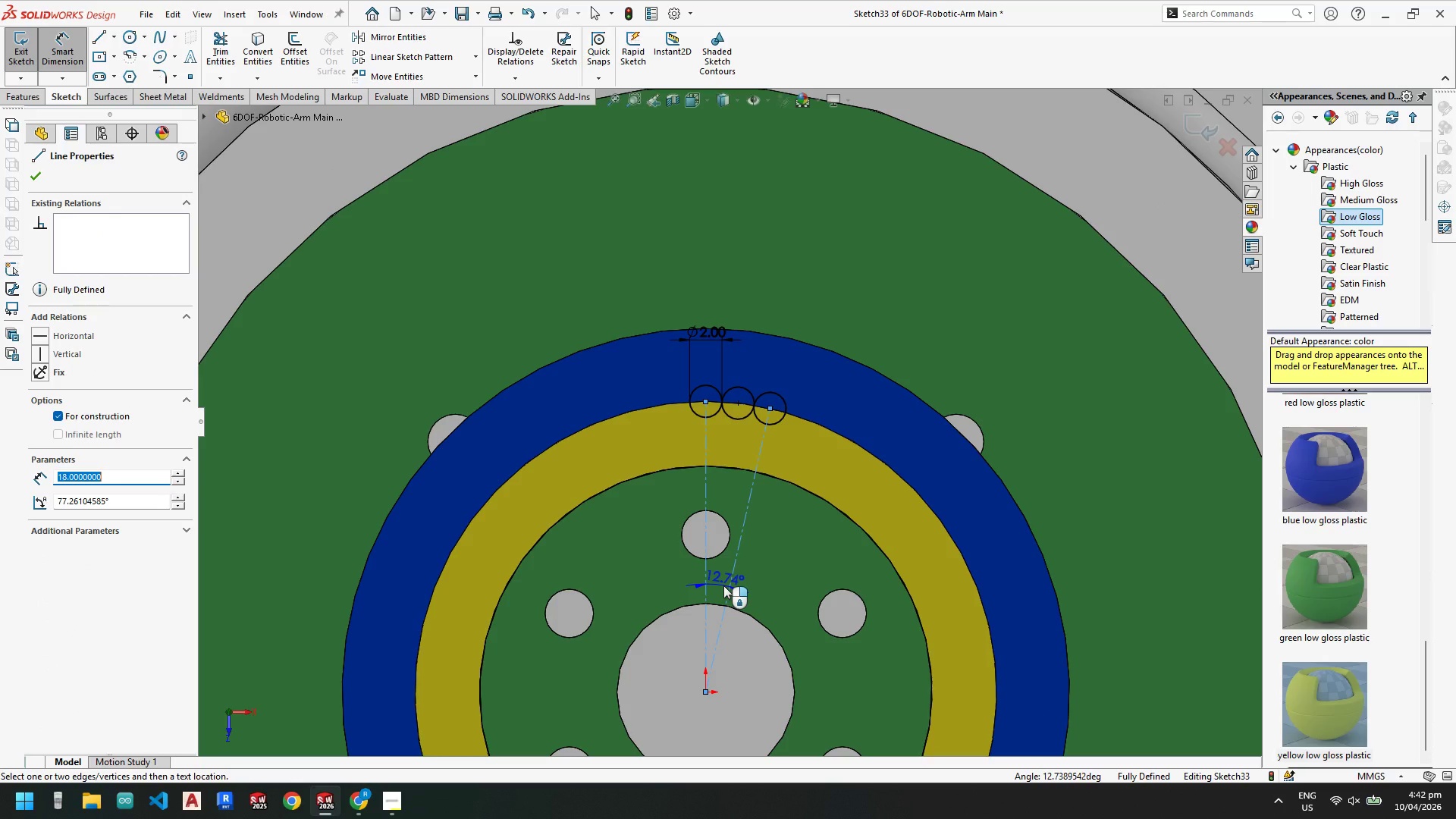 
key(Escape)
 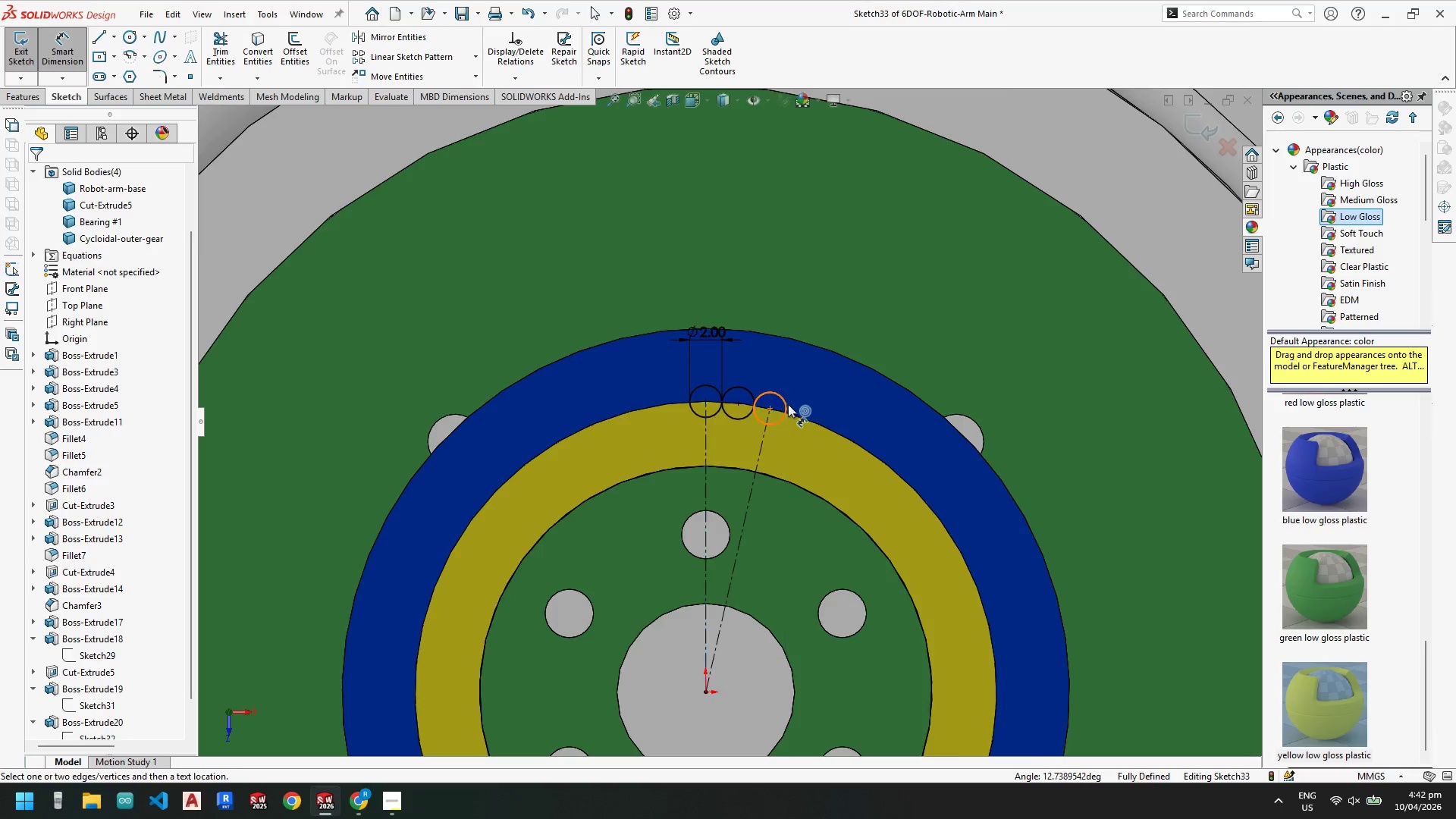 
key(Escape)
 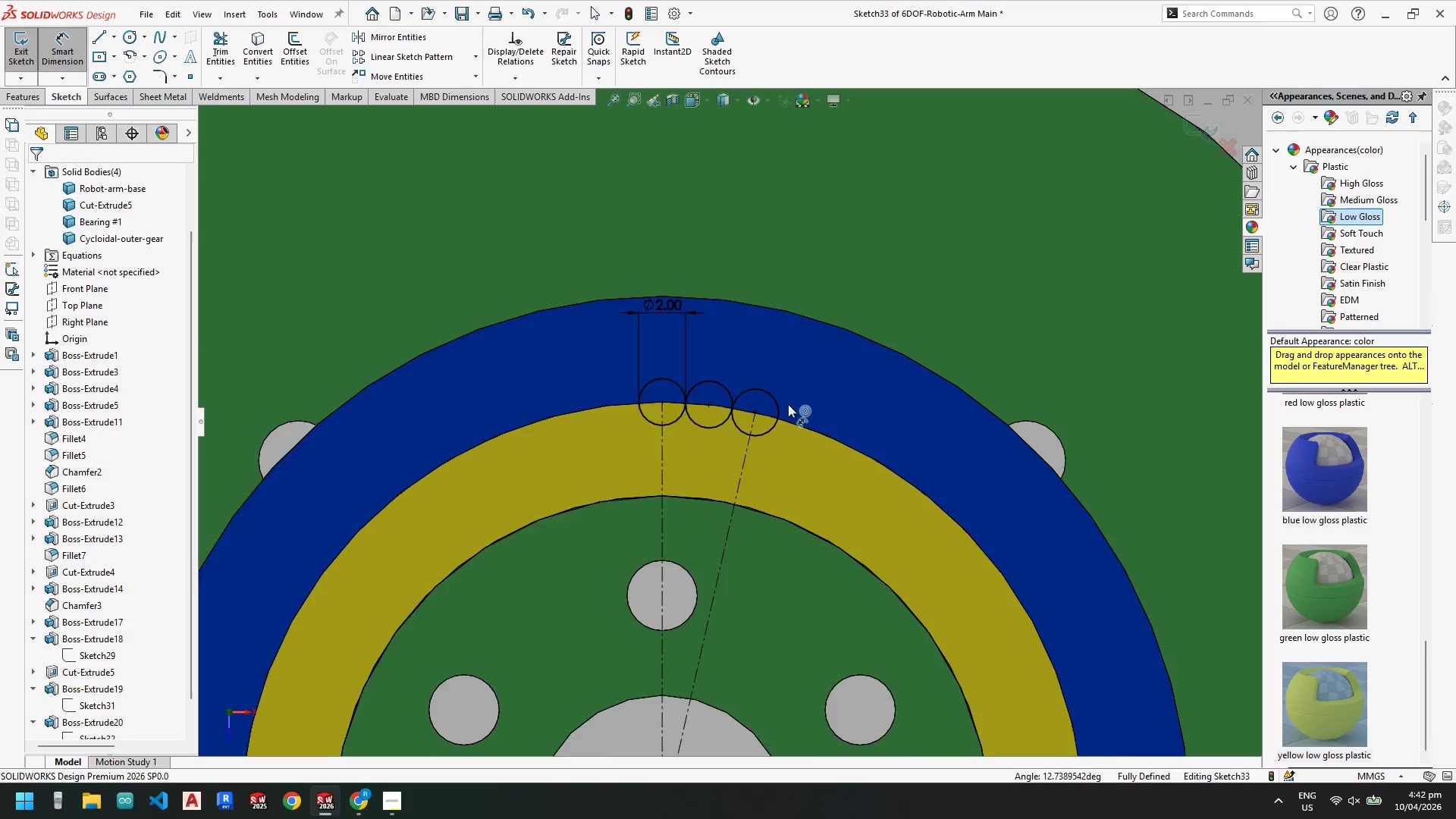 
key(Escape)
 